 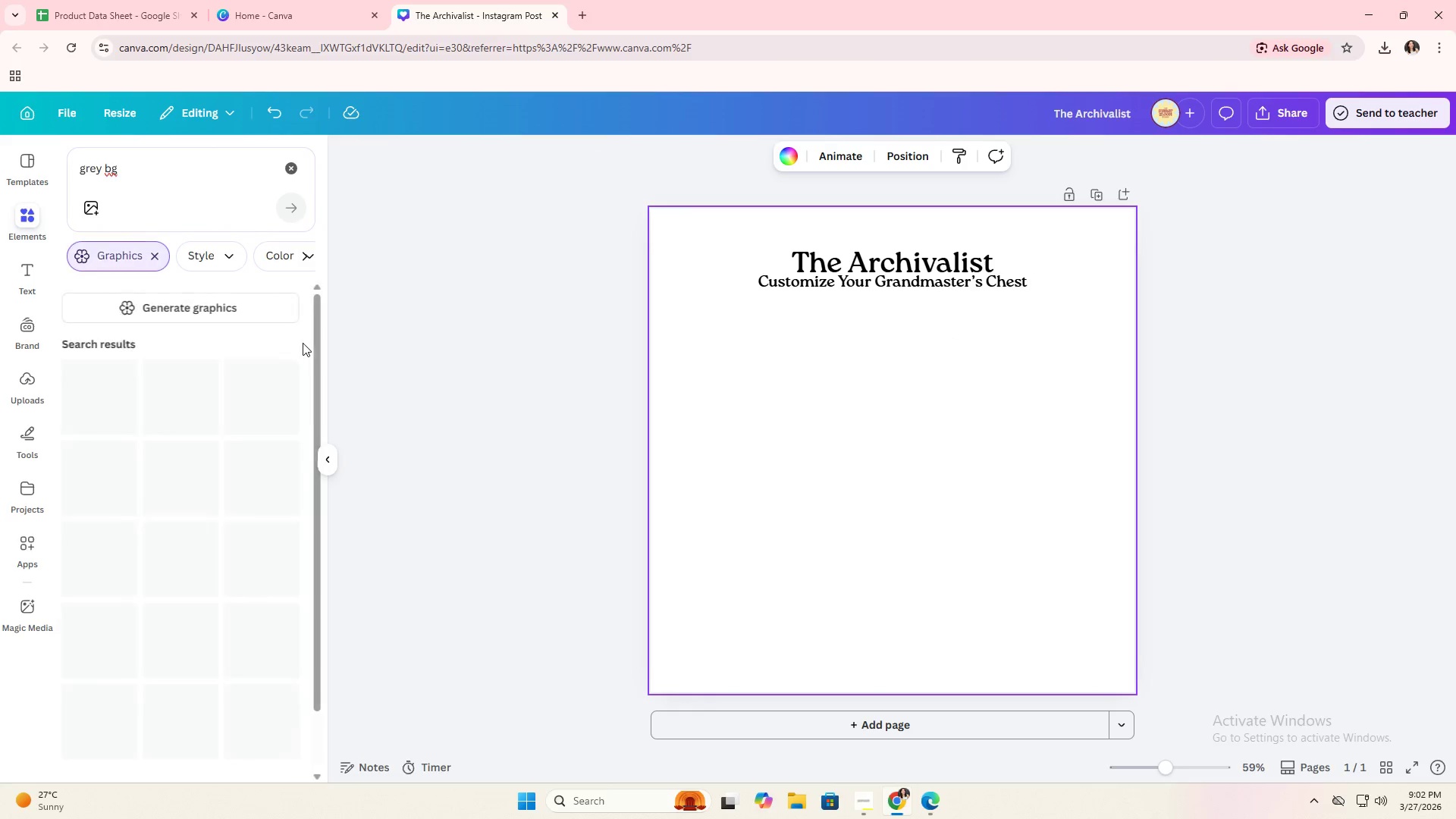 
left_click([106, 473])
 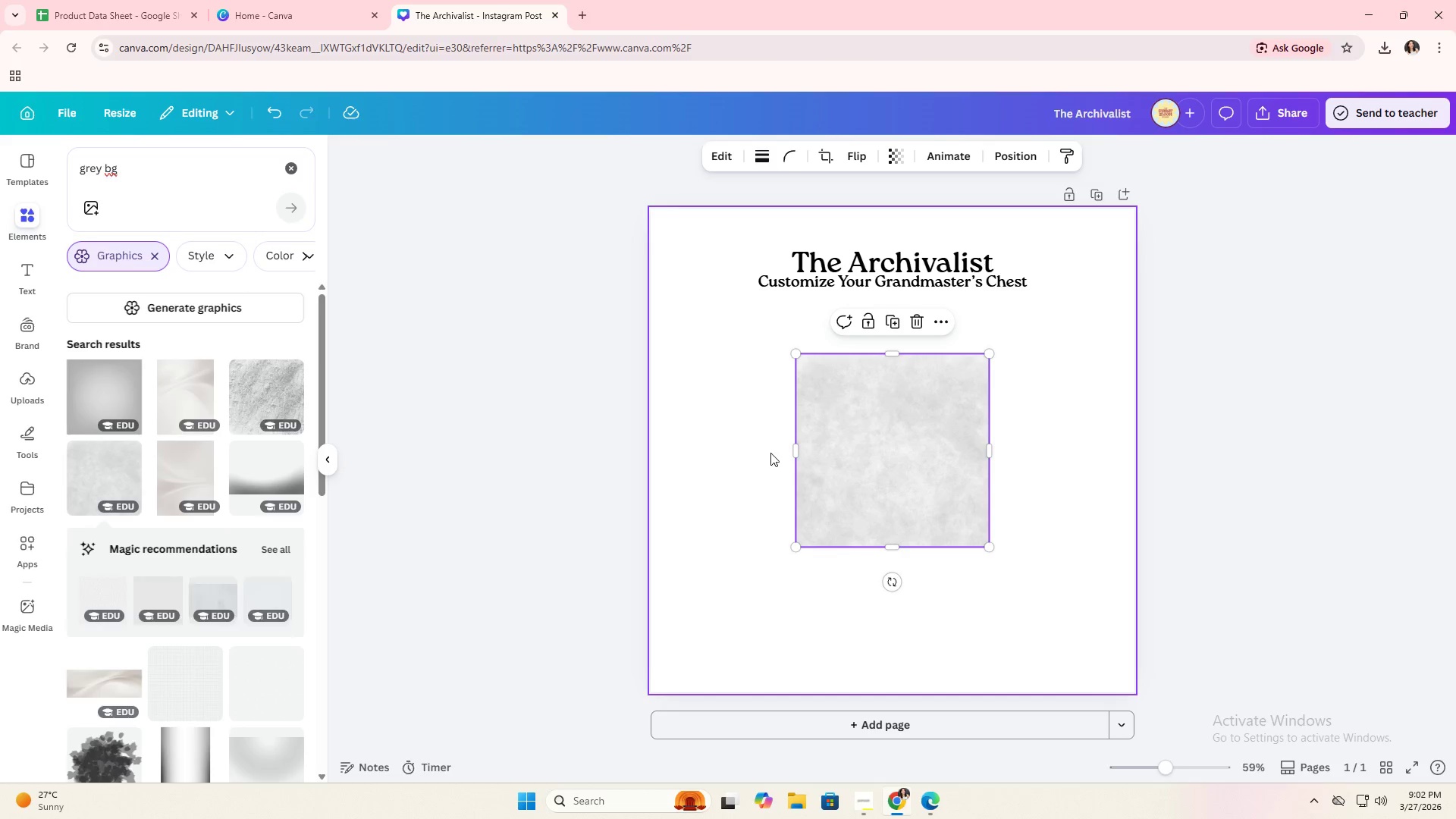 
right_click([827, 451])
 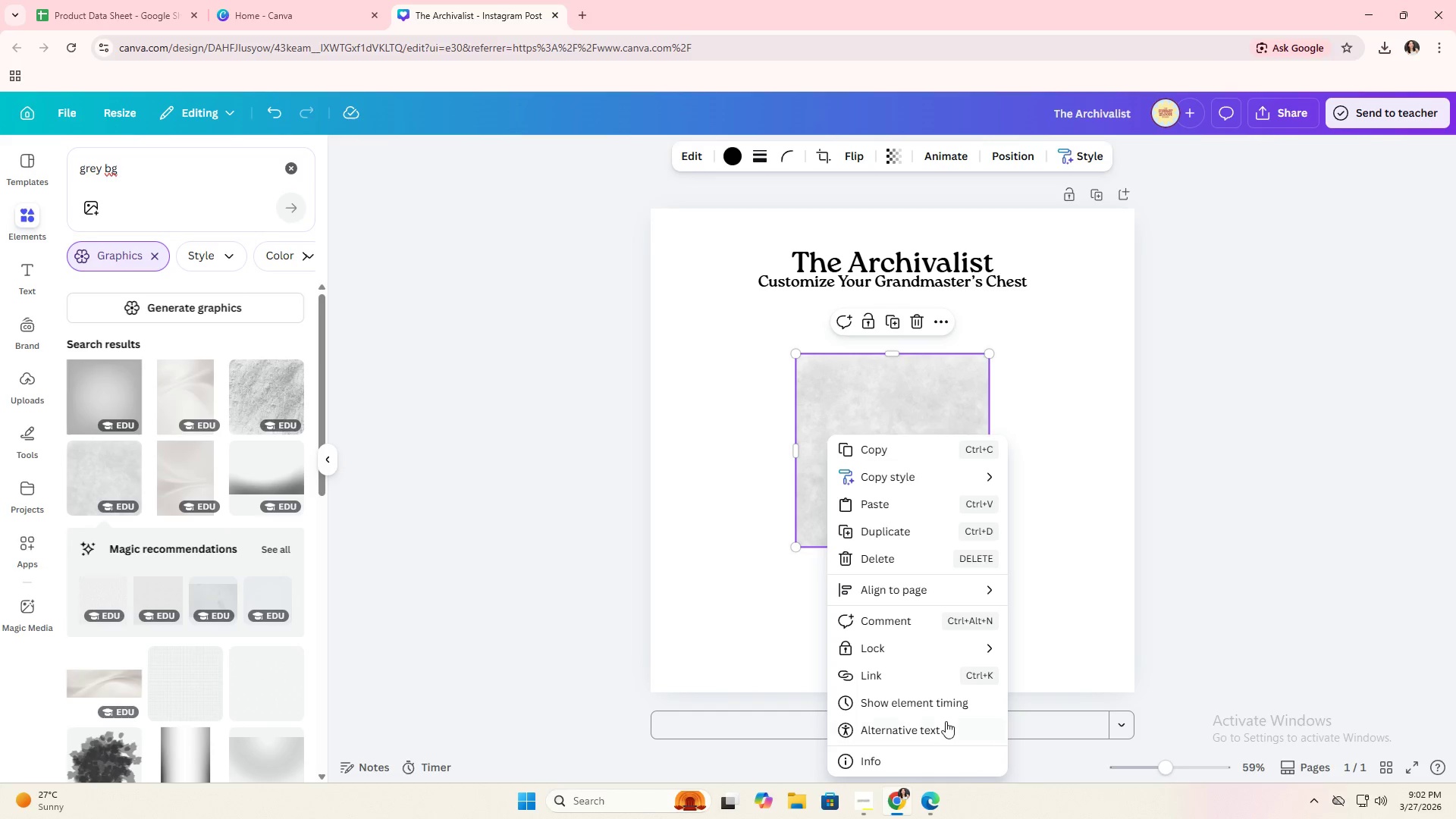 
scroll: coordinate [937, 731], scroll_direction: down, amount: 2.0
 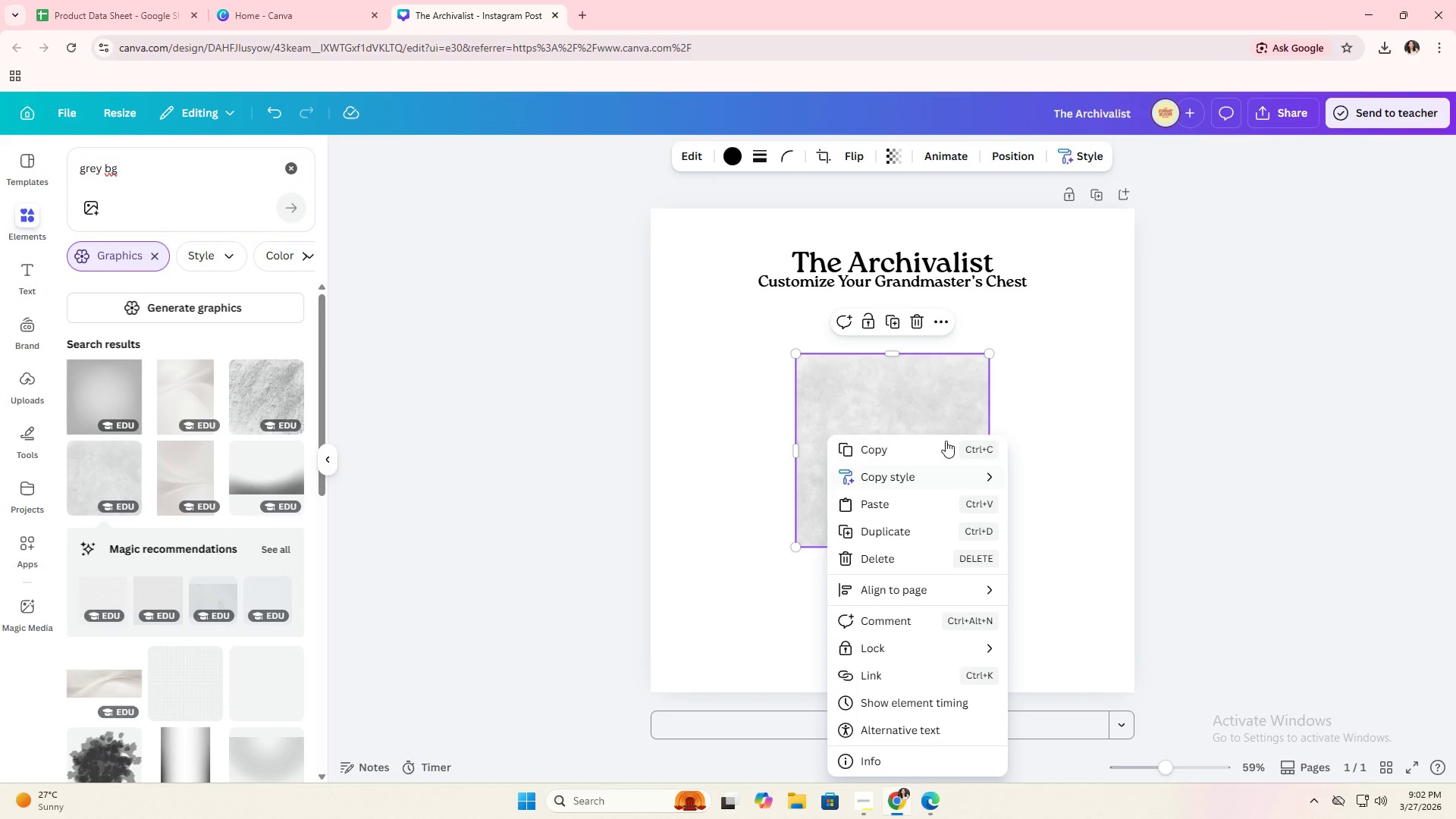 
left_click_drag(start_coordinate=[936, 403], to_coordinate=[801, 280])
 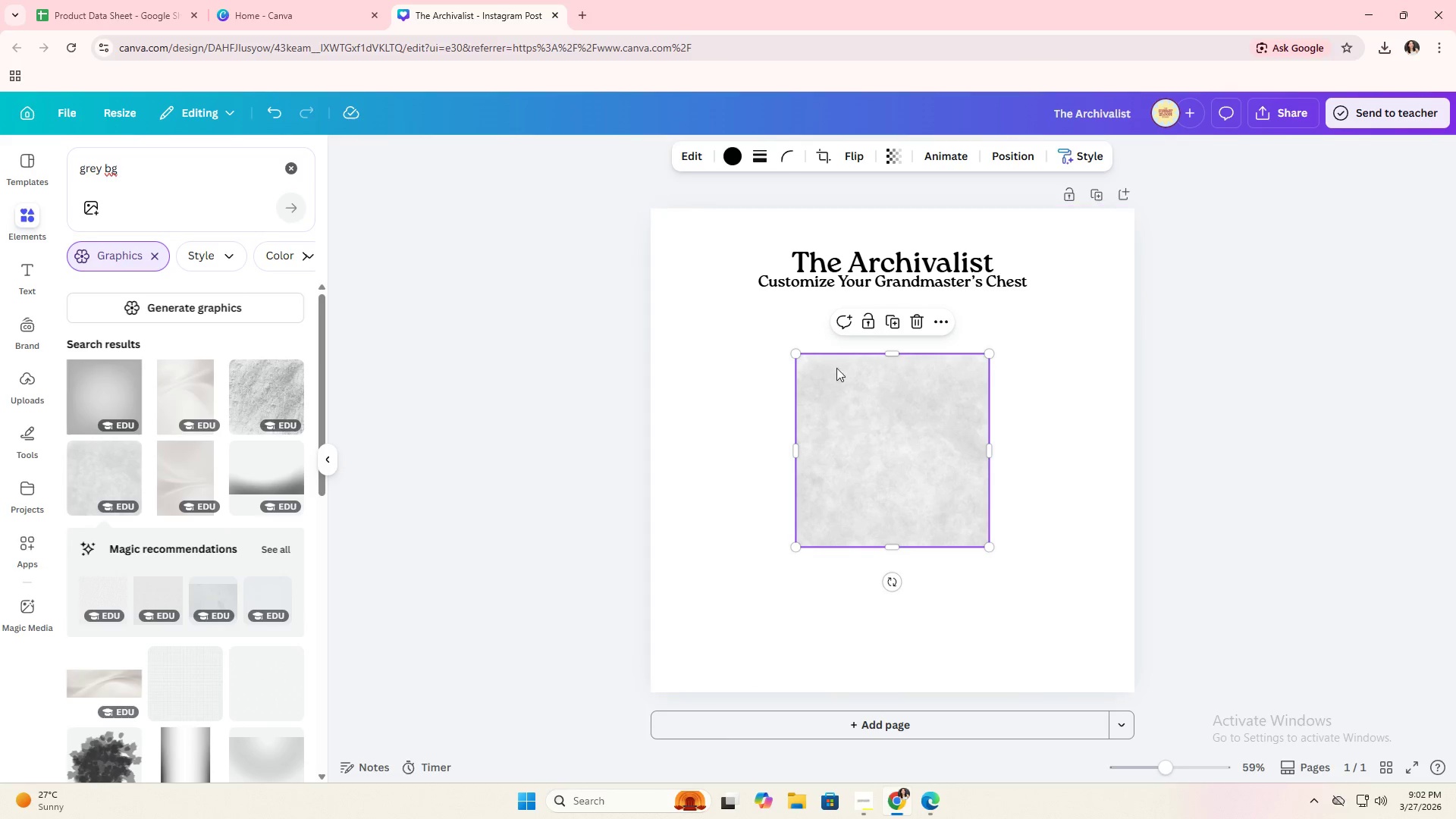 
left_click([830, 409])
 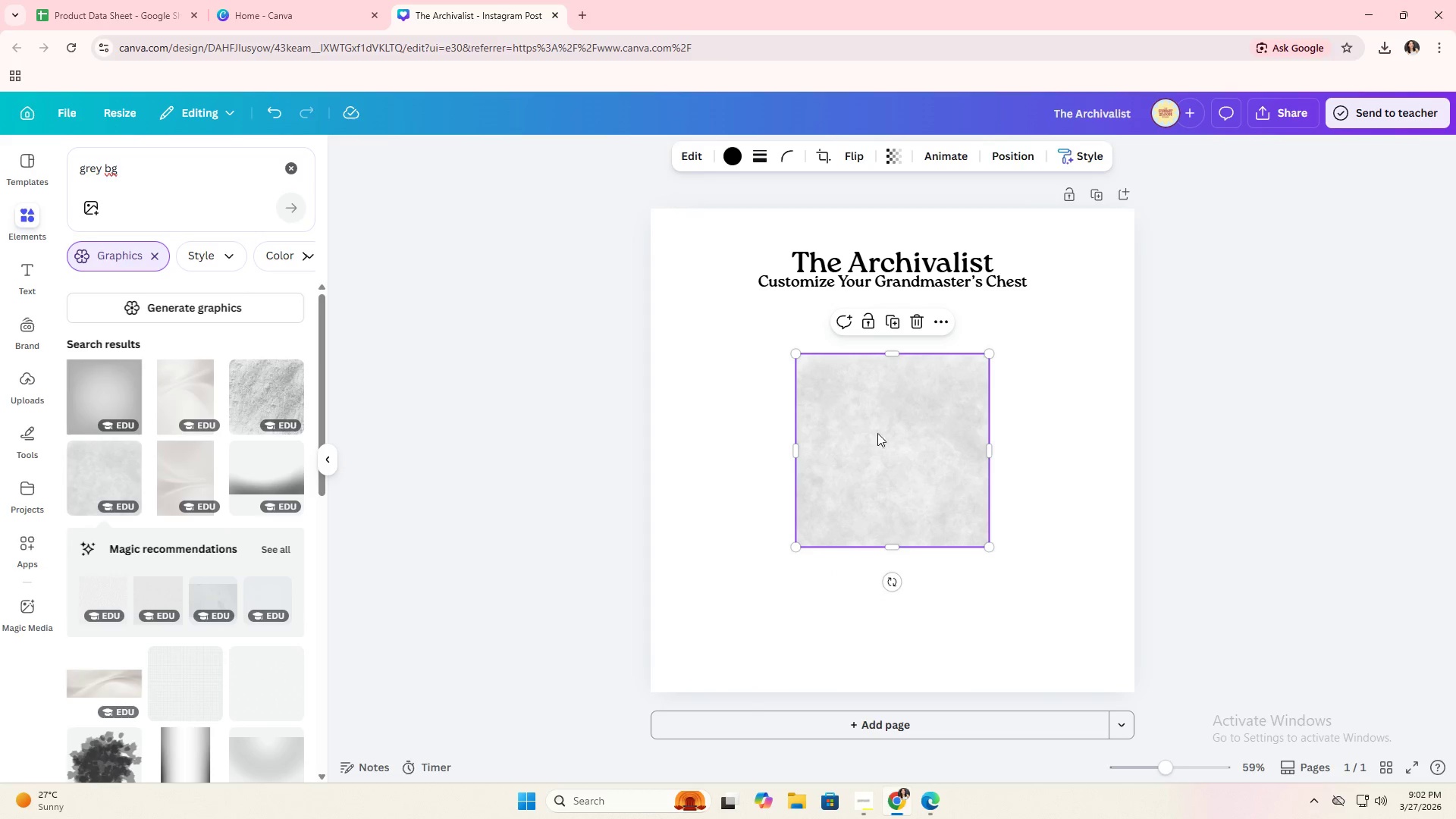 
left_click_drag(start_coordinate=[891, 435], to_coordinate=[742, 293])
 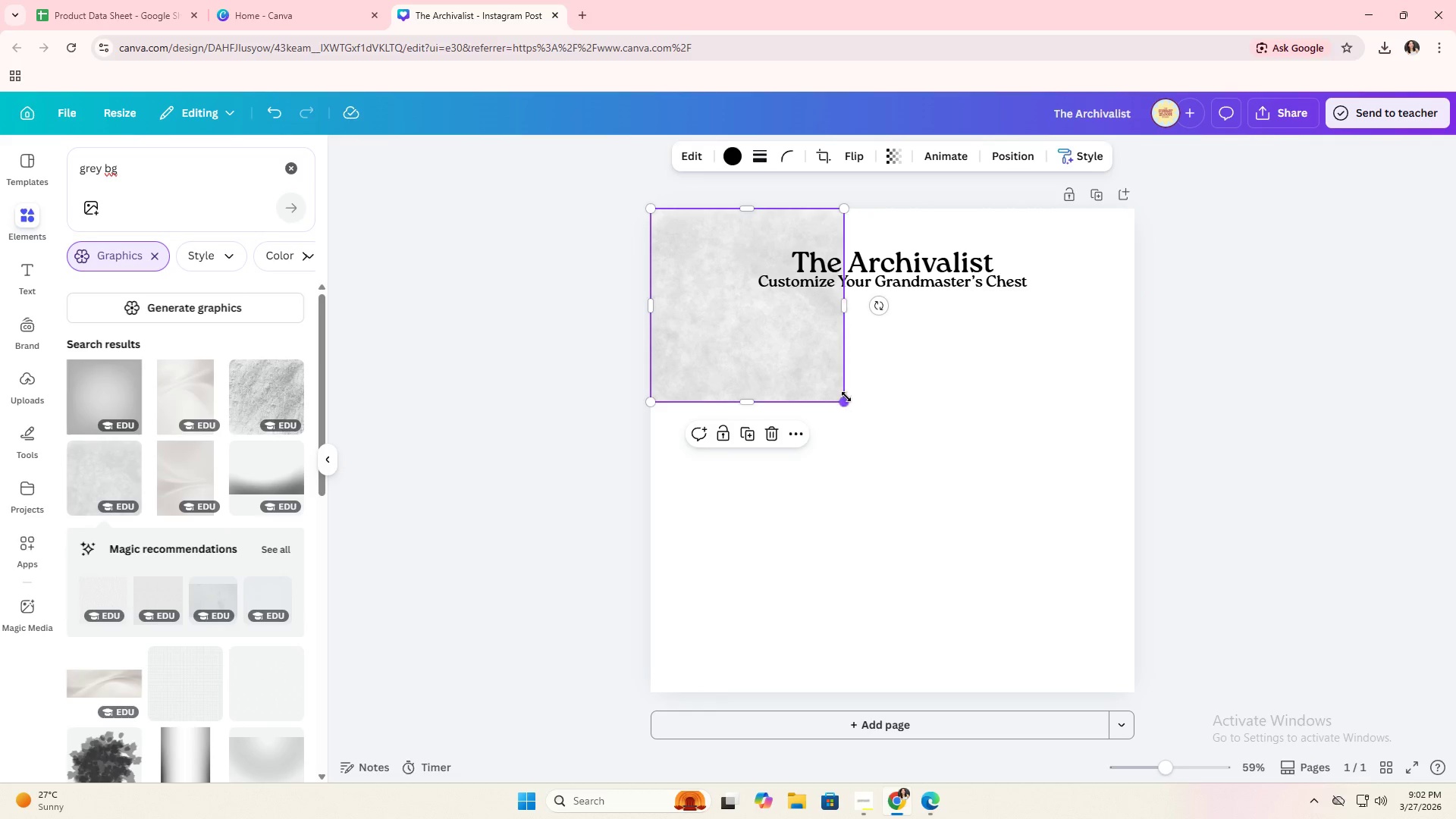 
left_click_drag(start_coordinate=[846, 397], to_coordinate=[1141, 680])
 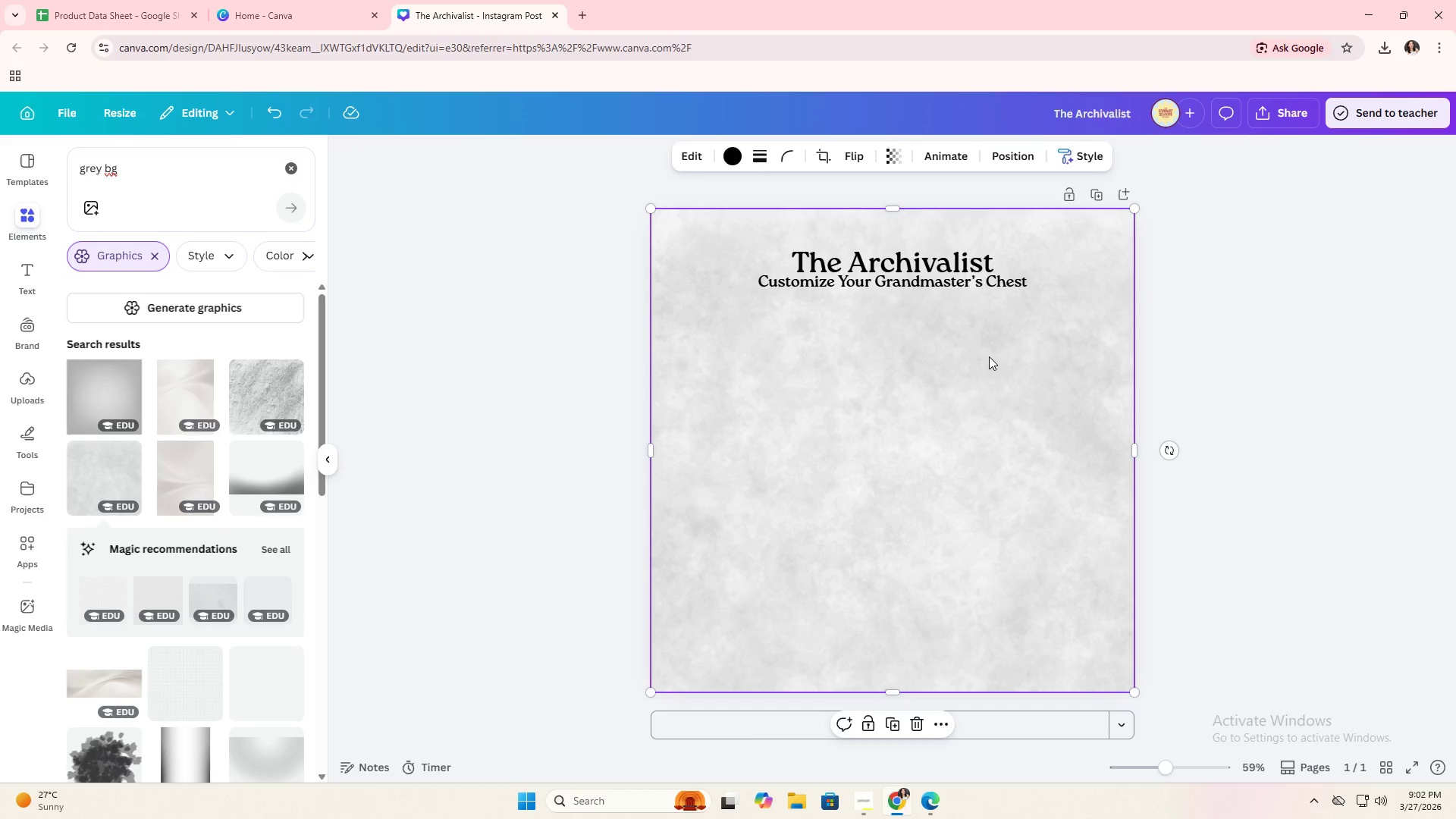 
left_click([911, 275])
 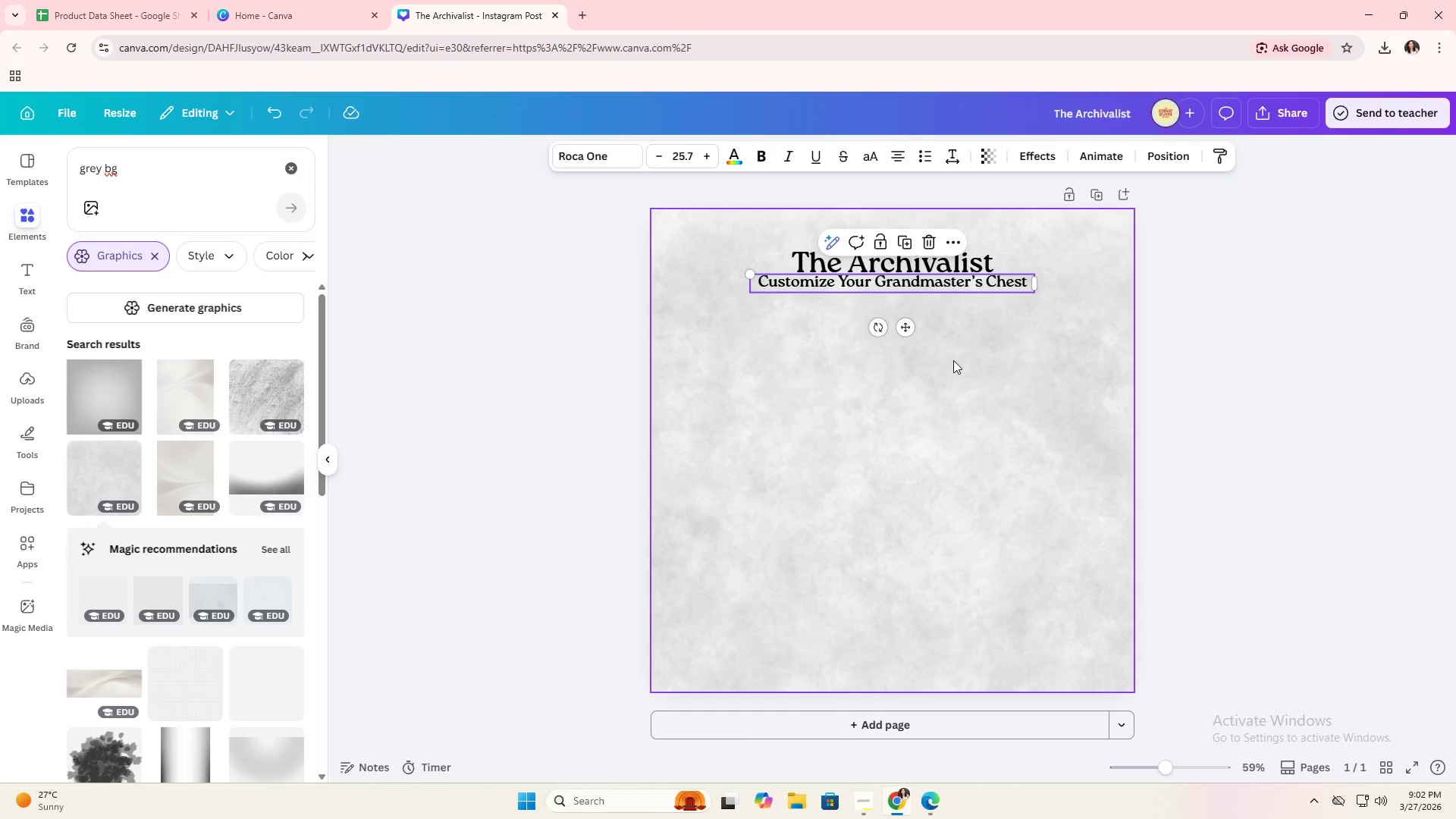 
left_click([953, 360])
 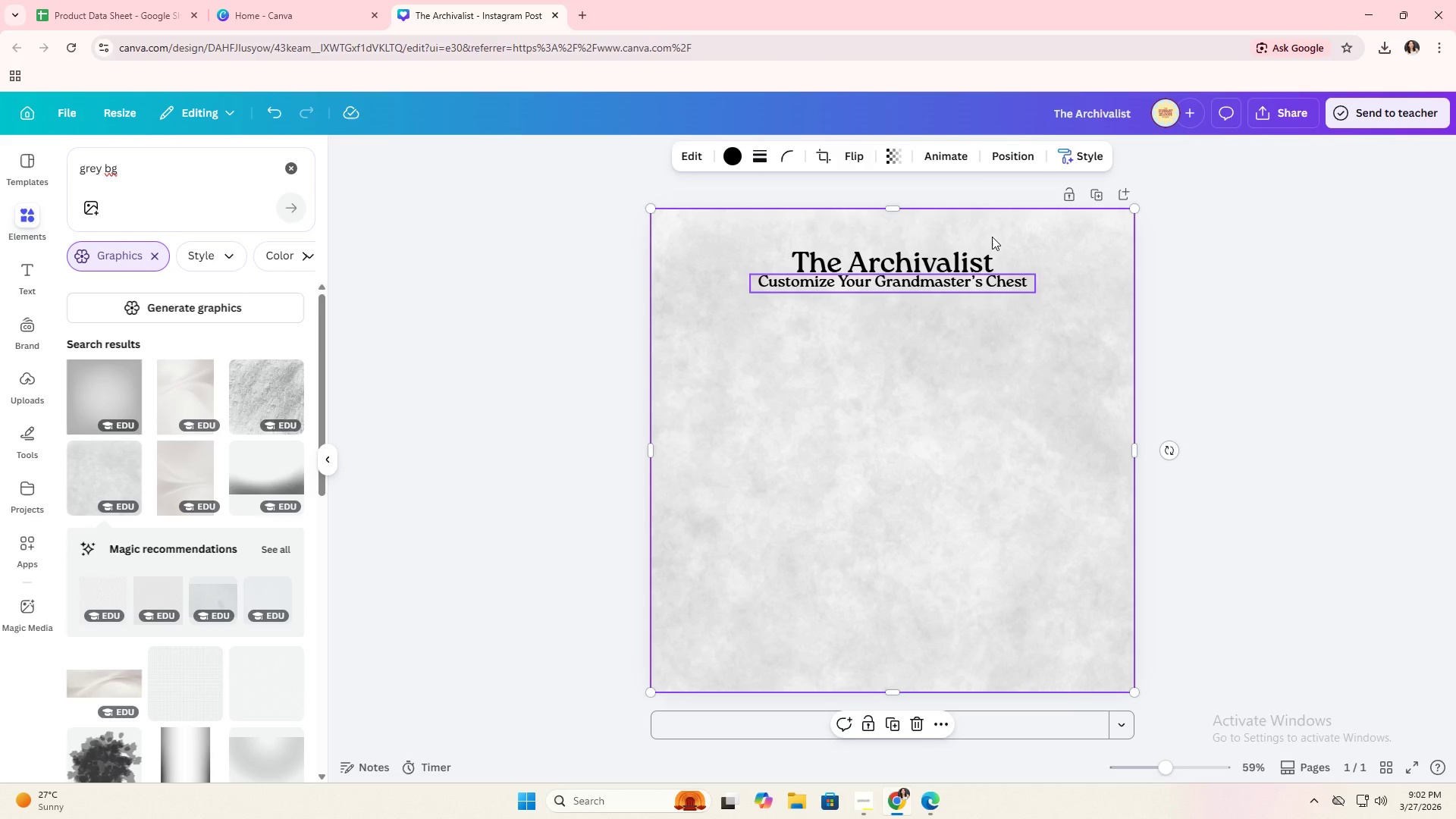 
left_click([999, 152])
 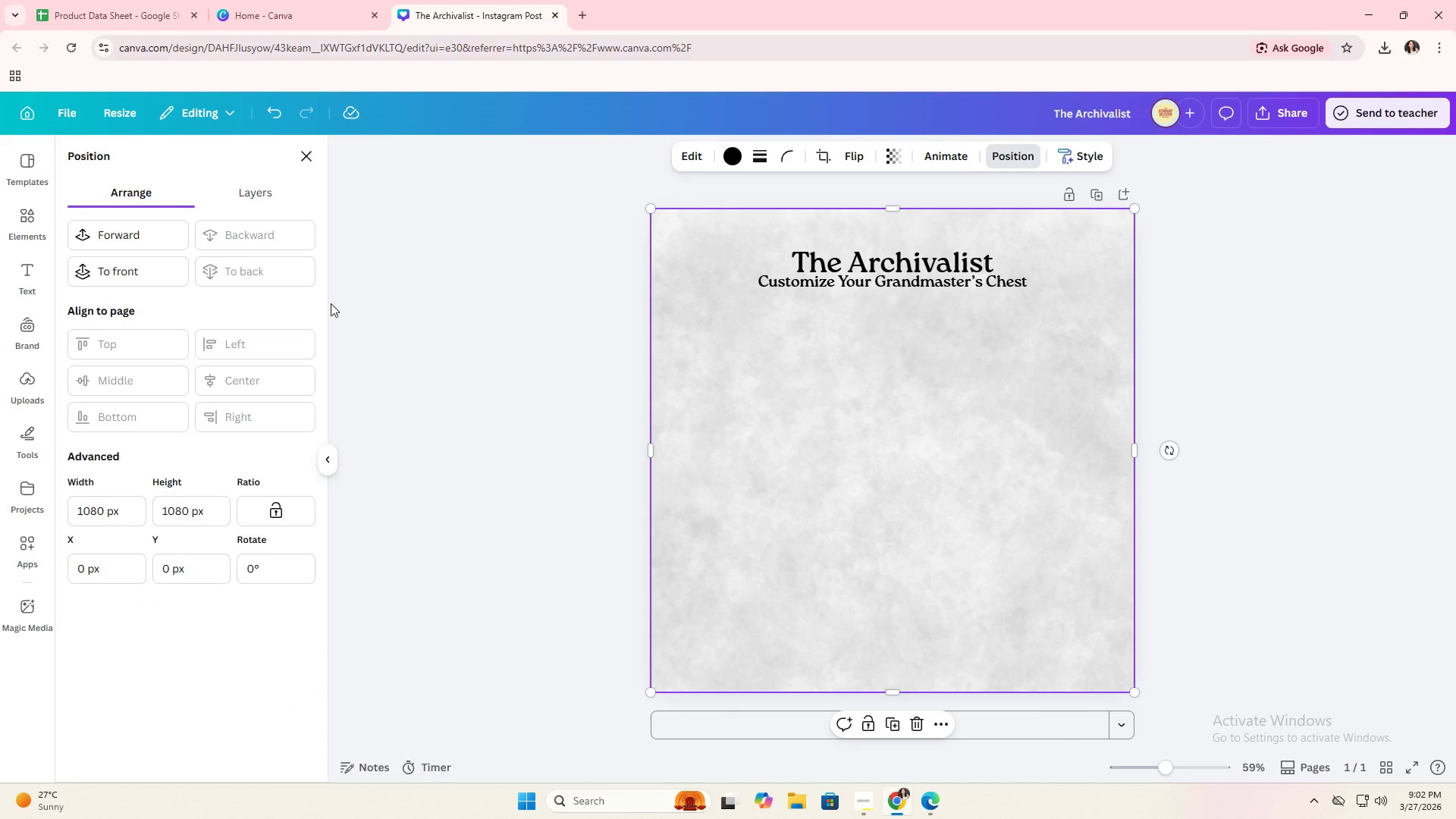 
double_click([519, 352])
 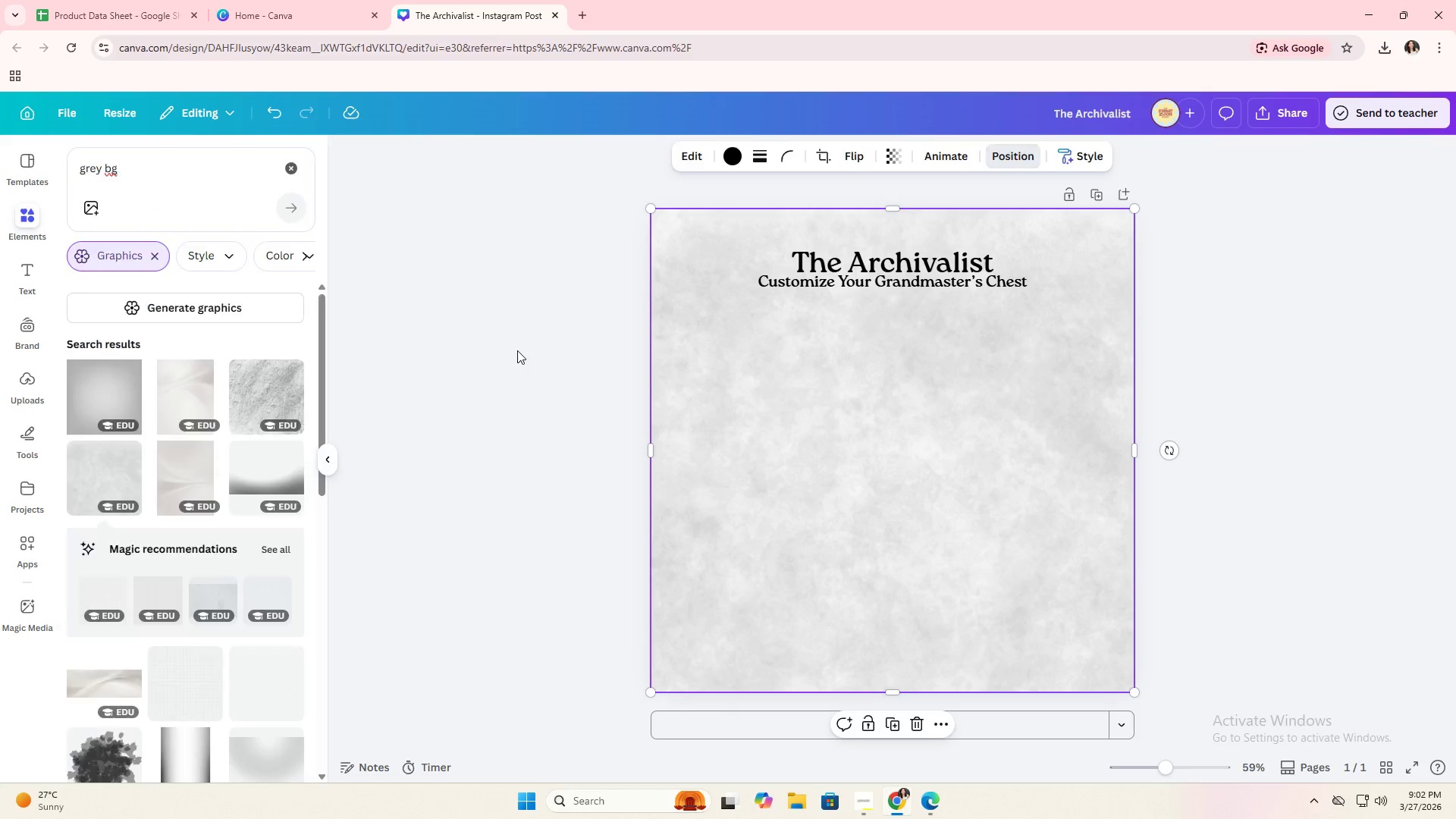 
triple_click([517, 350])
 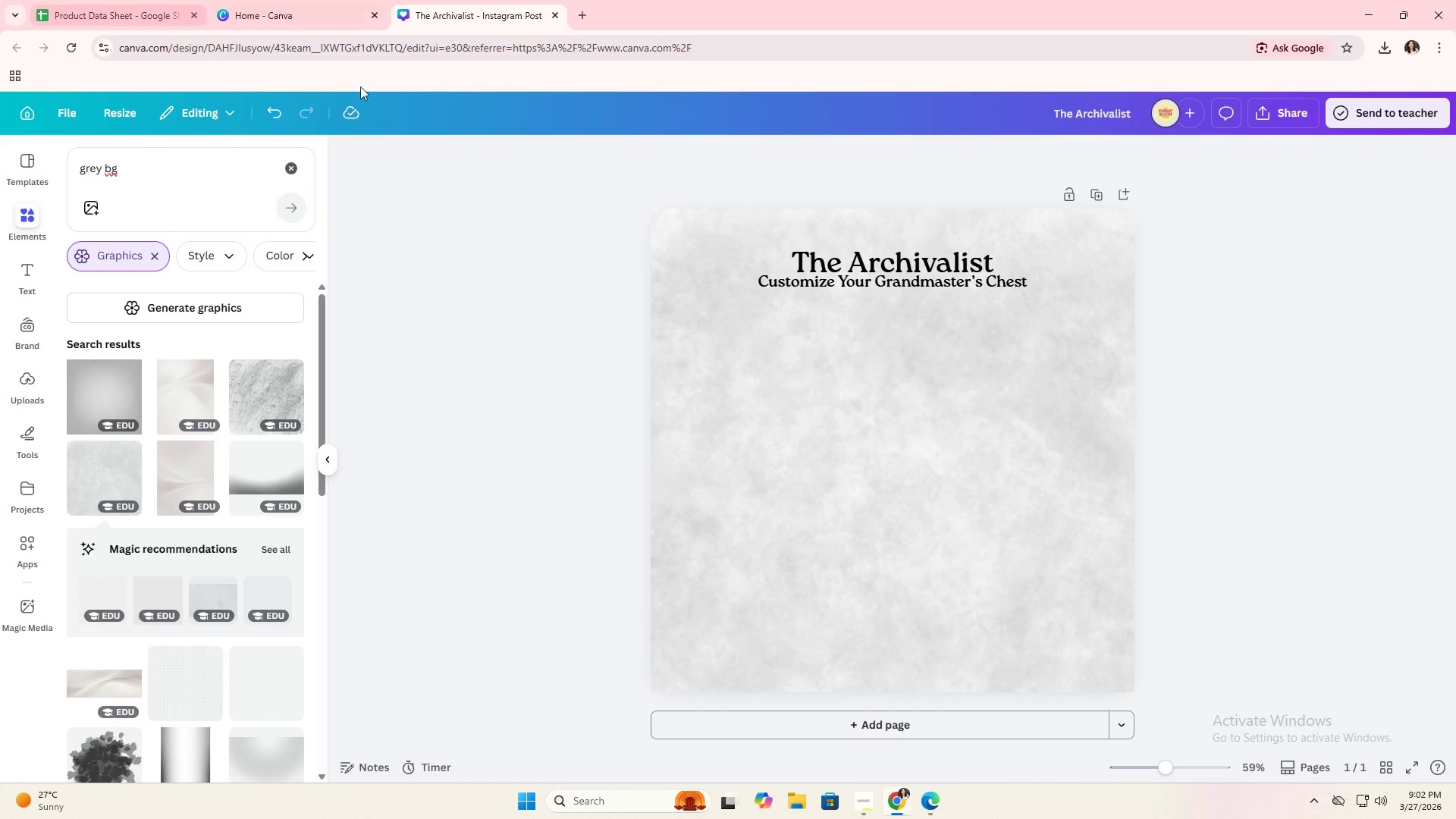 
left_click([869, 522])
 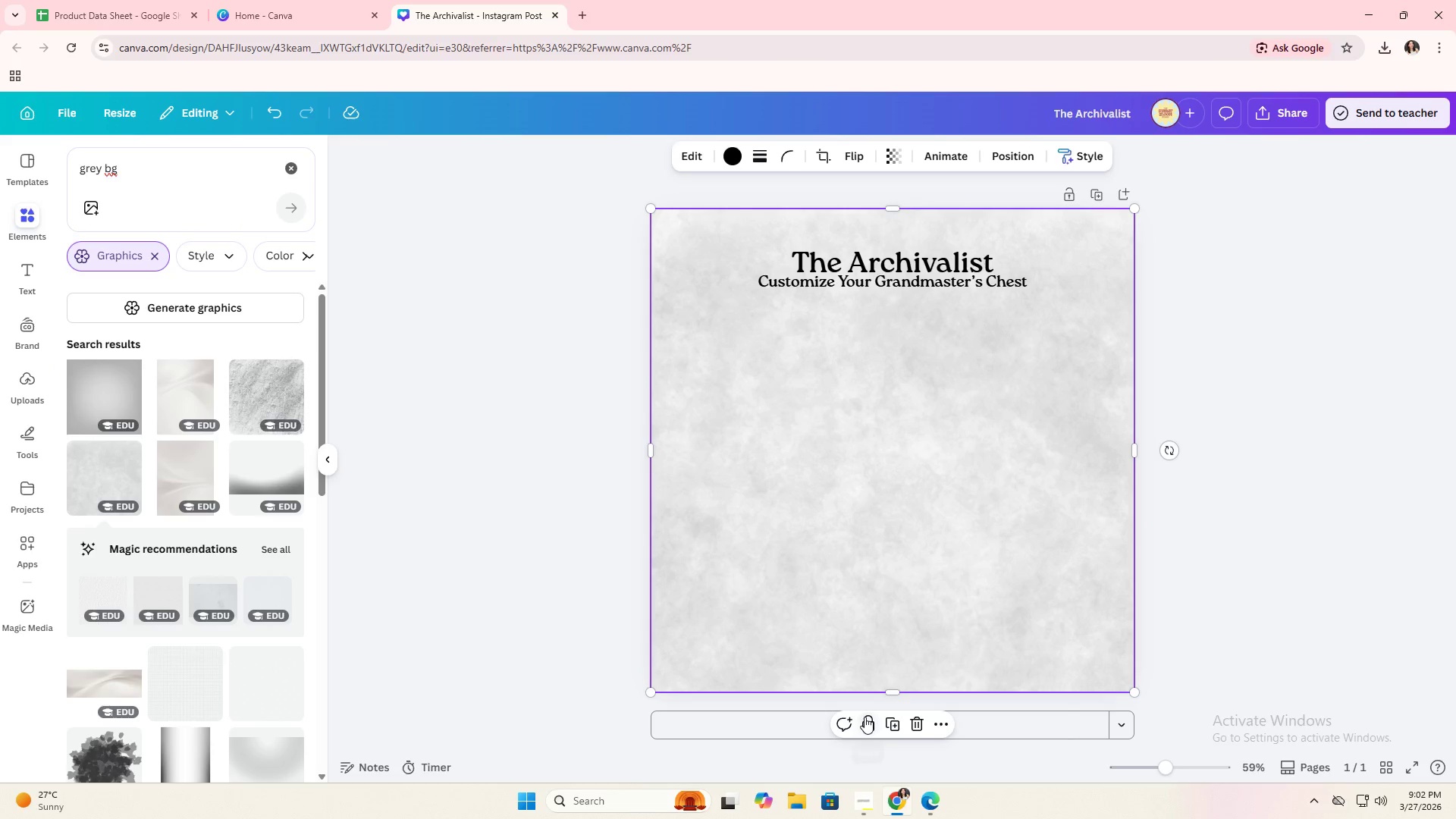 
double_click([808, 579])
 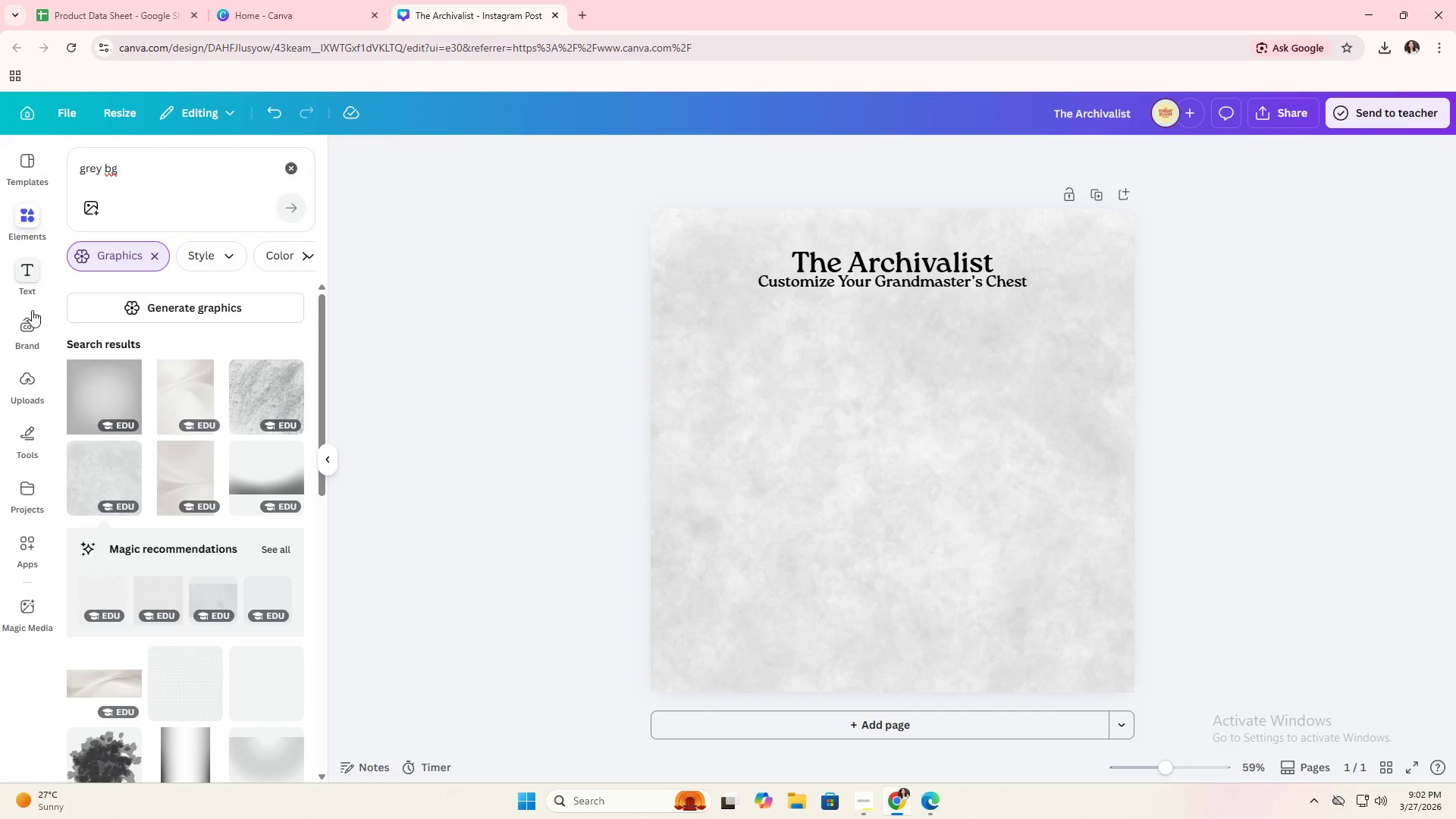 
left_click([28, 229])
 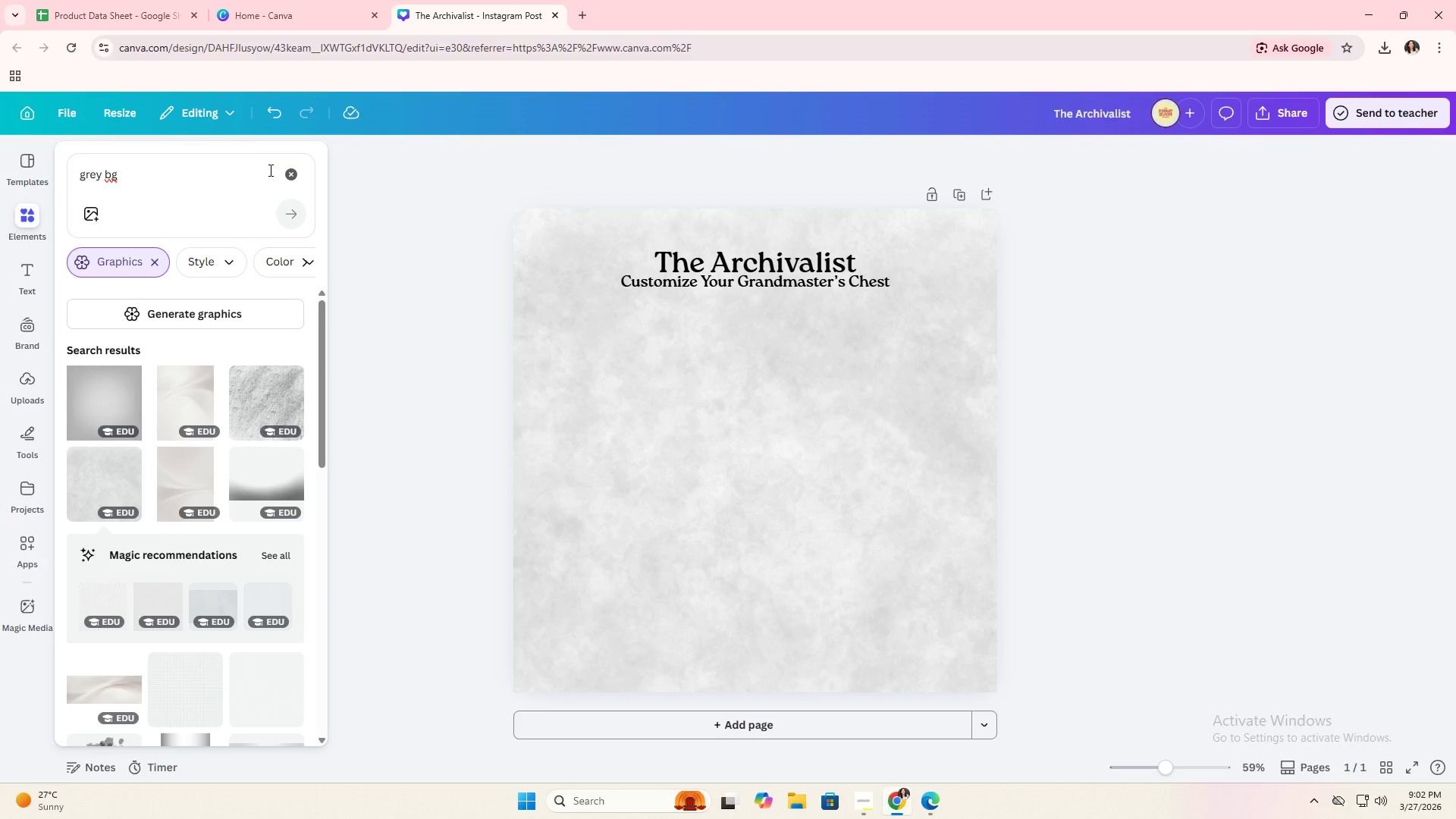 
left_click([285, 178])
 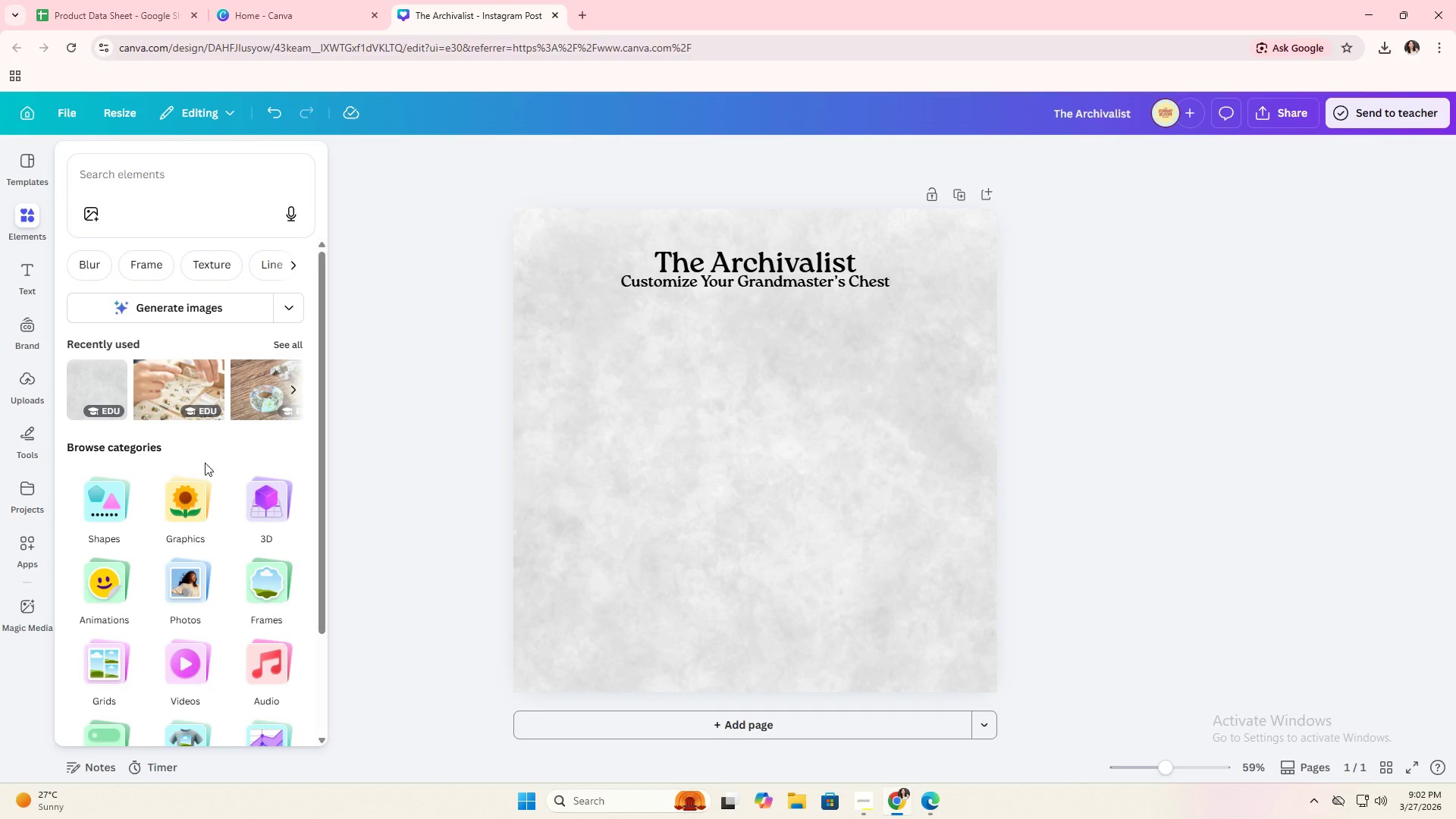 
scroll: coordinate [141, 526], scroll_direction: down, amount: 3.0
 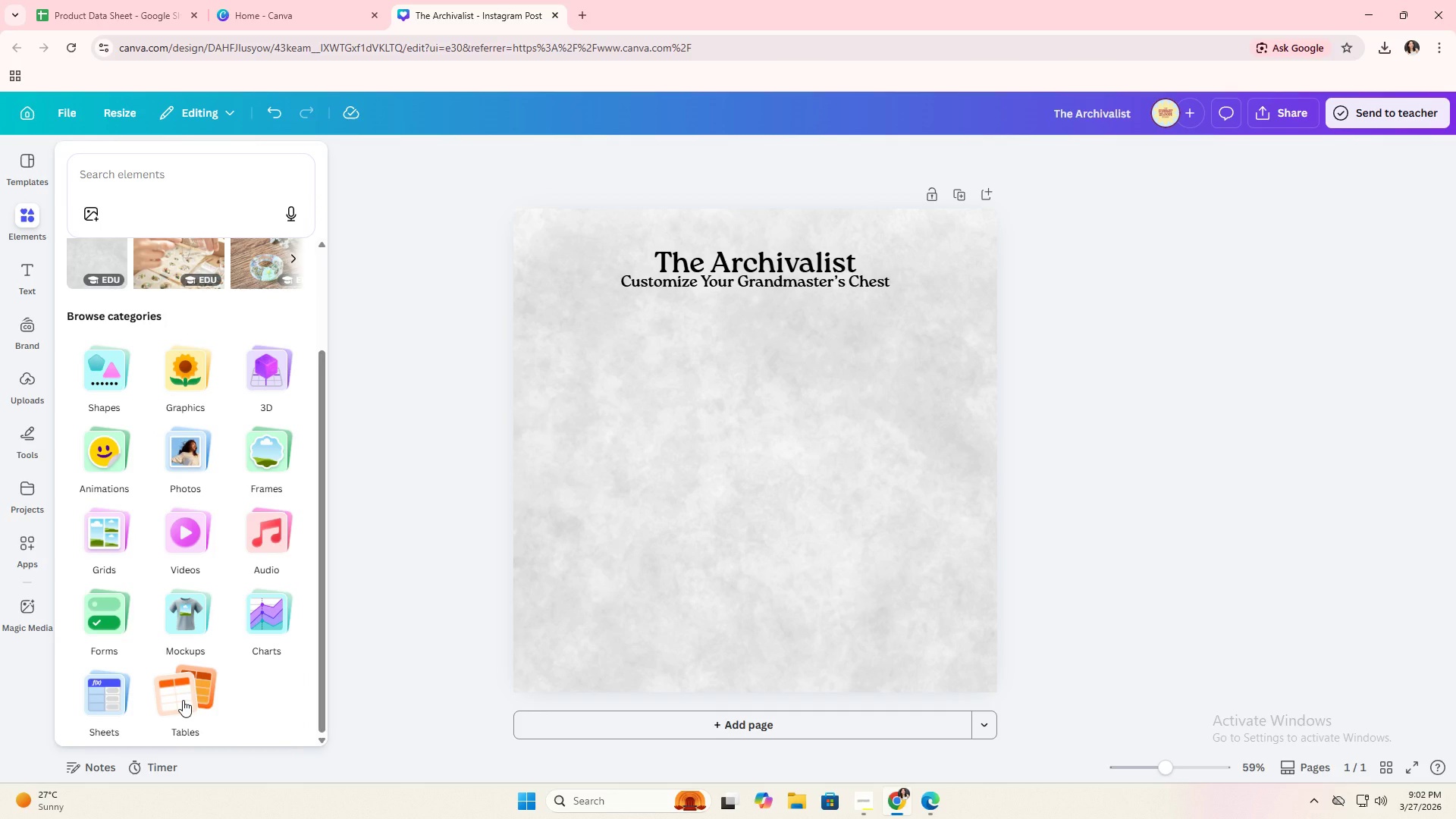 
left_click([183, 700])
 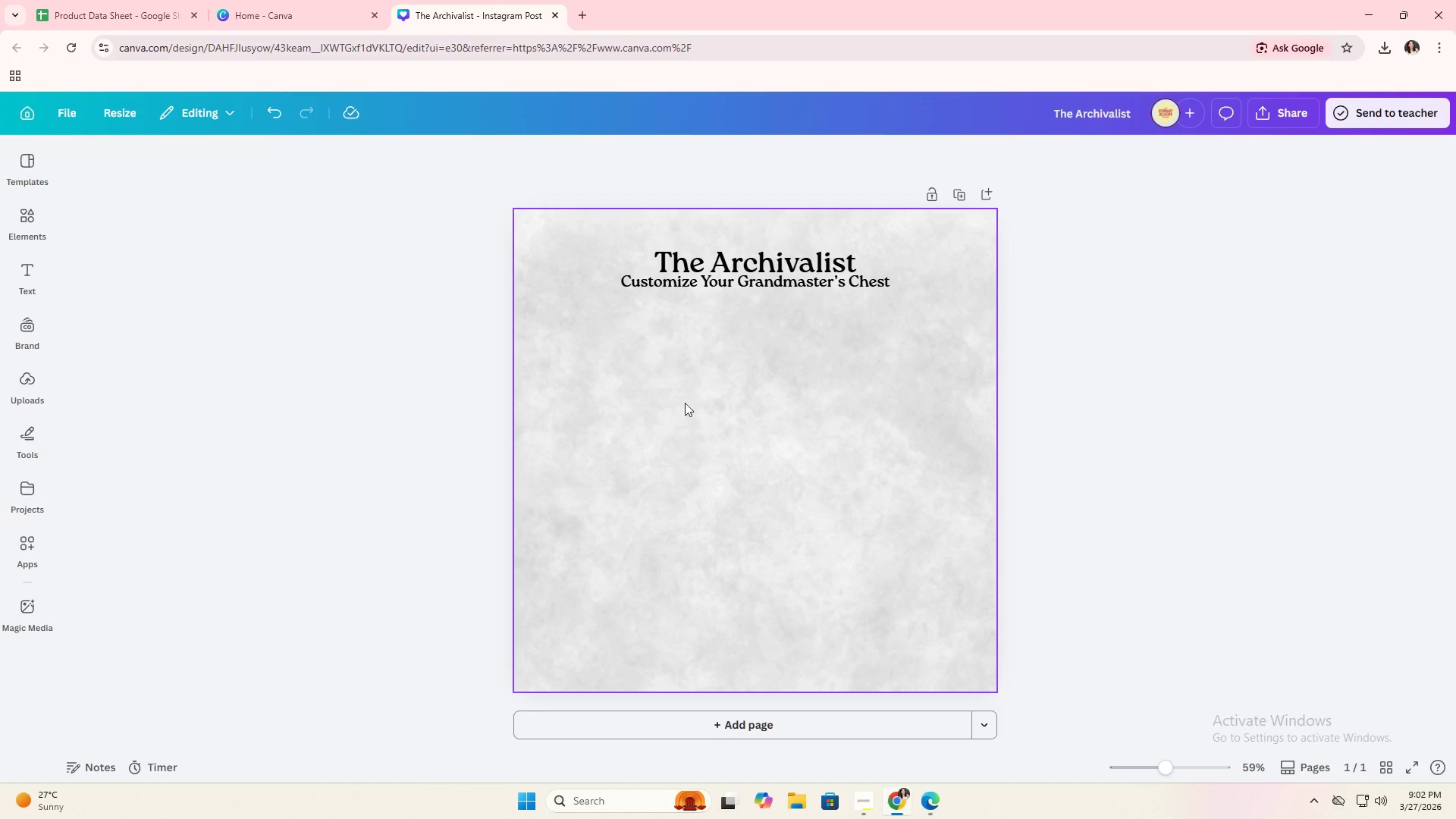 
left_click([672, 398])
 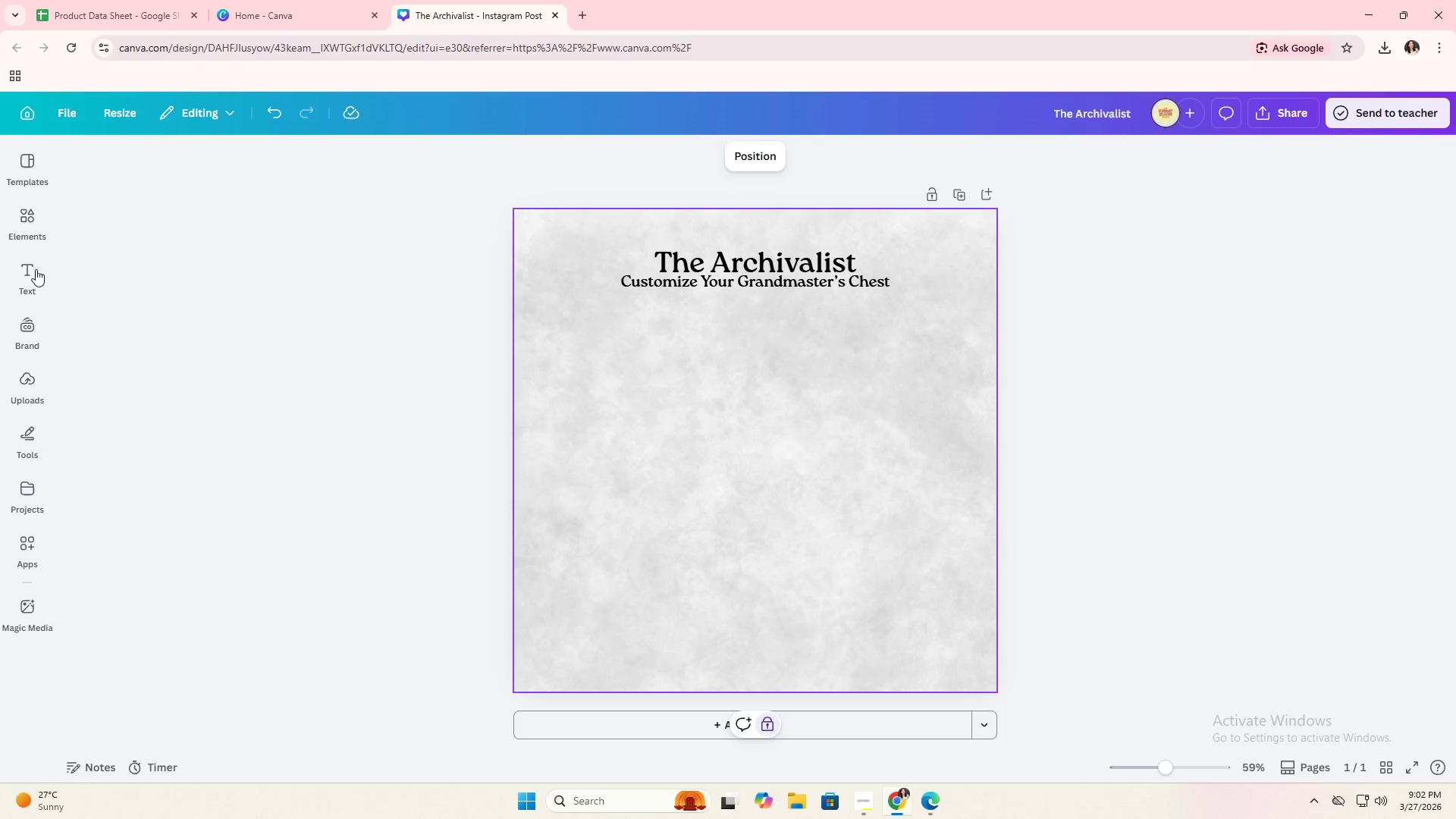 
left_click([24, 219])
 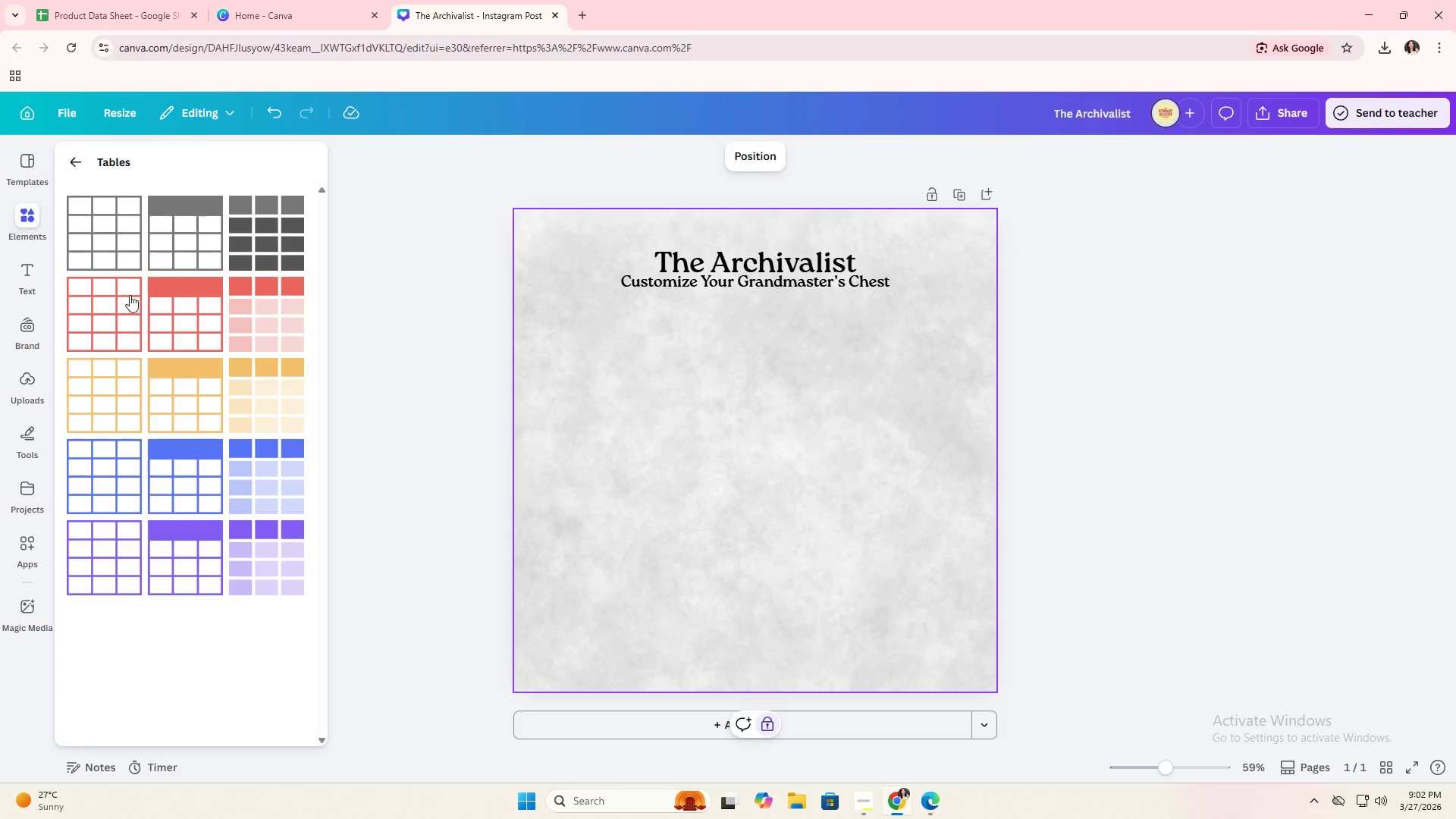 
left_click([109, 221])
 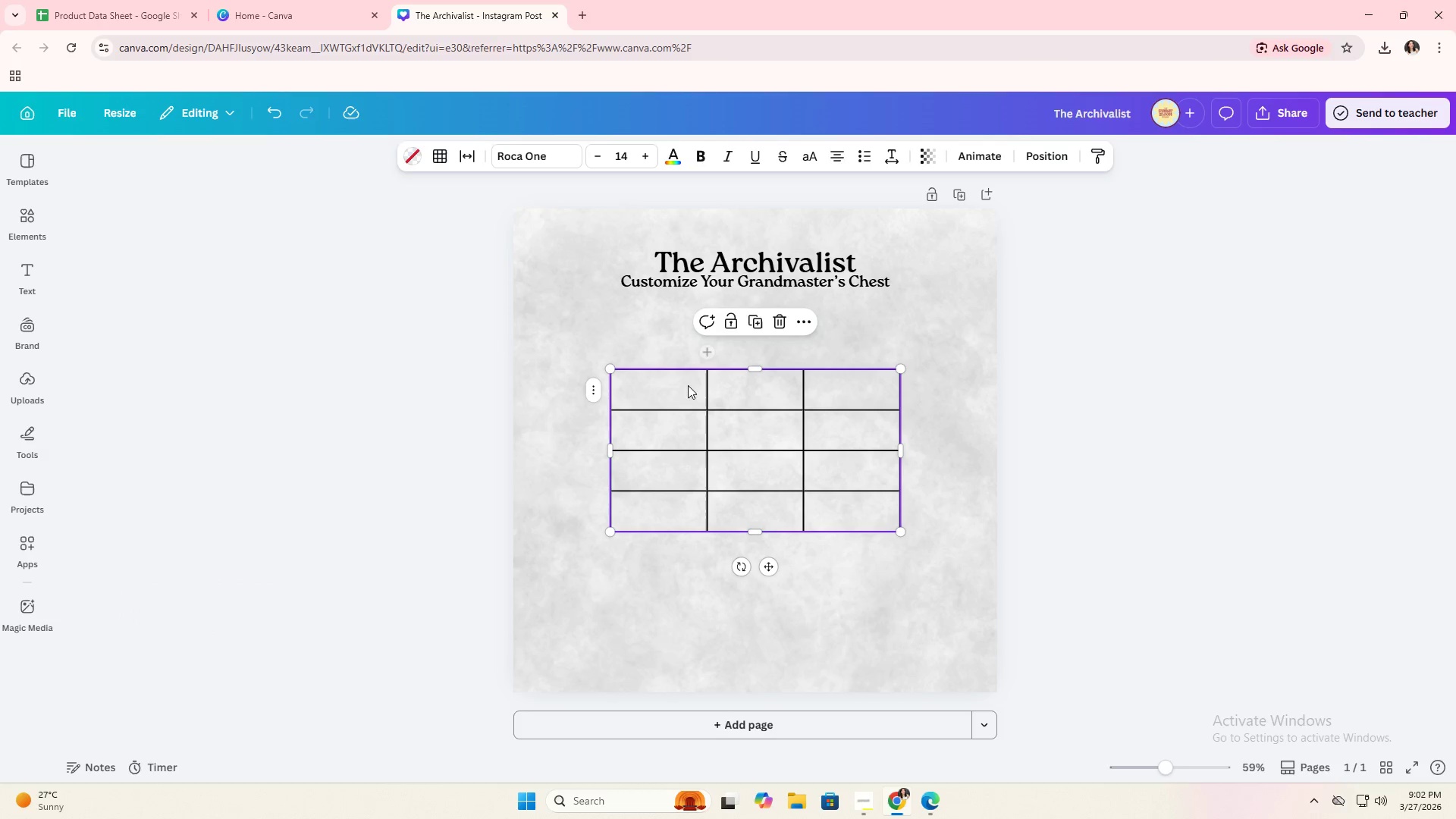 
left_click([780, 321])
 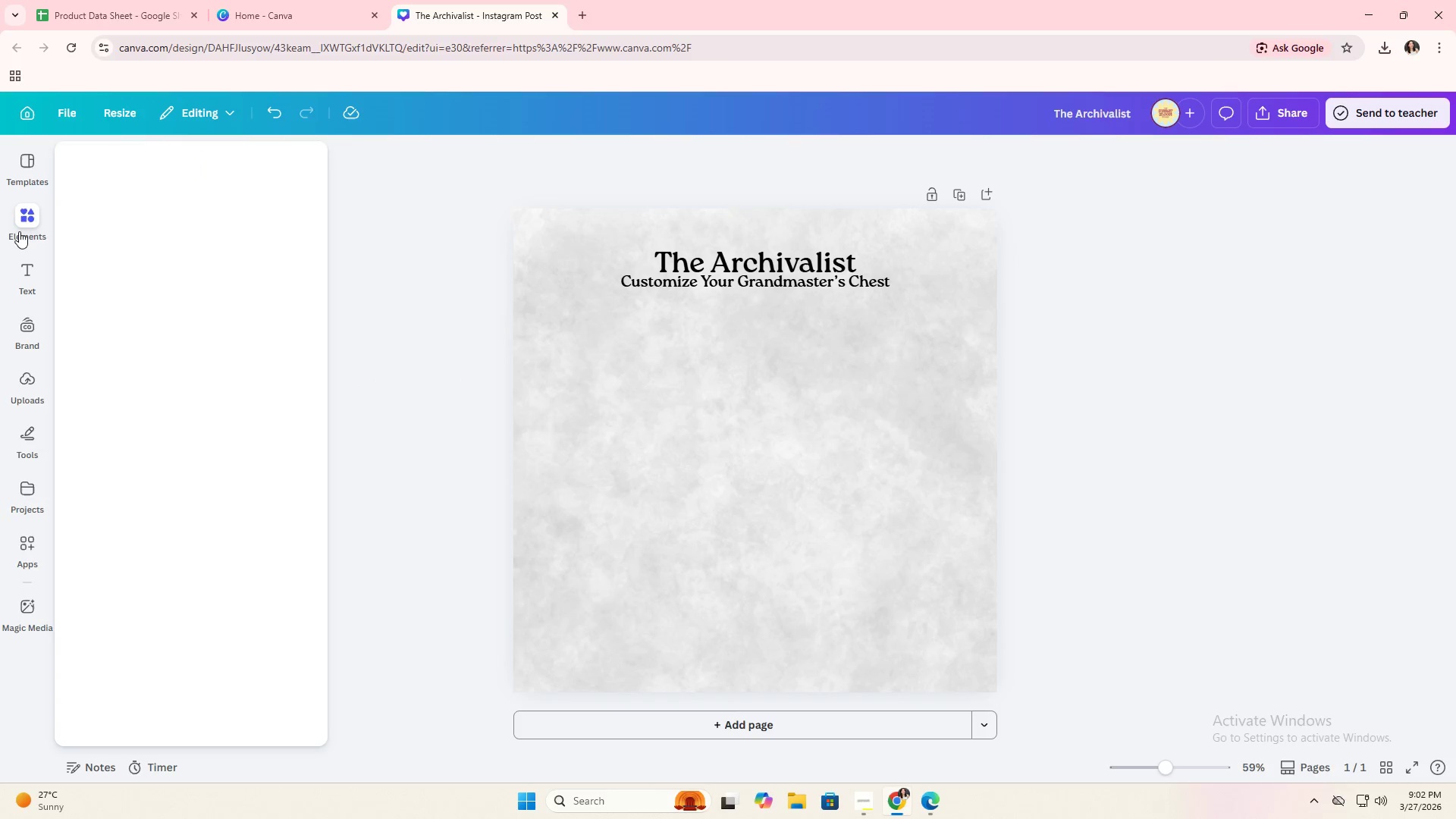 
left_click([19, 231])
 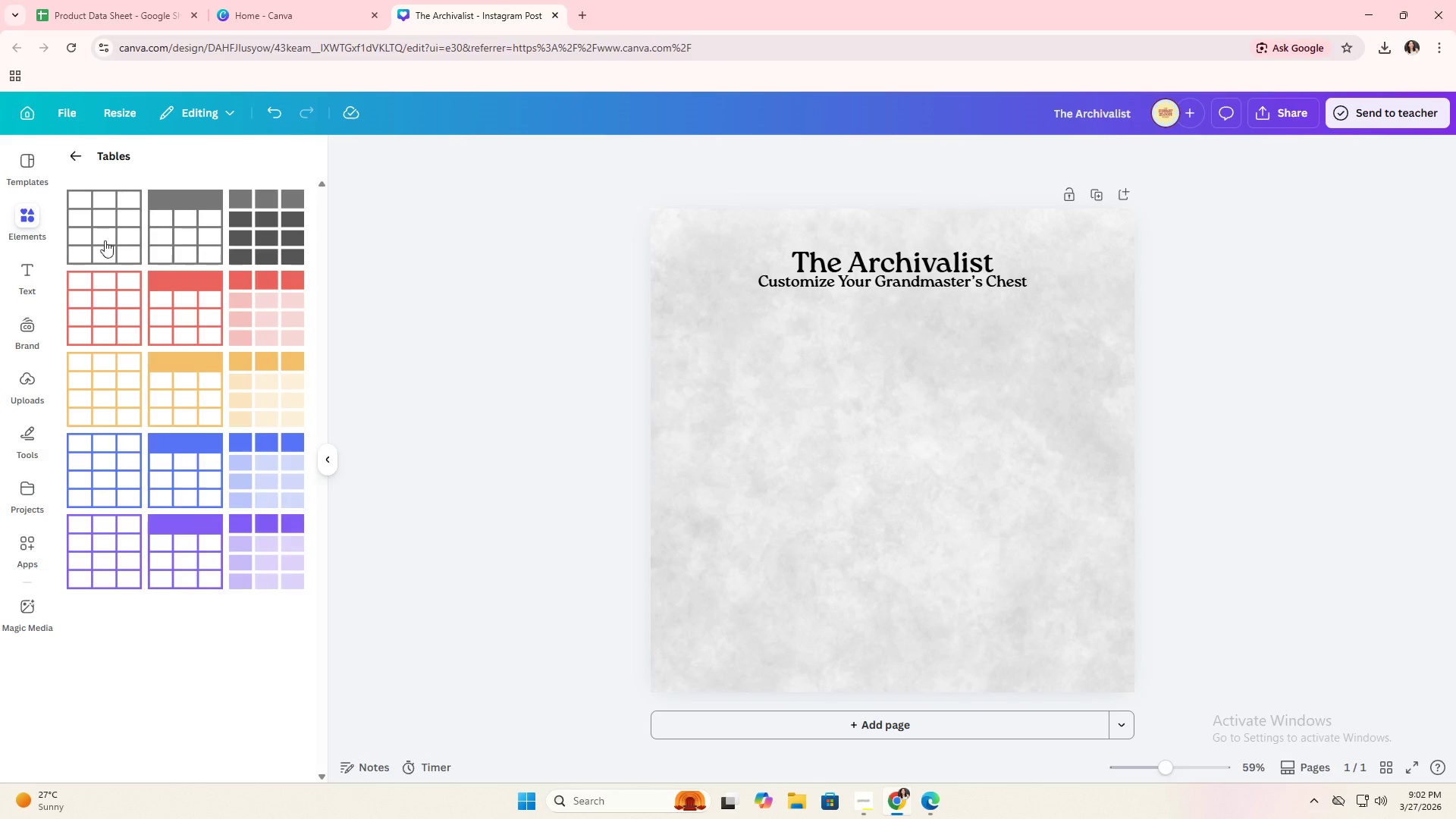 
left_click([180, 244])
 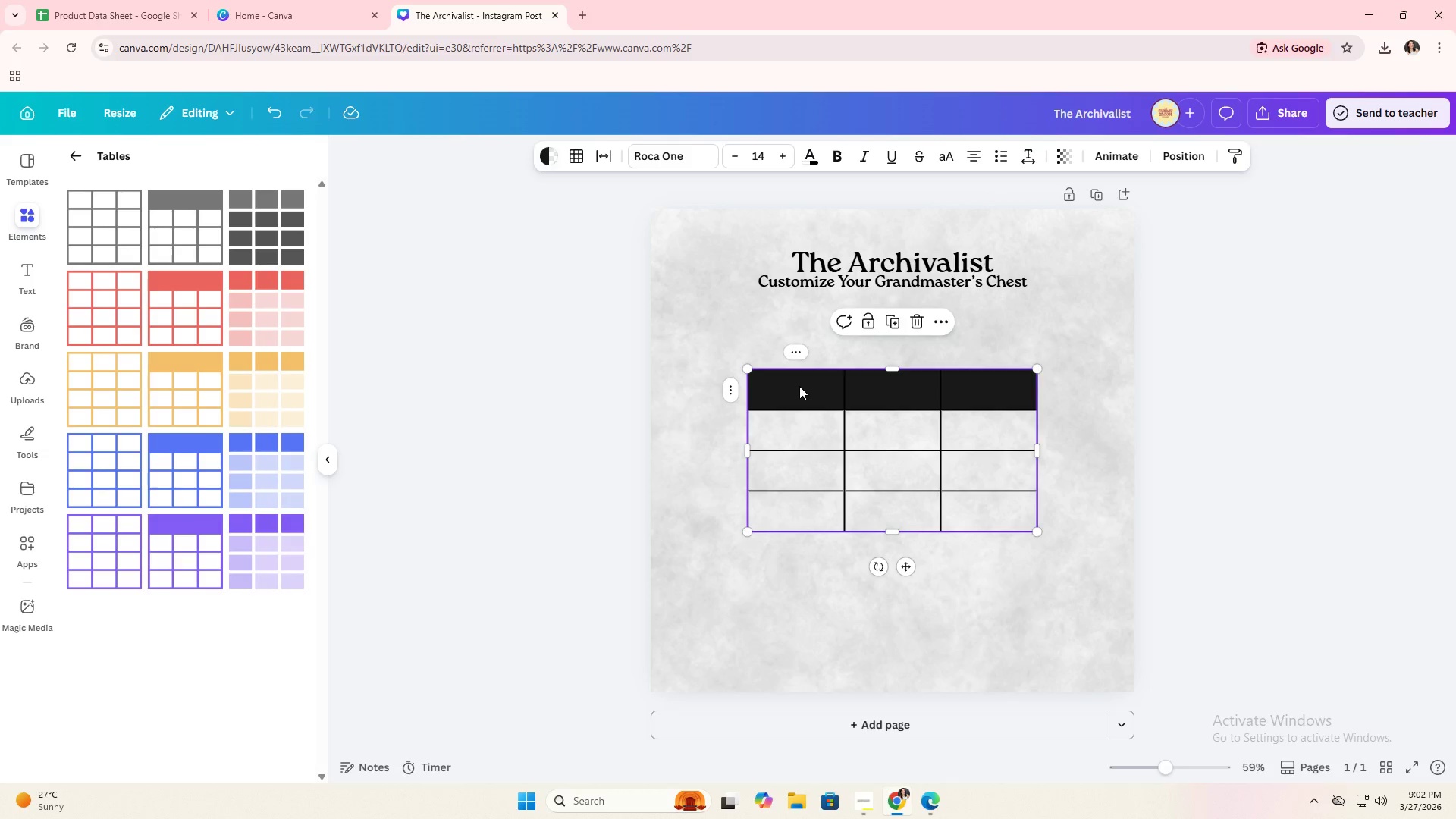 
double_click([799, 386])
 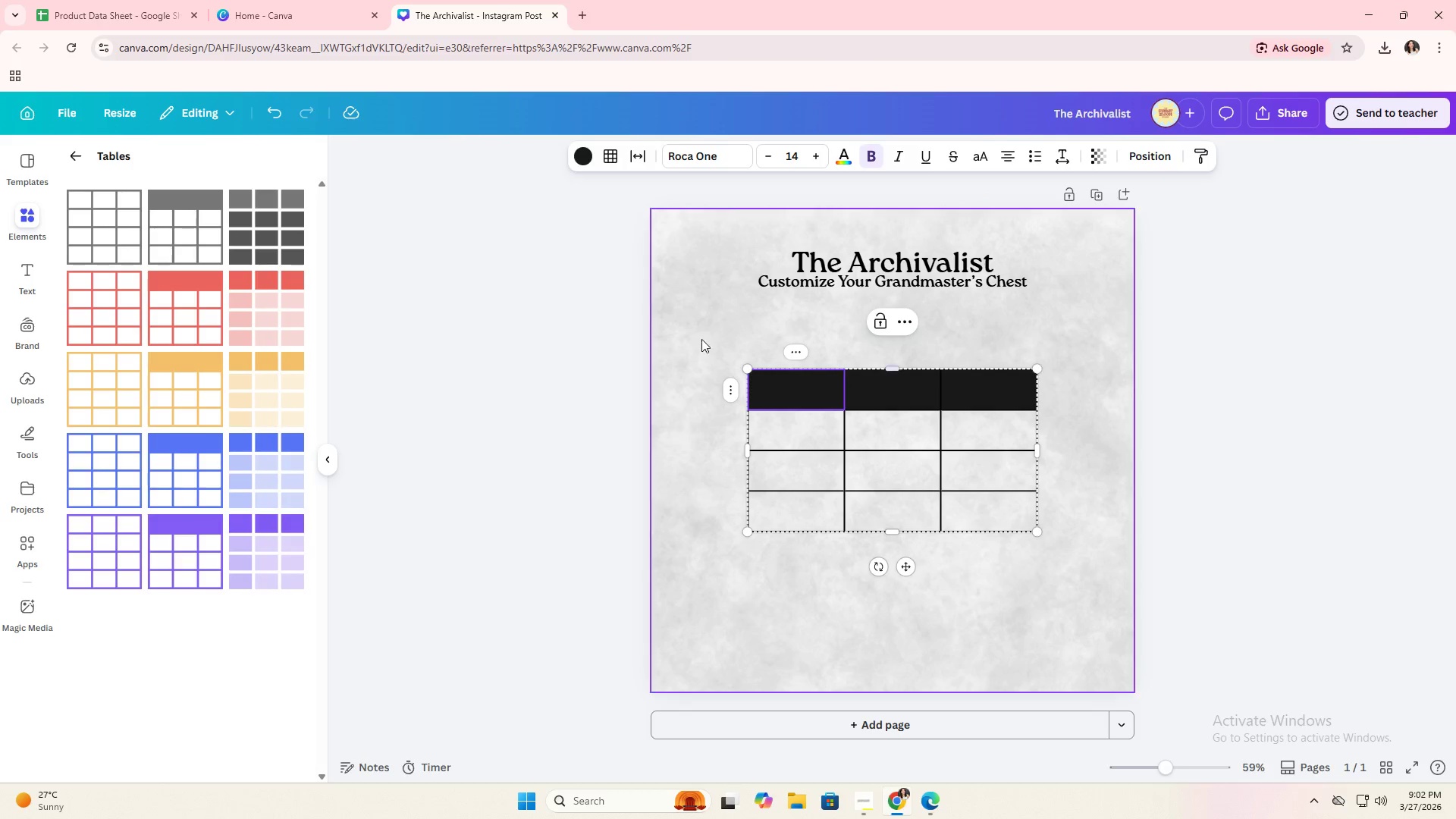 
left_click([584, 155])
 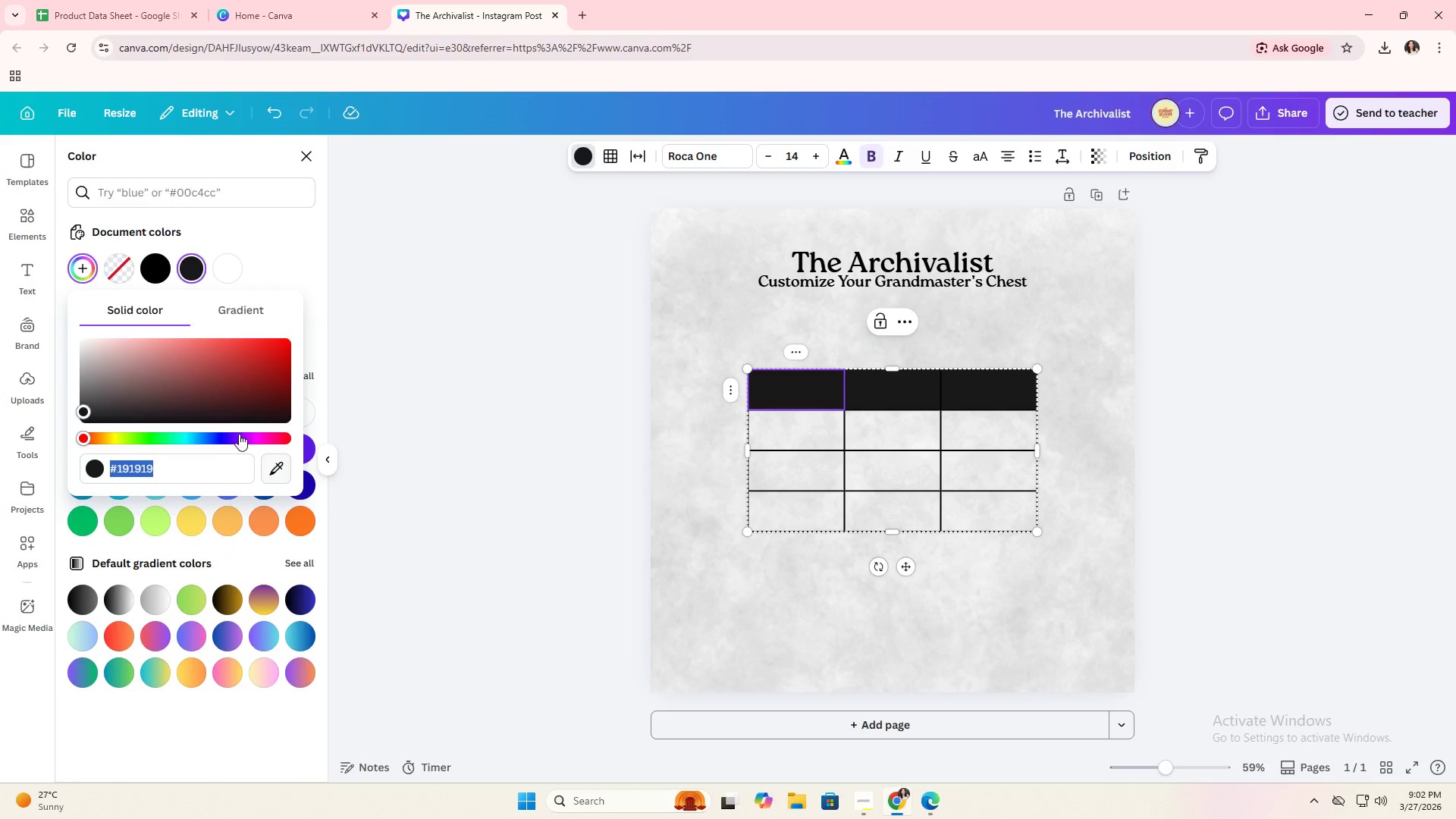 
left_click([130, 389])
 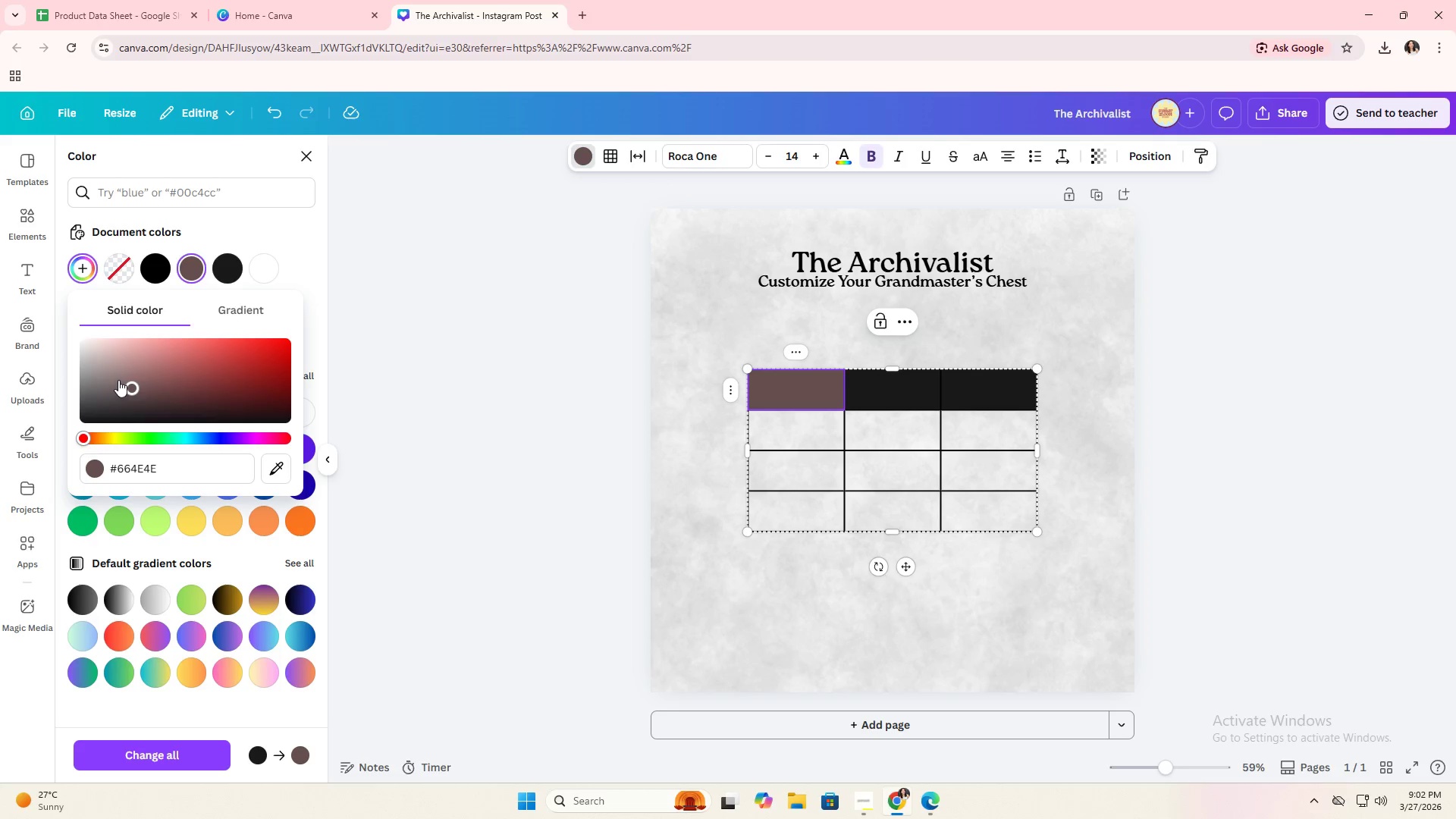 
left_click([137, 384])
 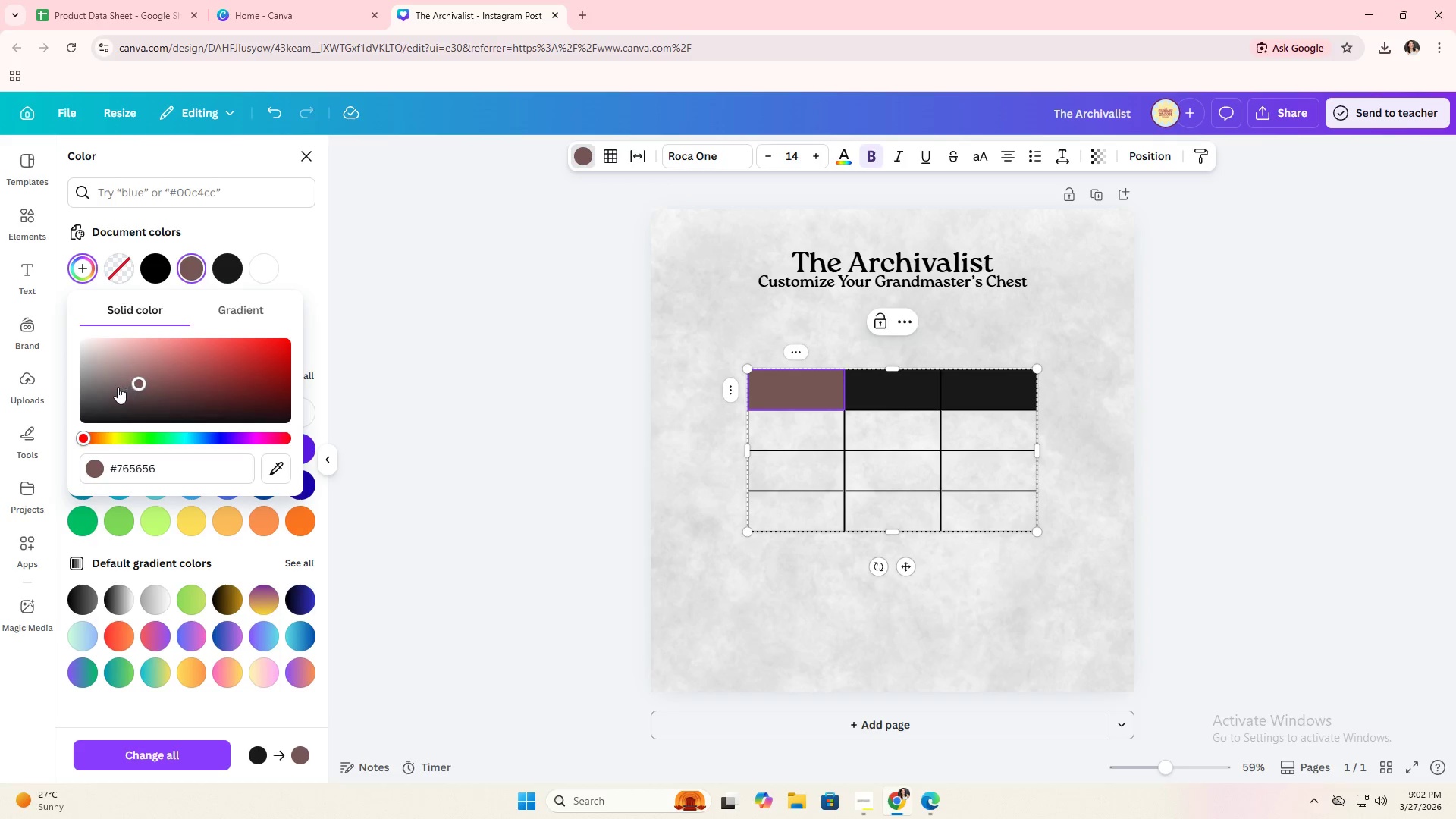 
double_click([108, 385])
 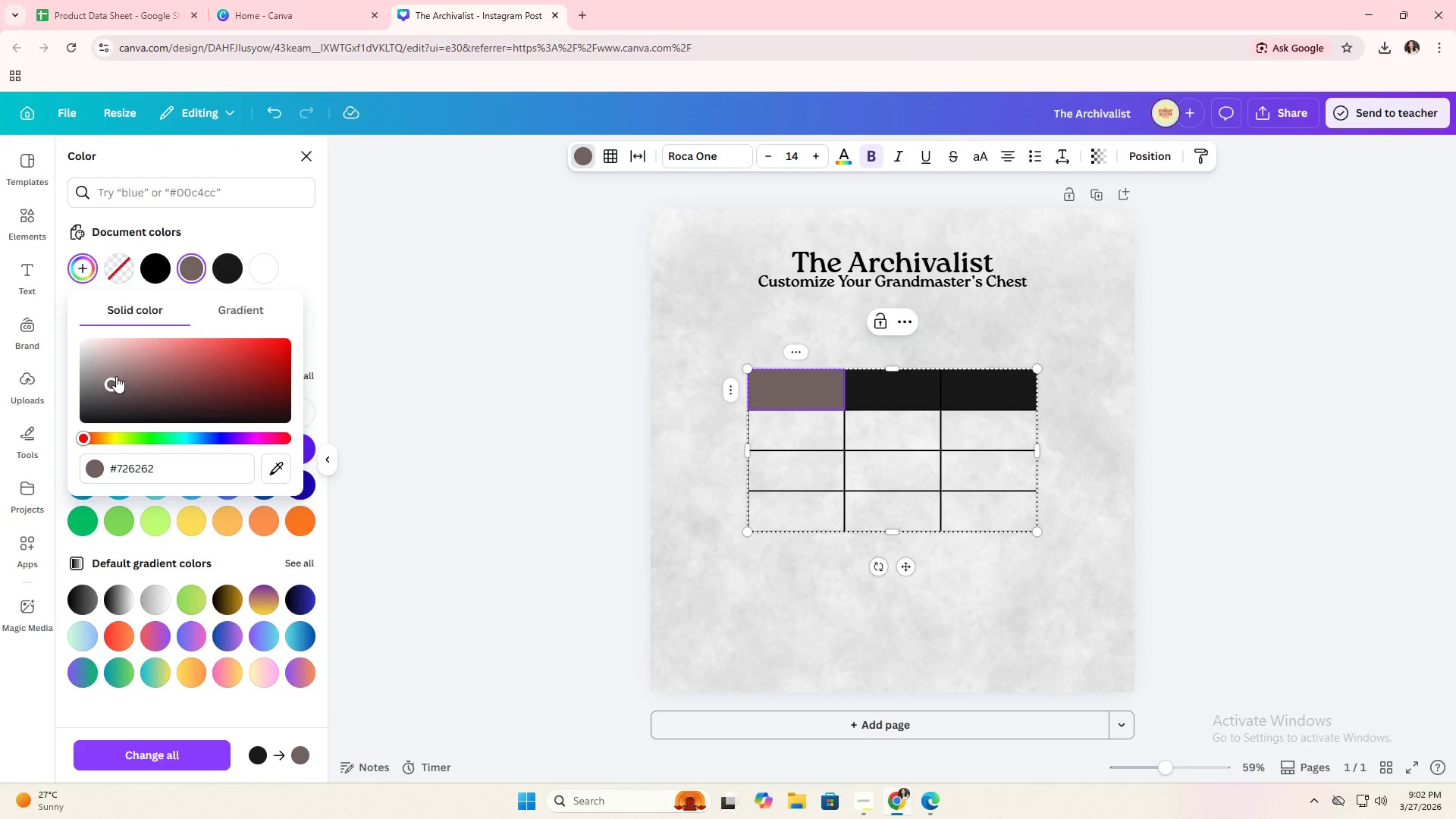 
left_click([105, 373])
 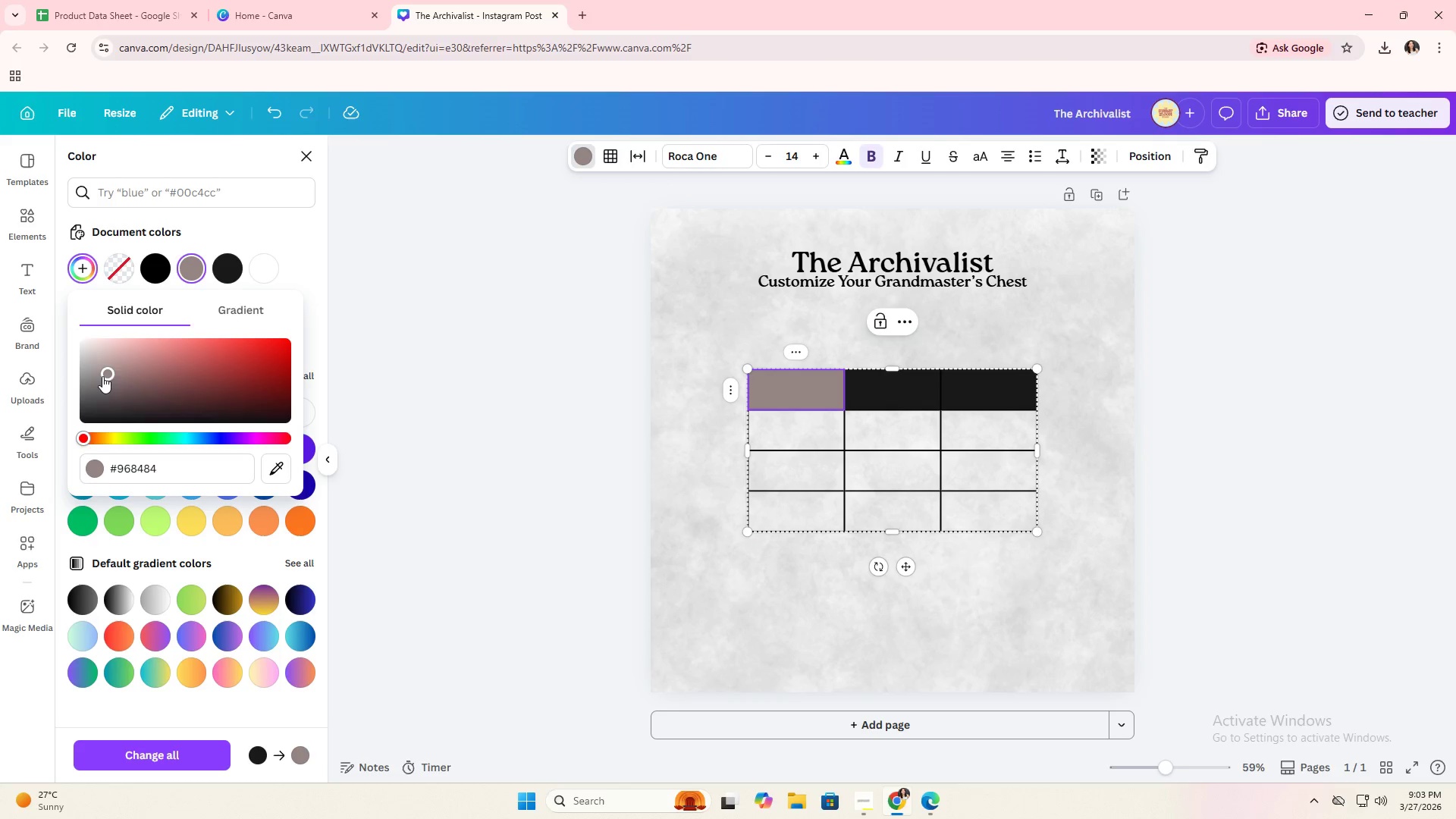 
left_click([102, 380])
 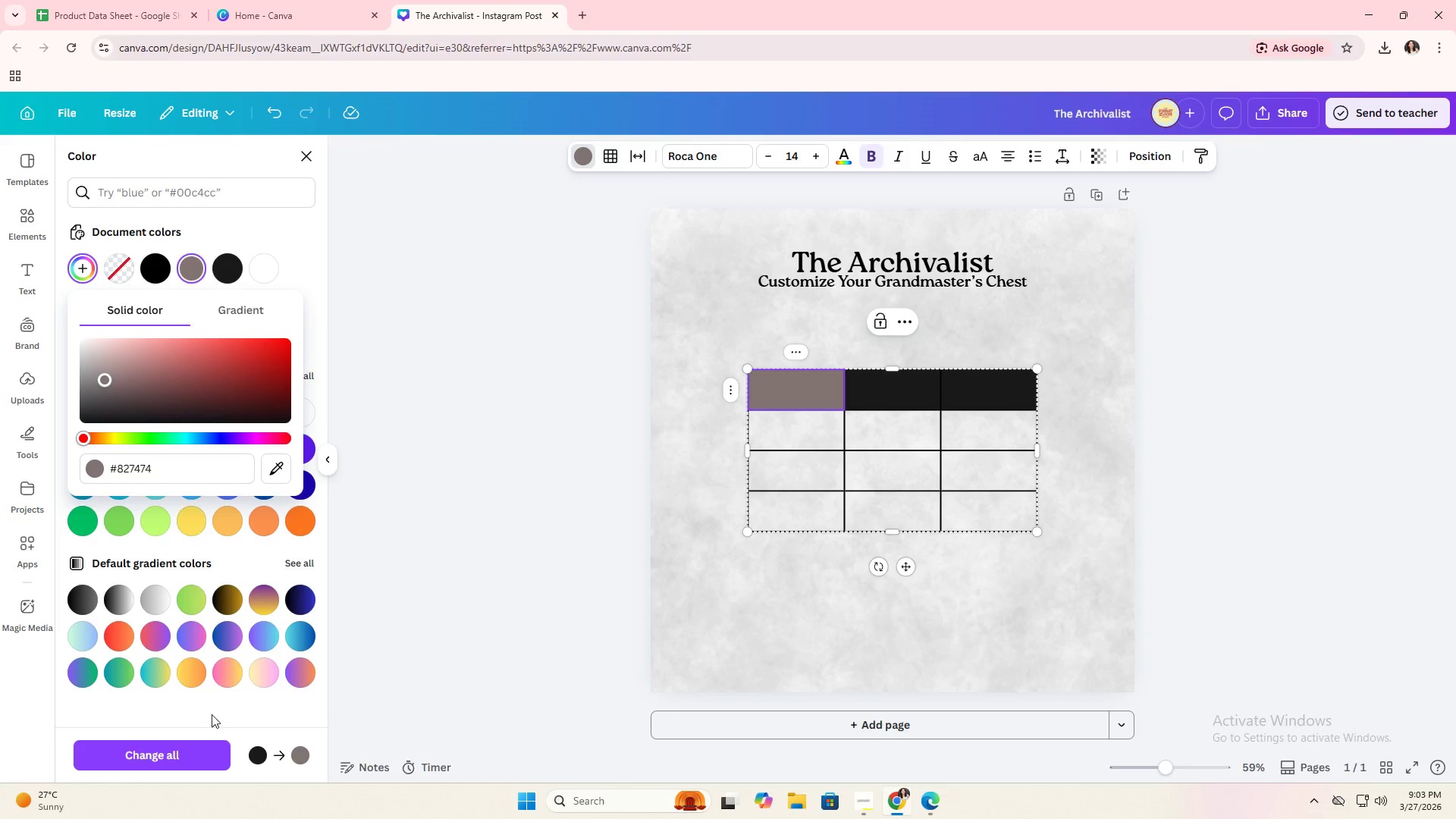 
left_click([187, 755])
 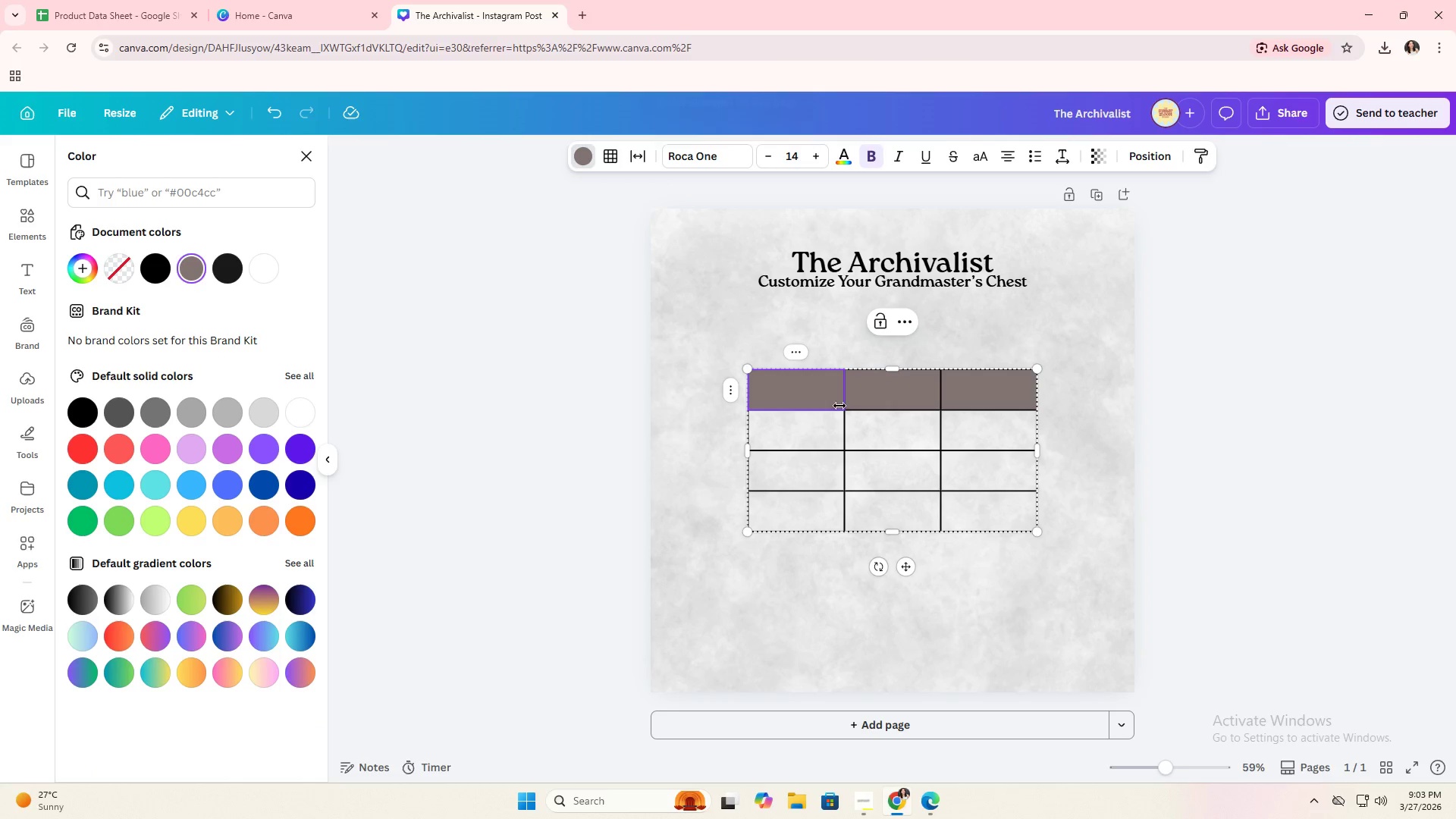 
left_click([852, 397])
 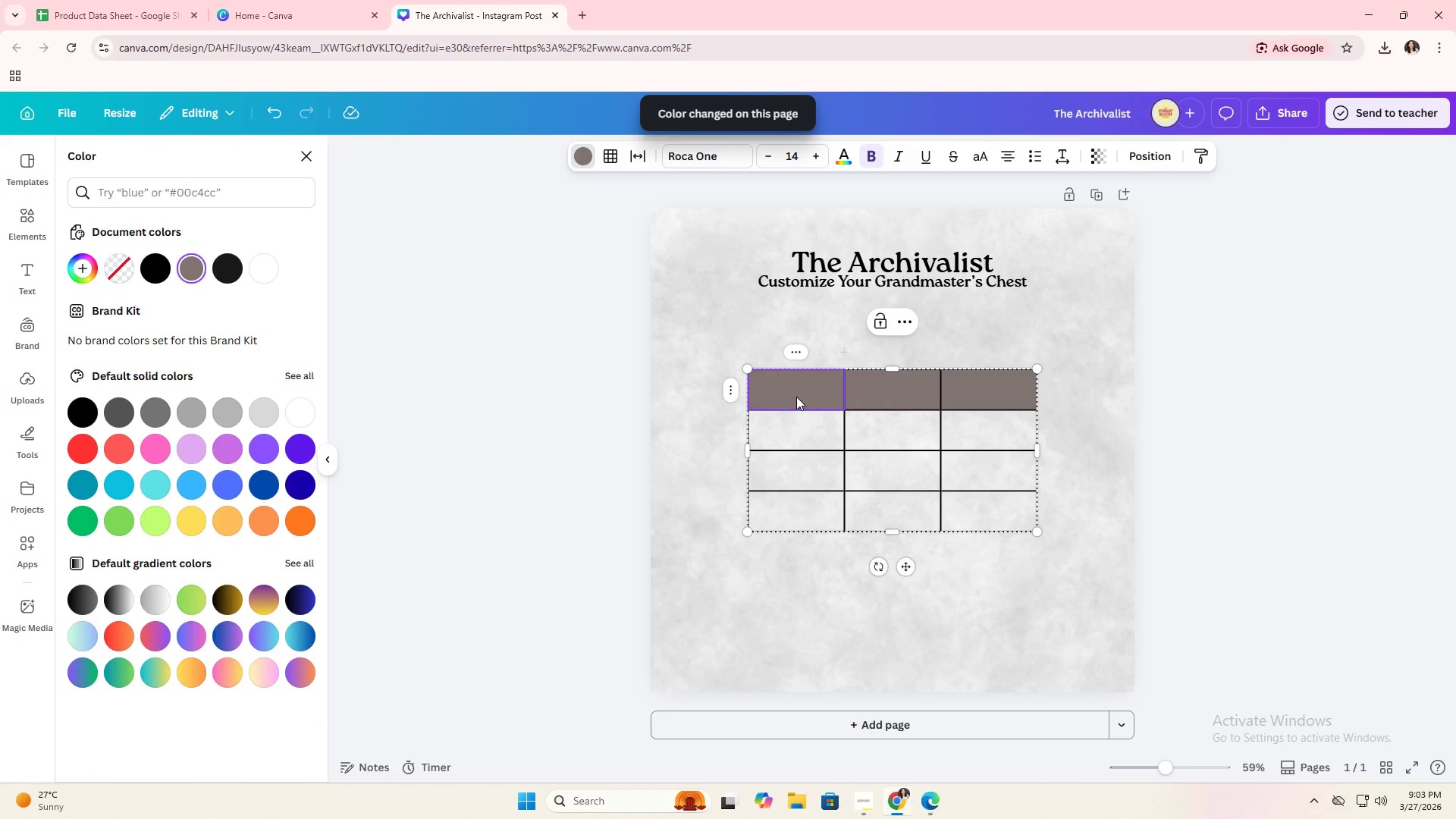 
triple_click([796, 397])
 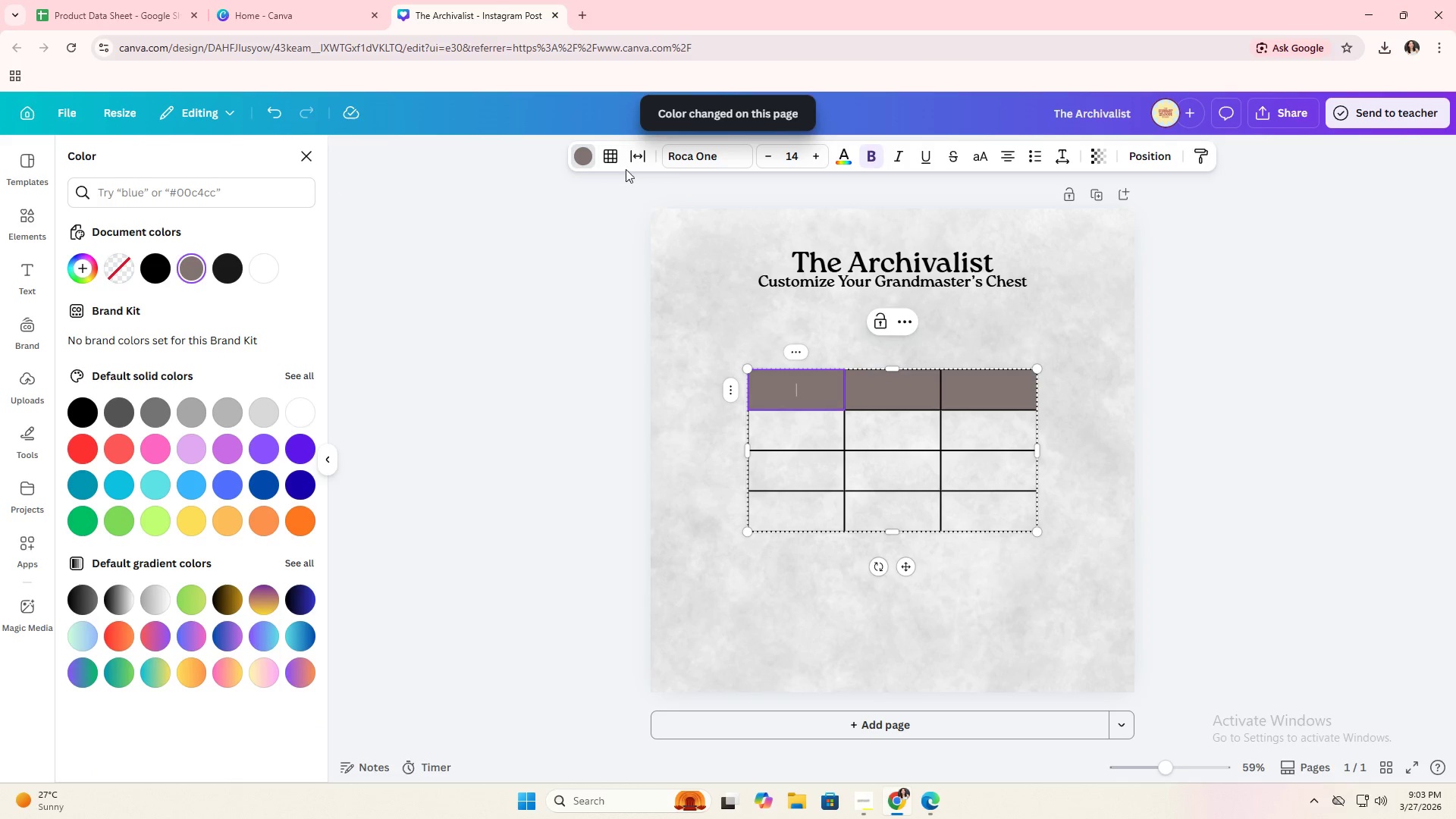 
left_click([689, 160])
 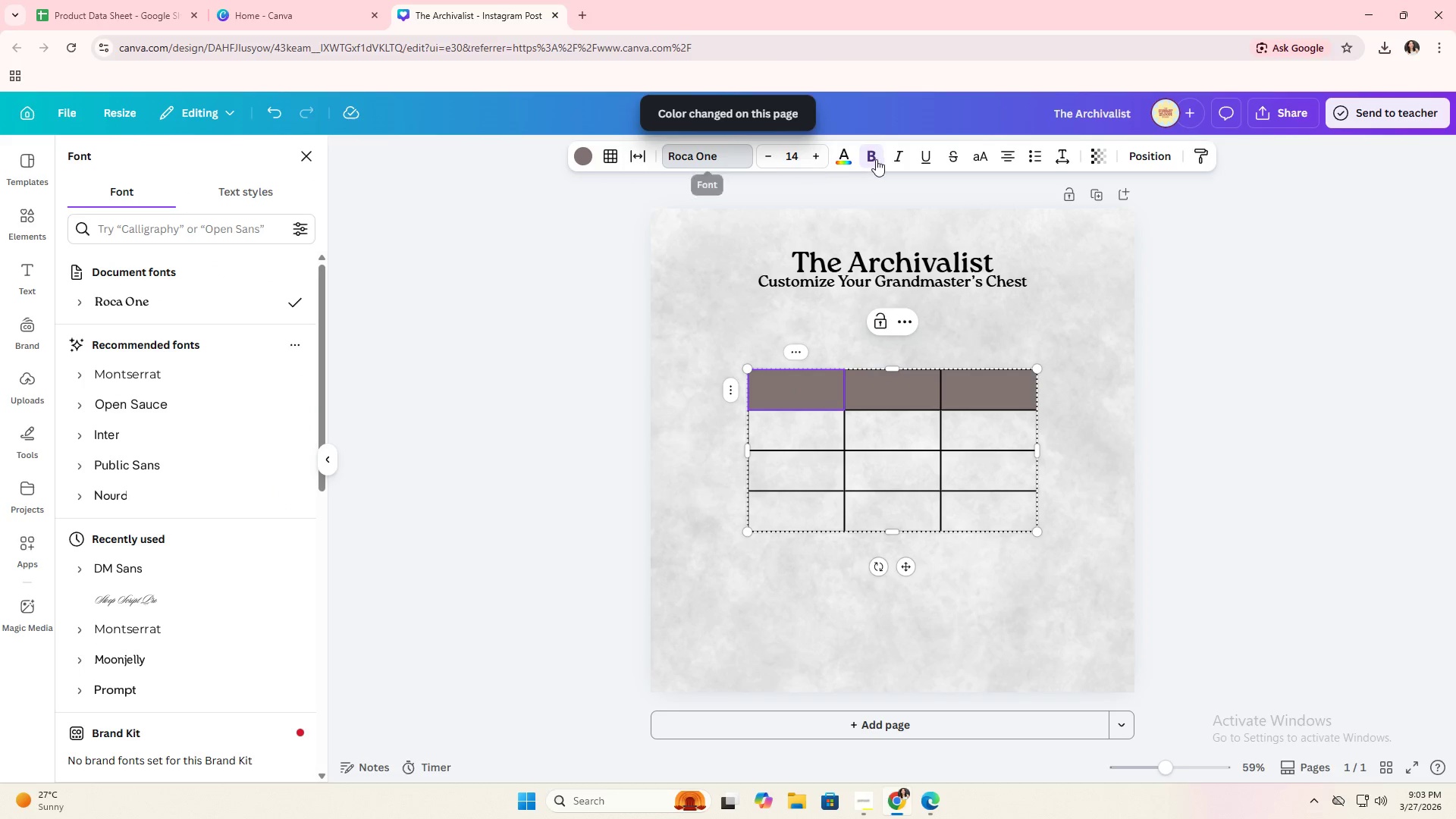 
left_click([848, 154])
 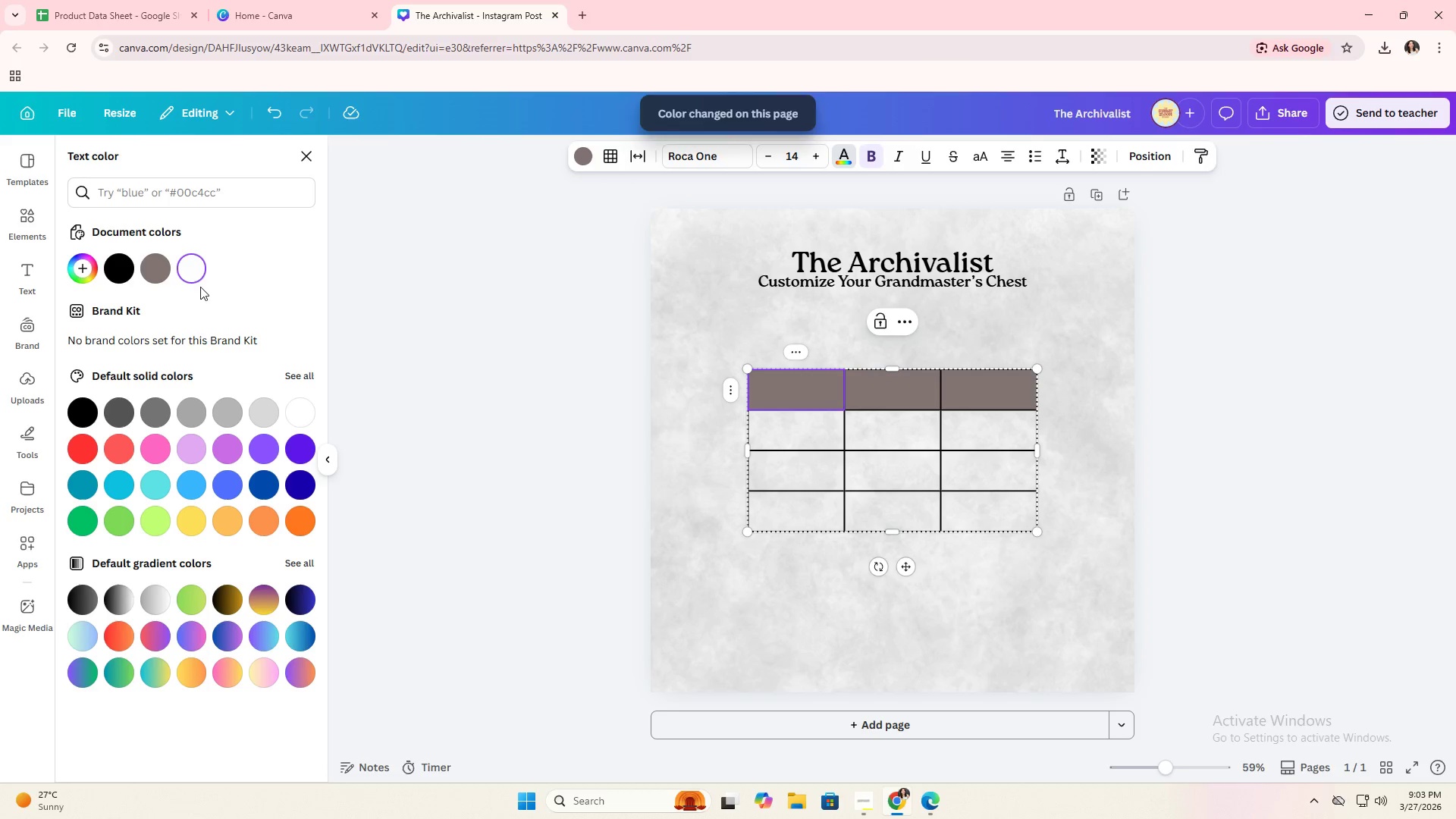 
left_click([192, 271])
 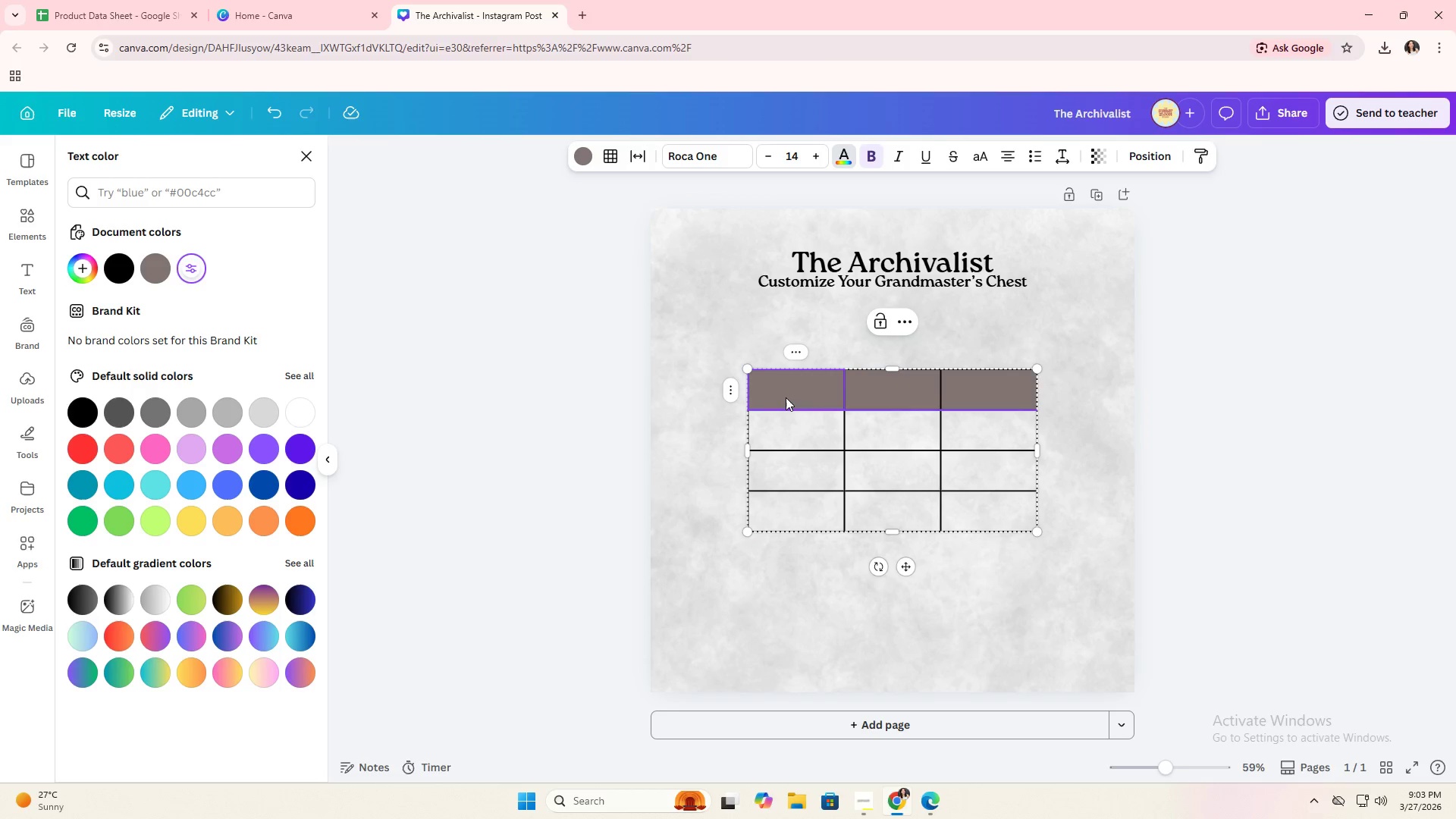 
double_click([793, 395])
 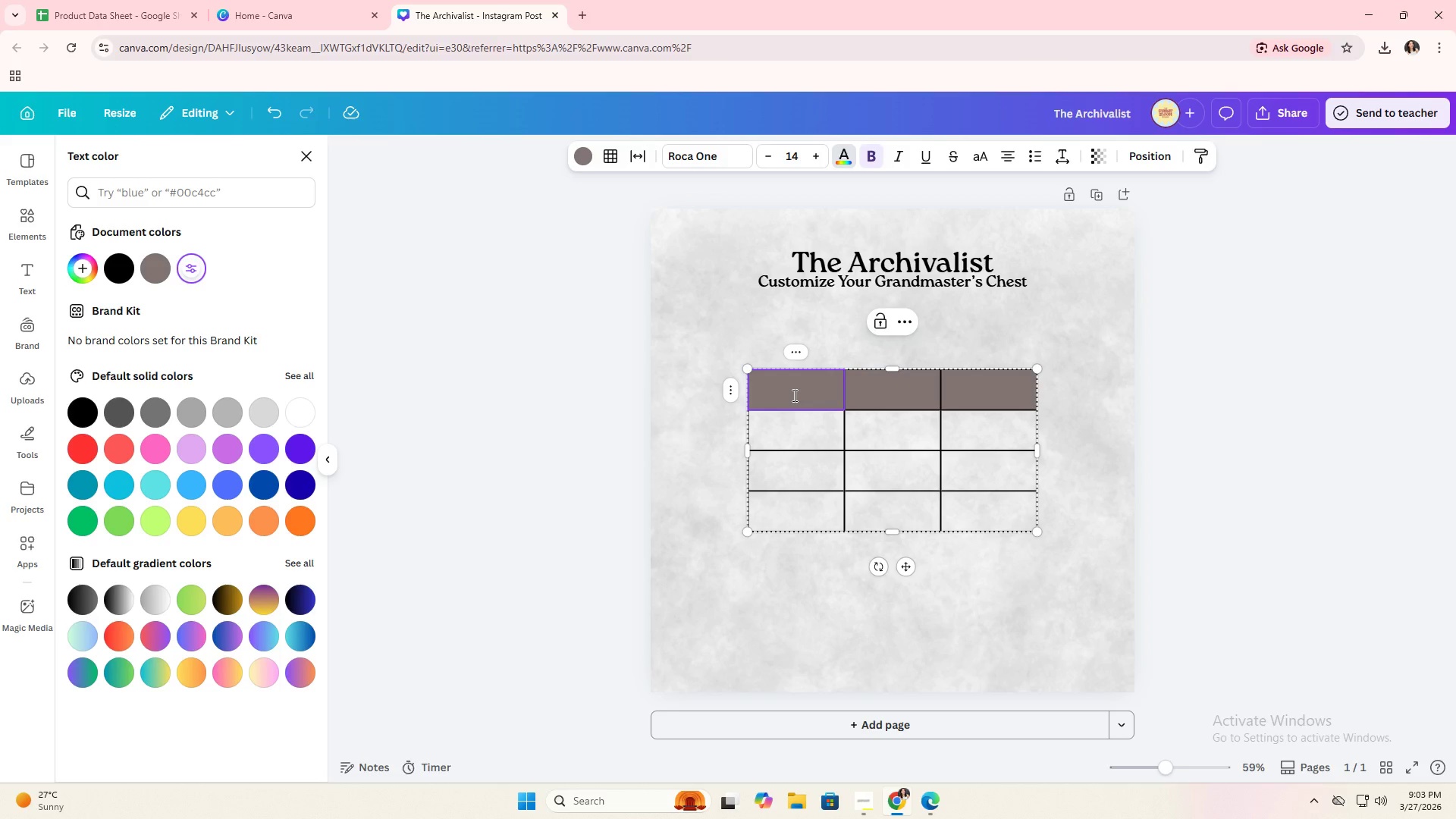 
type(Wood Finish)
key(Tab)
type(Interior Layoy)
key(Backspace)
type(ut)
key(Tab)
type(Velvet Color)
 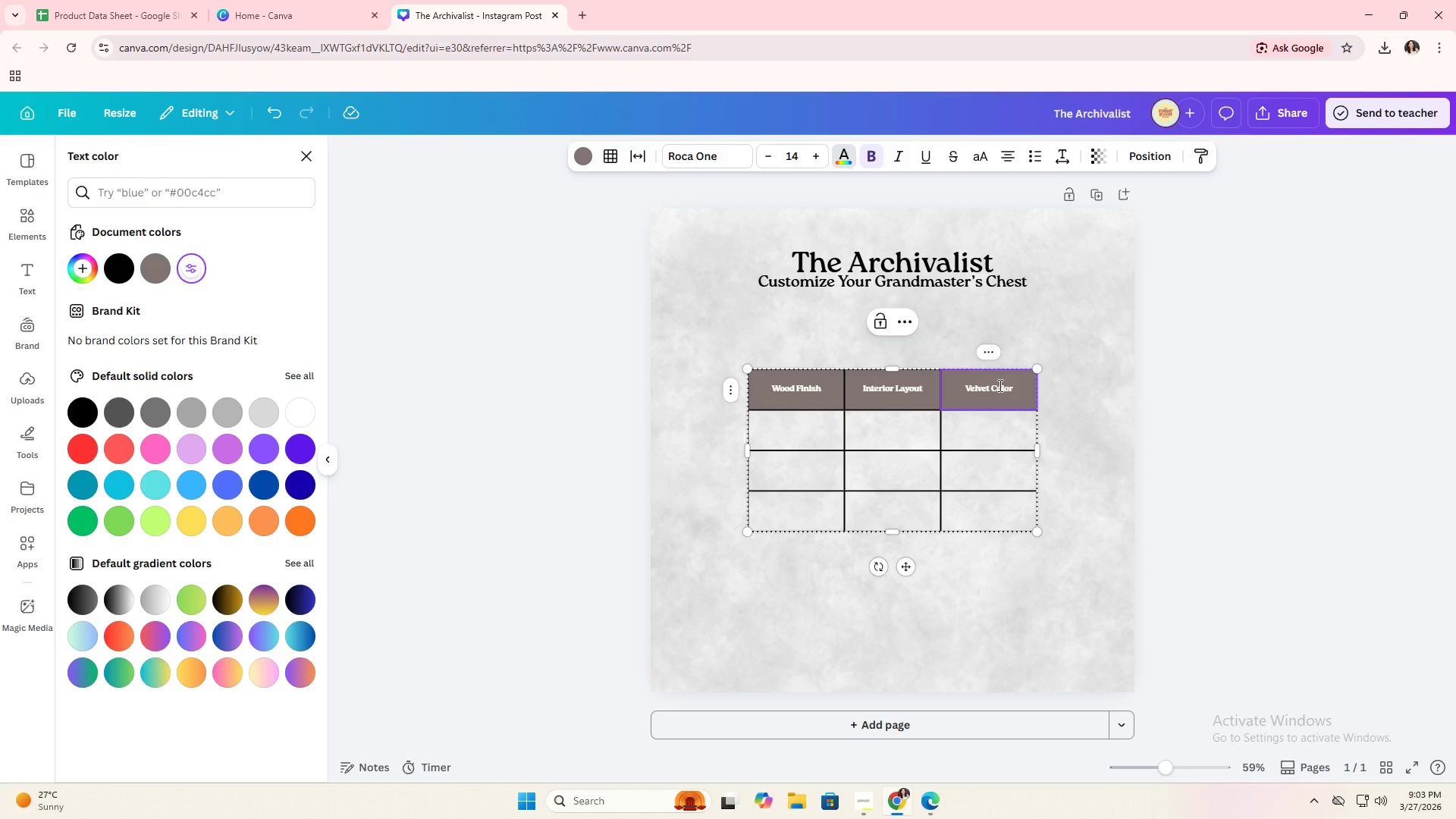 
double_click([1068, 419])
 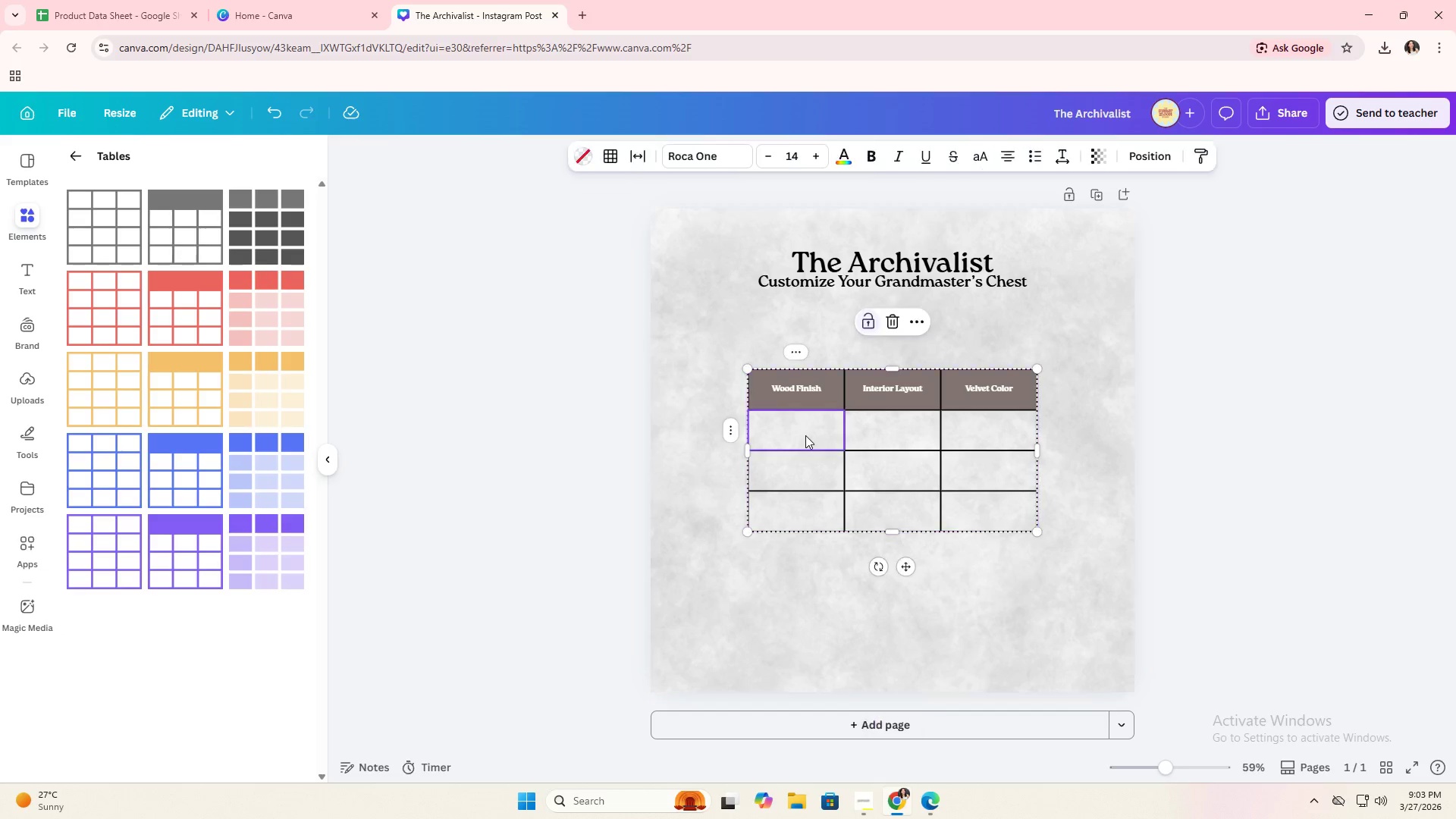 
left_click([731, 429])
 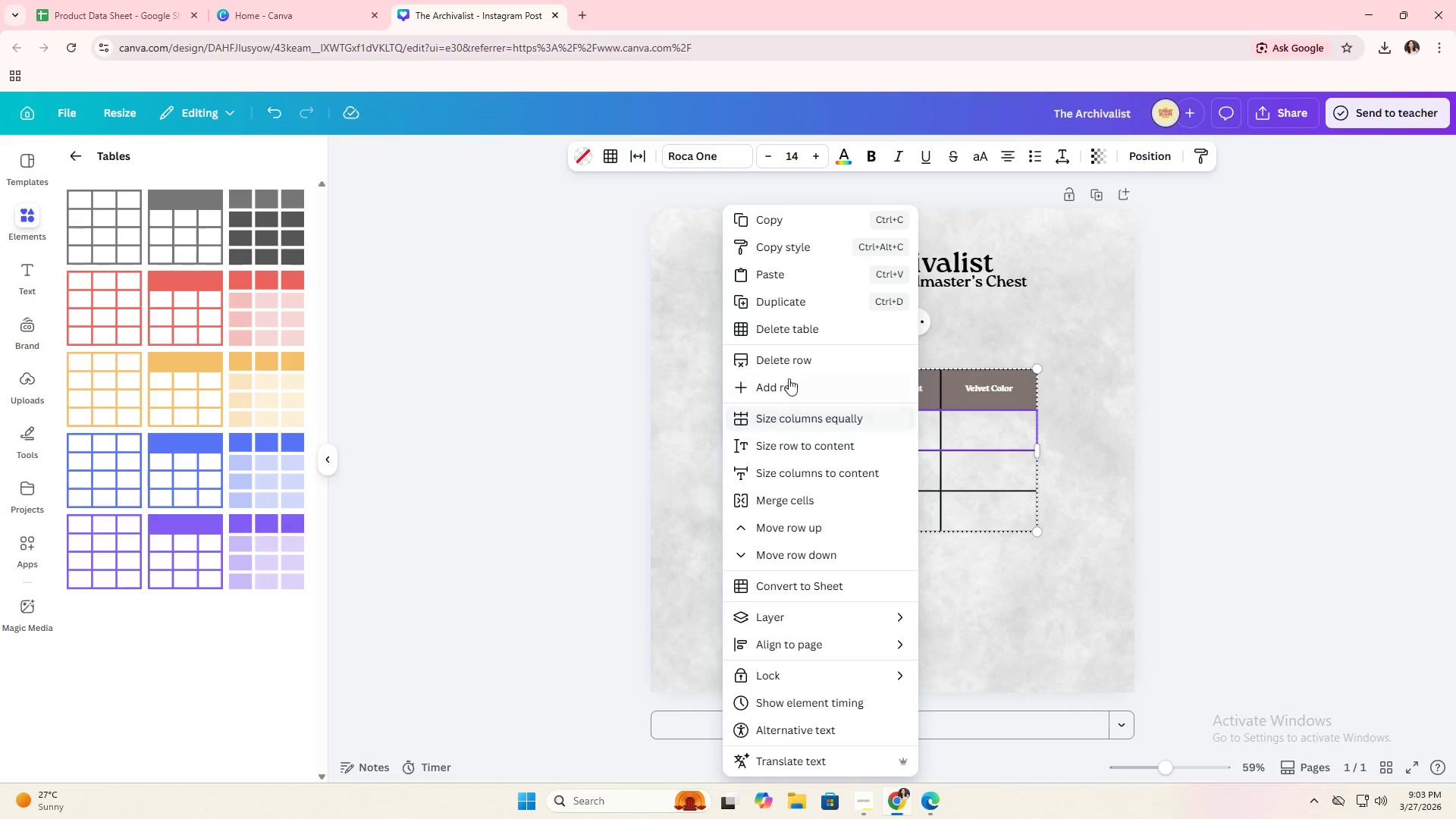 
left_click([791, 362])
 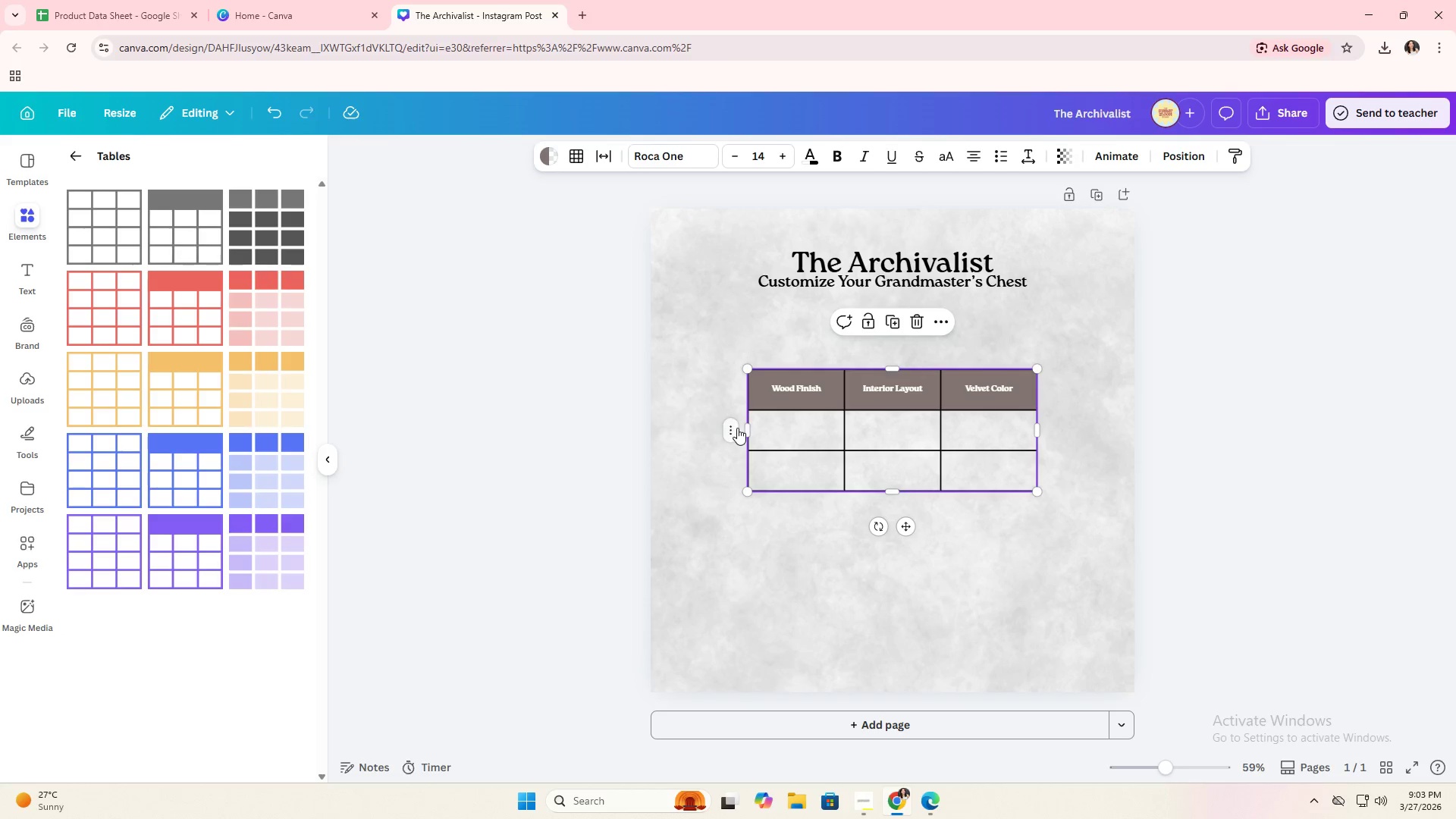 
left_click([733, 429])
 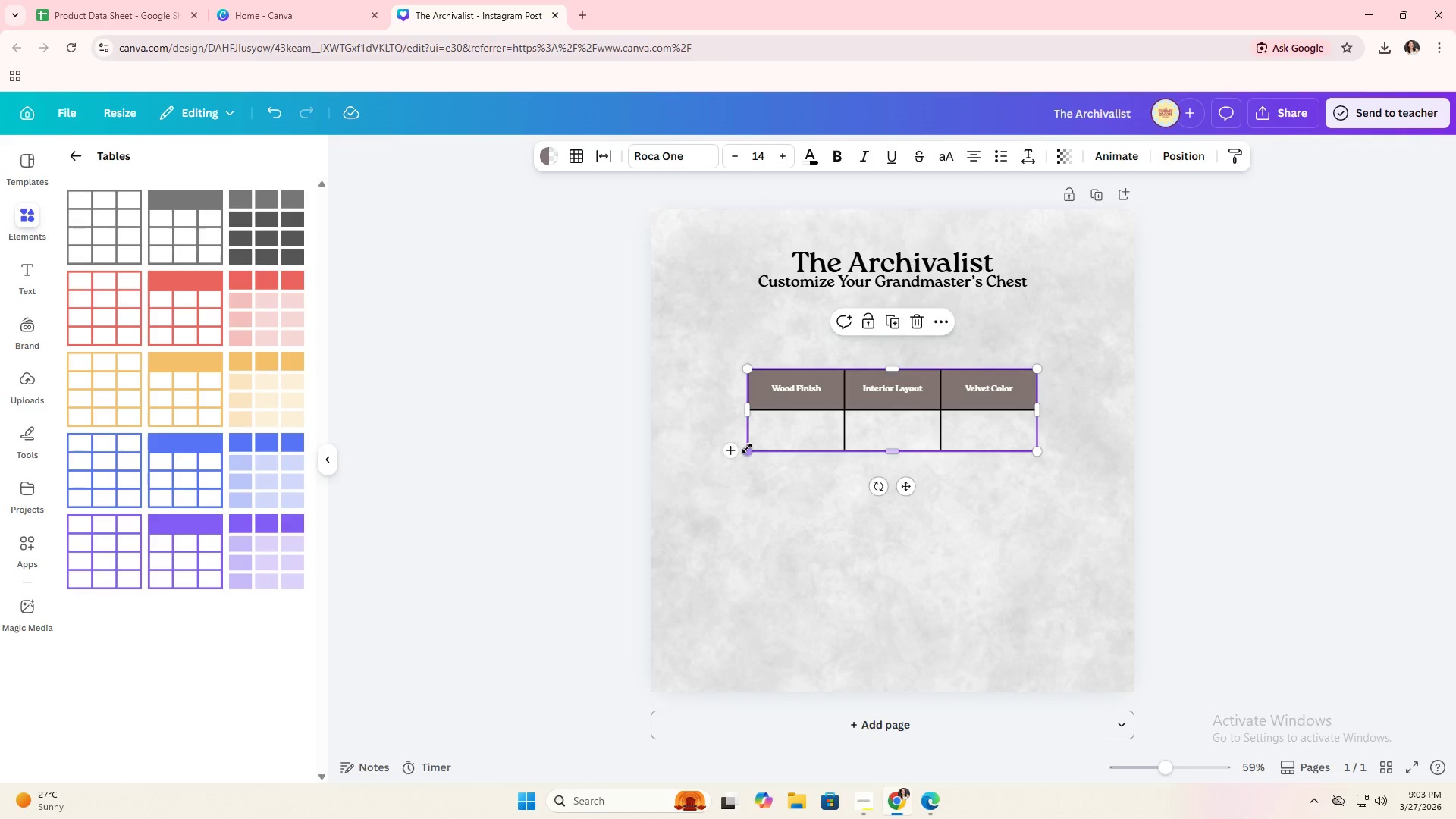 
left_click([732, 440])
 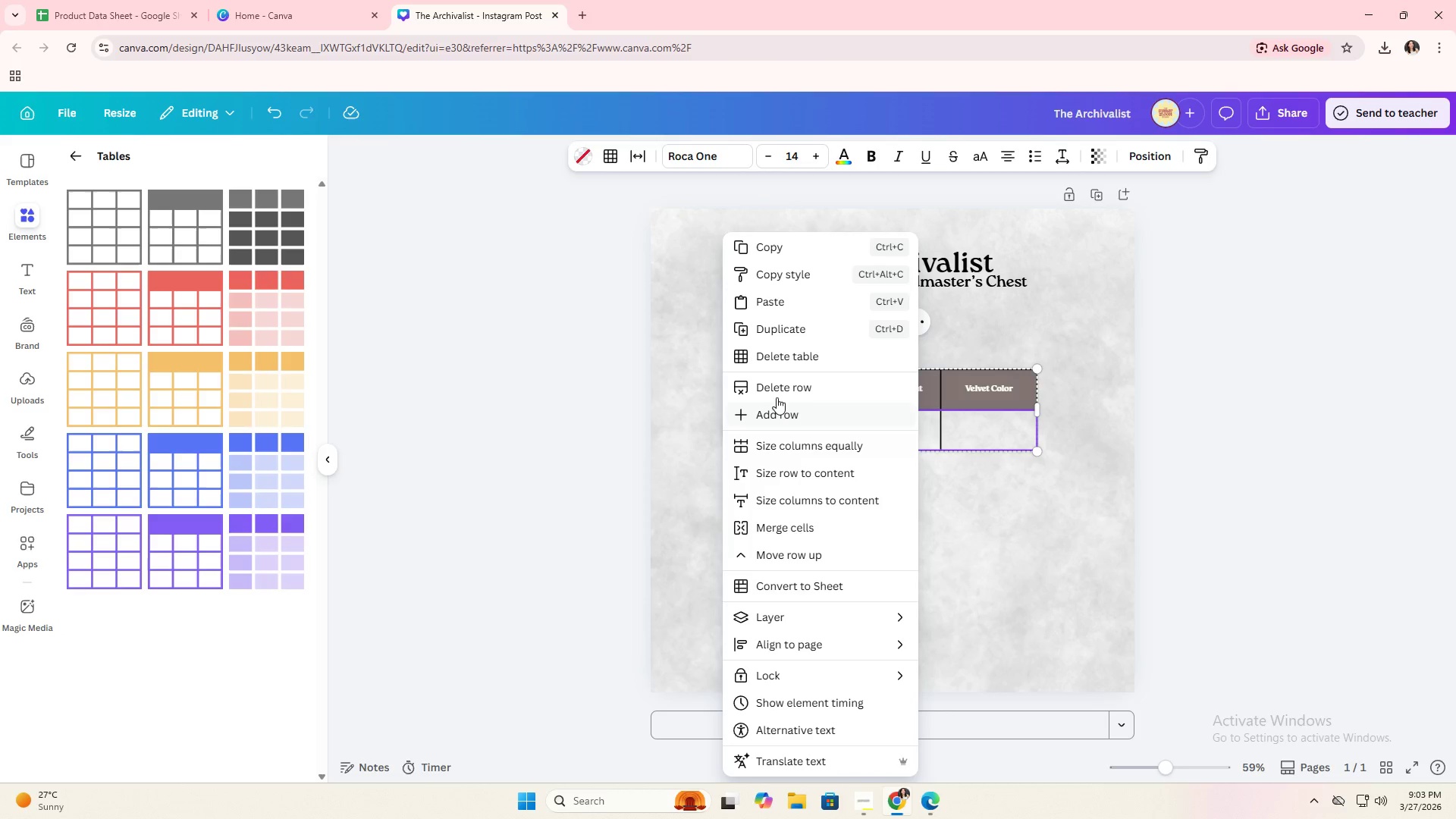 
left_click([781, 382])
 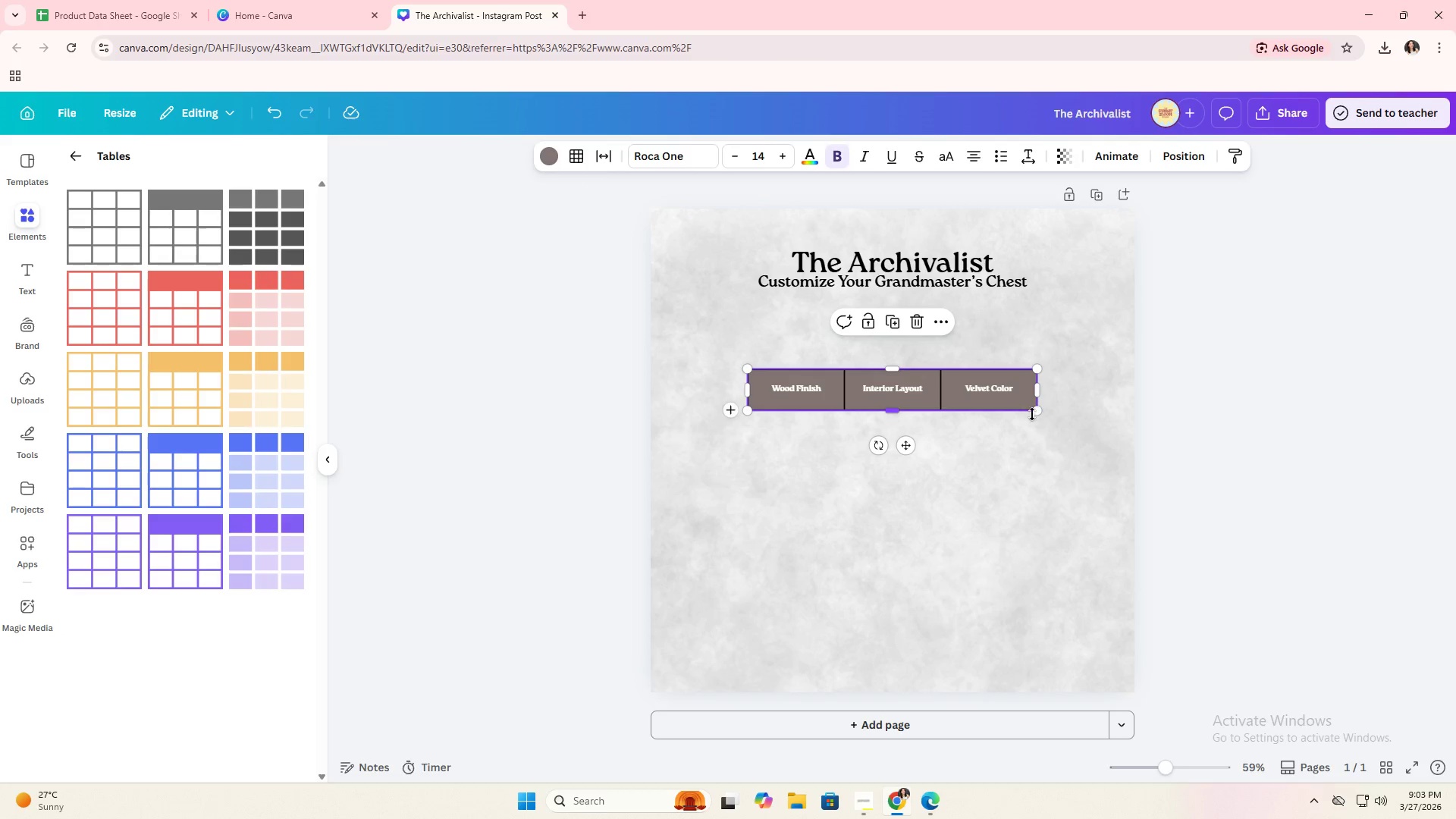 
left_click_drag(start_coordinate=[1036, 413], to_coordinate=[1134, 422])
 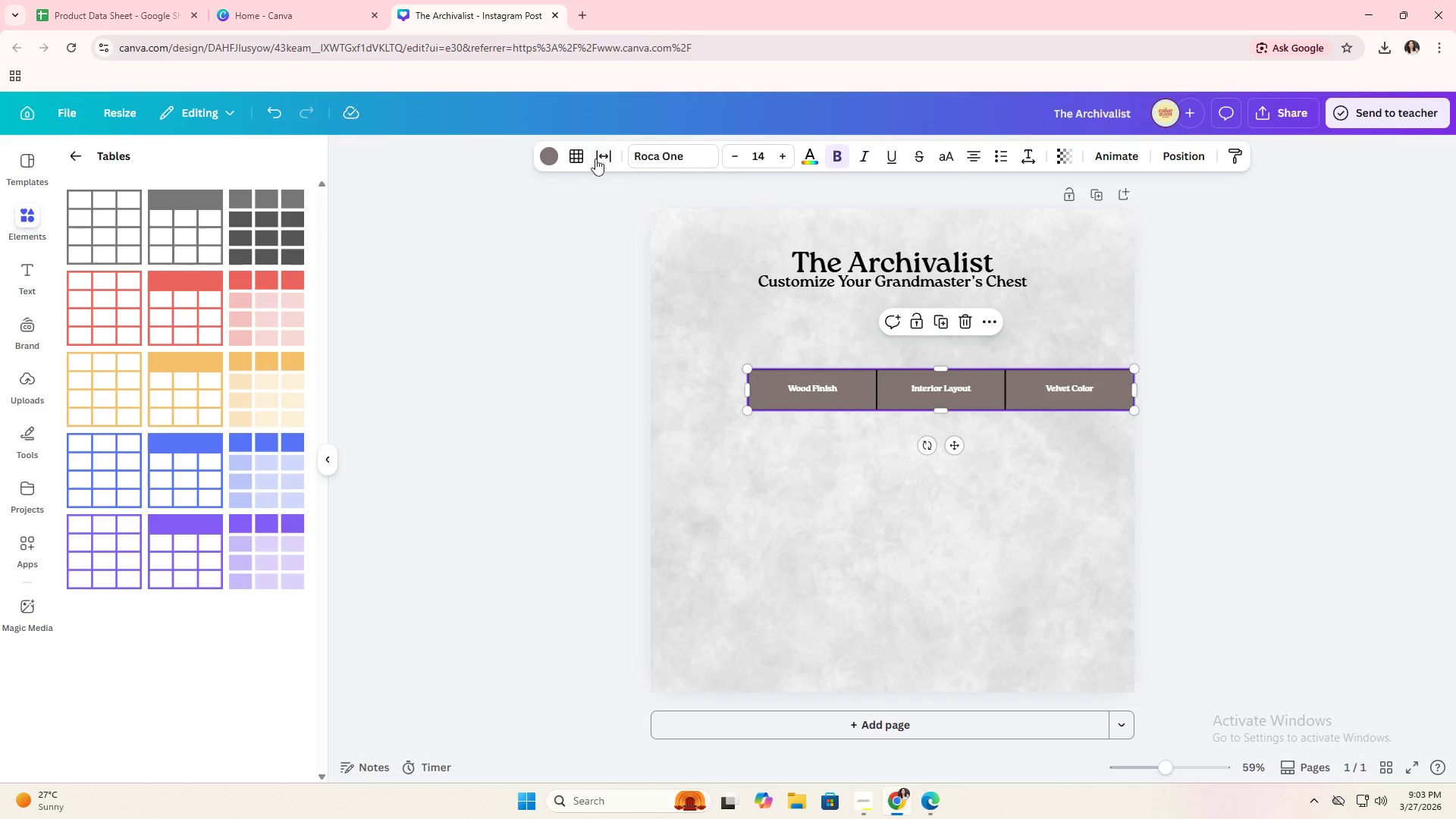 
left_click([586, 154])
 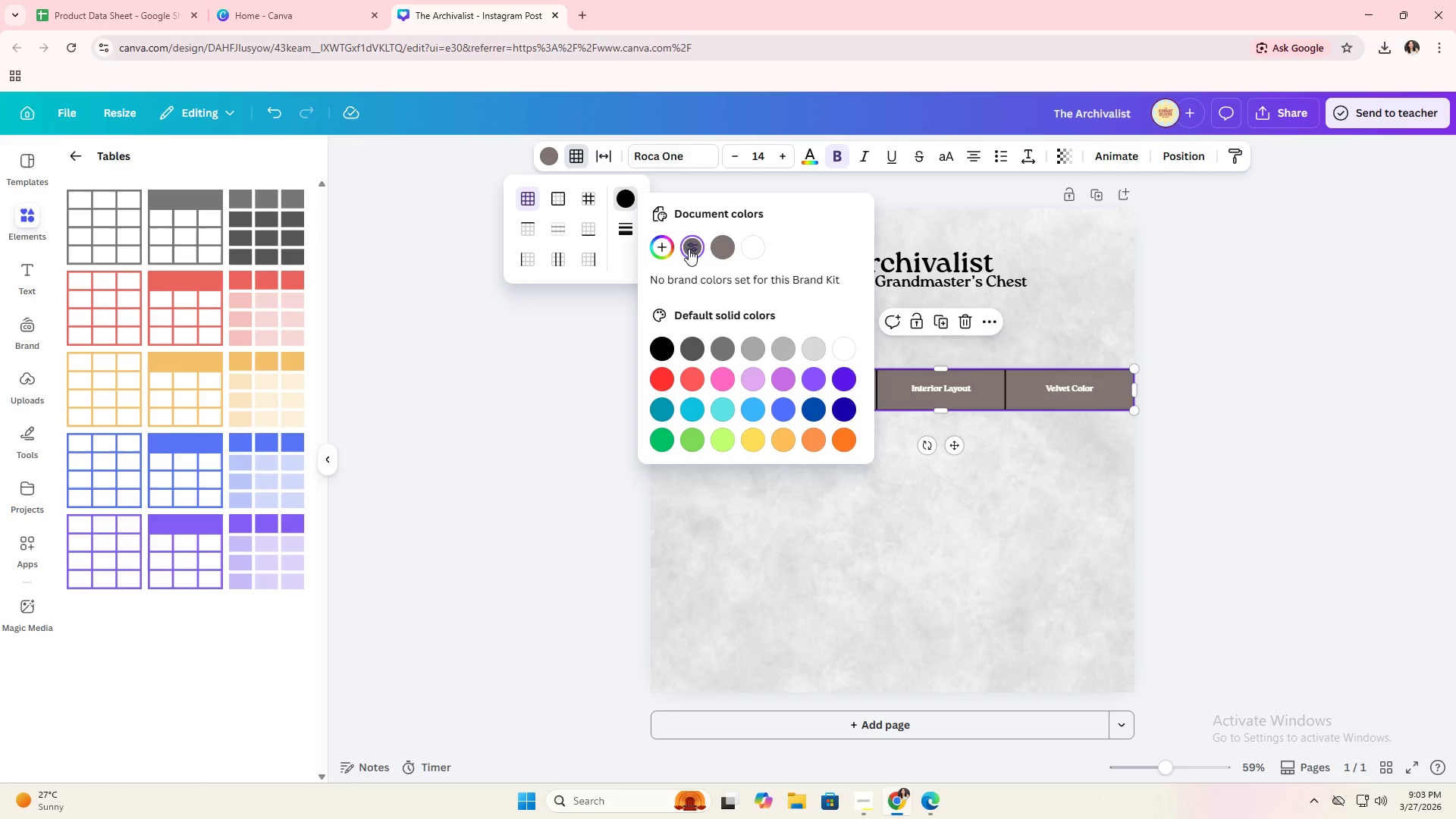 
left_click([724, 250])
 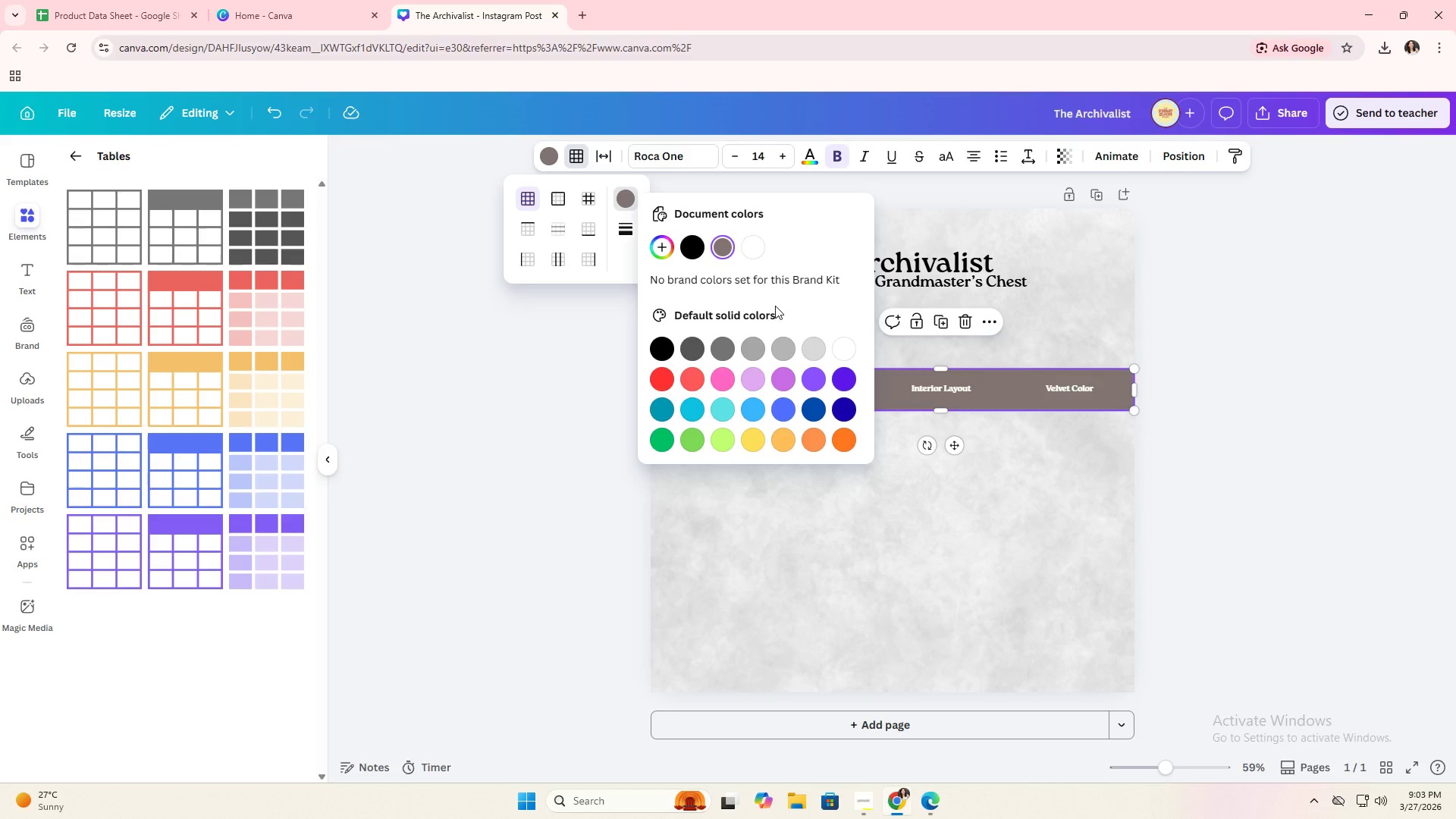 
left_click([753, 248])
 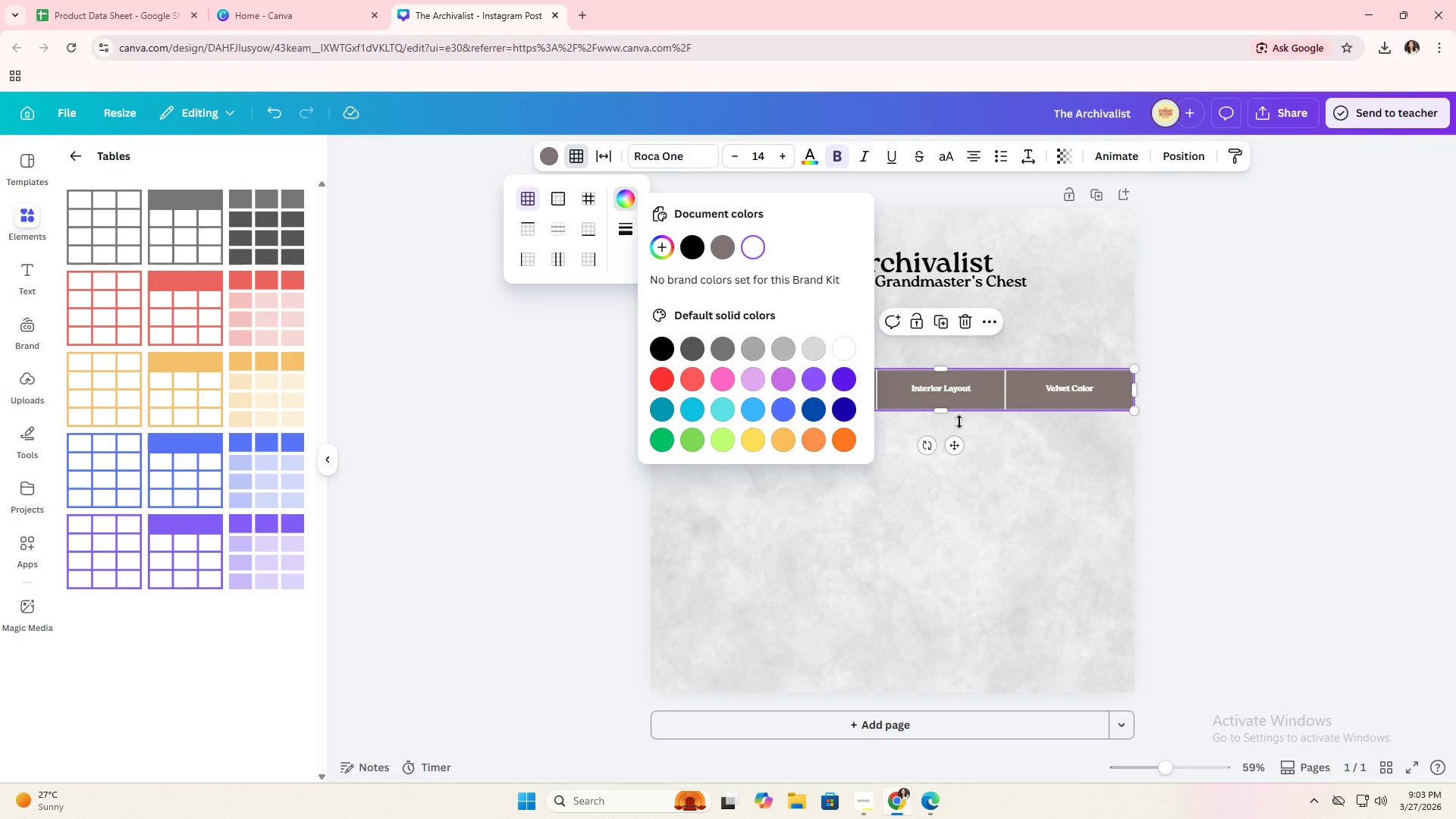 
left_click([1004, 445])
 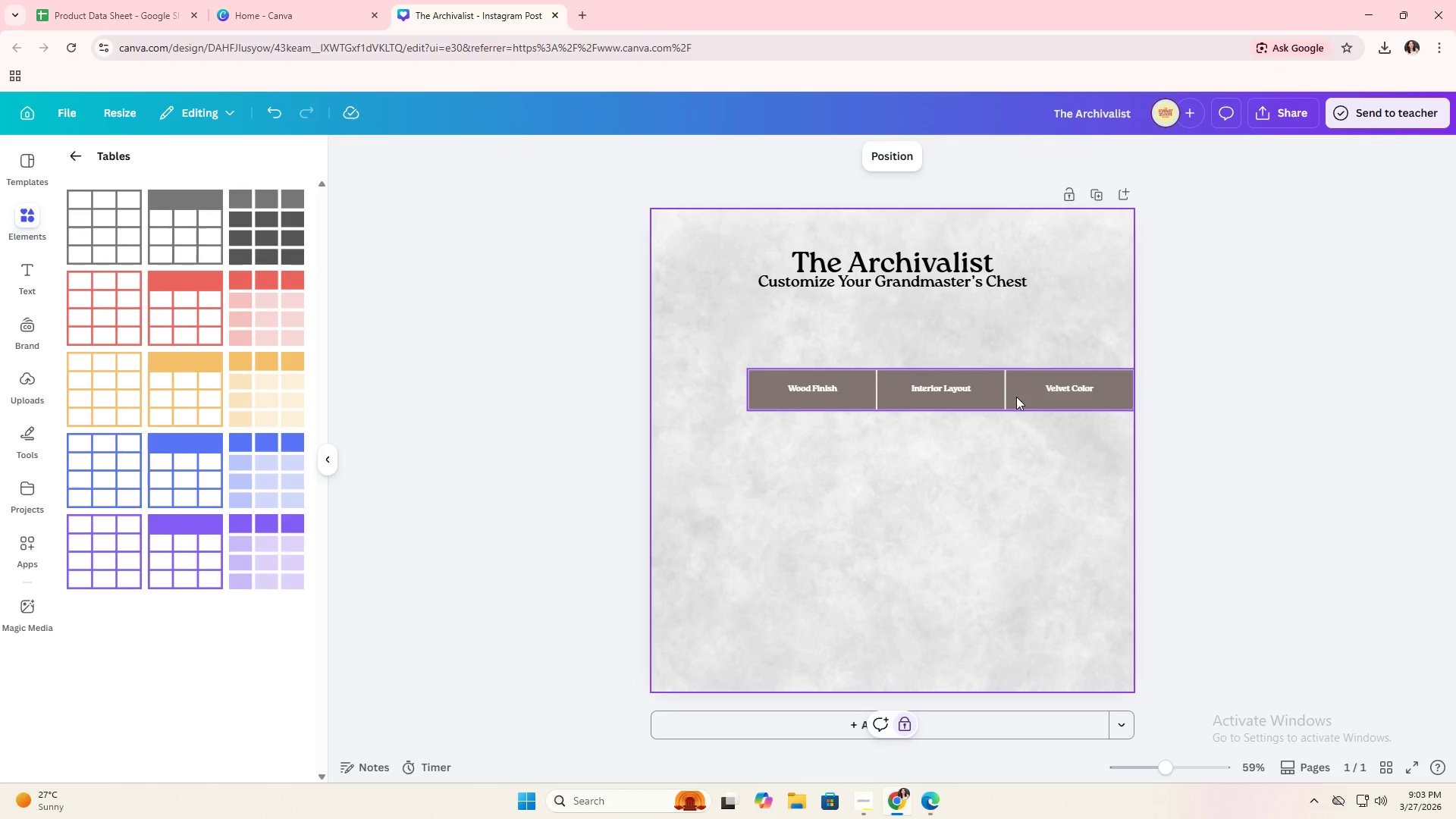 
left_click_drag(start_coordinate=[1017, 395], to_coordinate=[959, 343])
 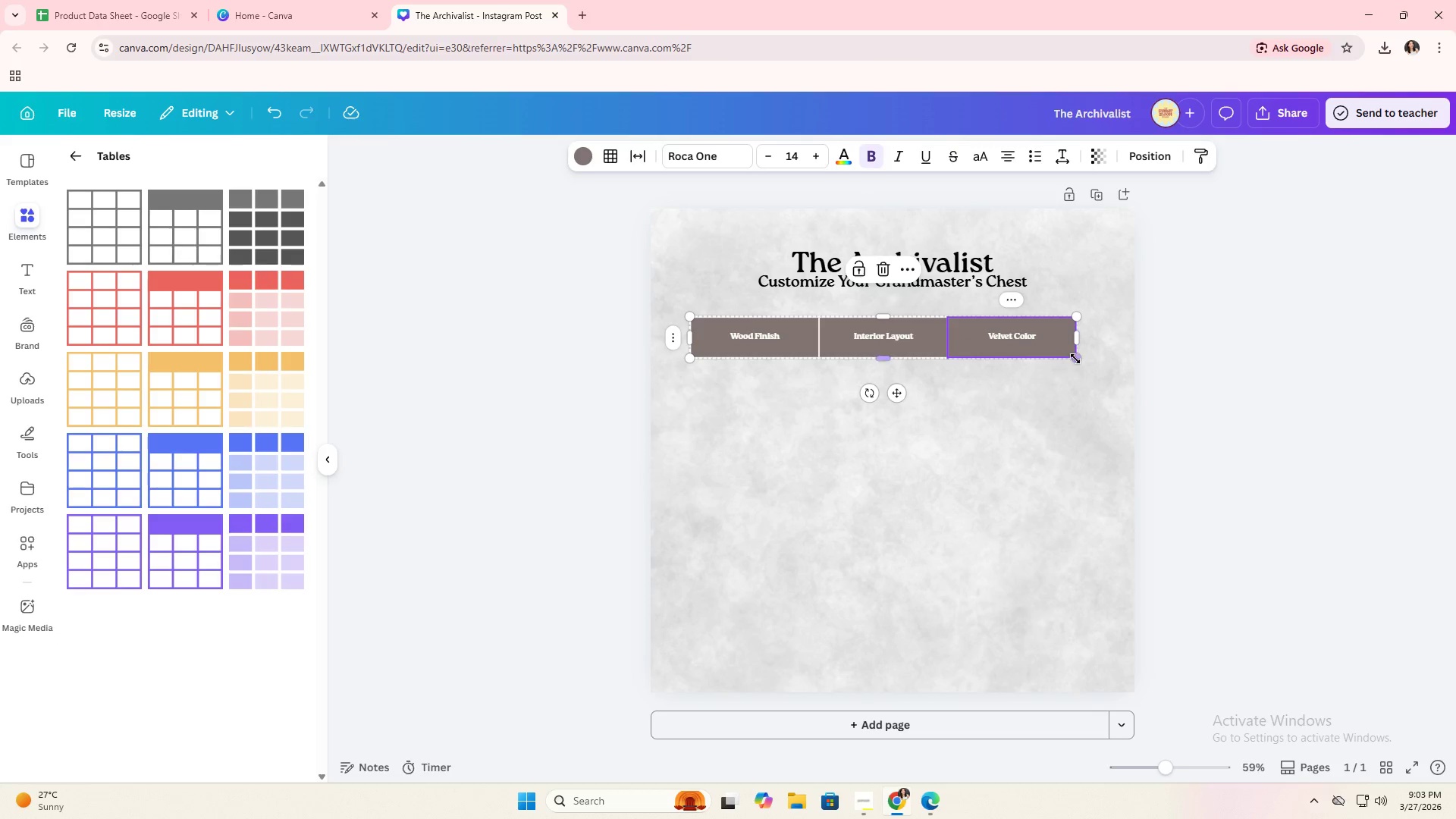 
left_click_drag(start_coordinate=[1075, 359], to_coordinate=[1183, 374])
 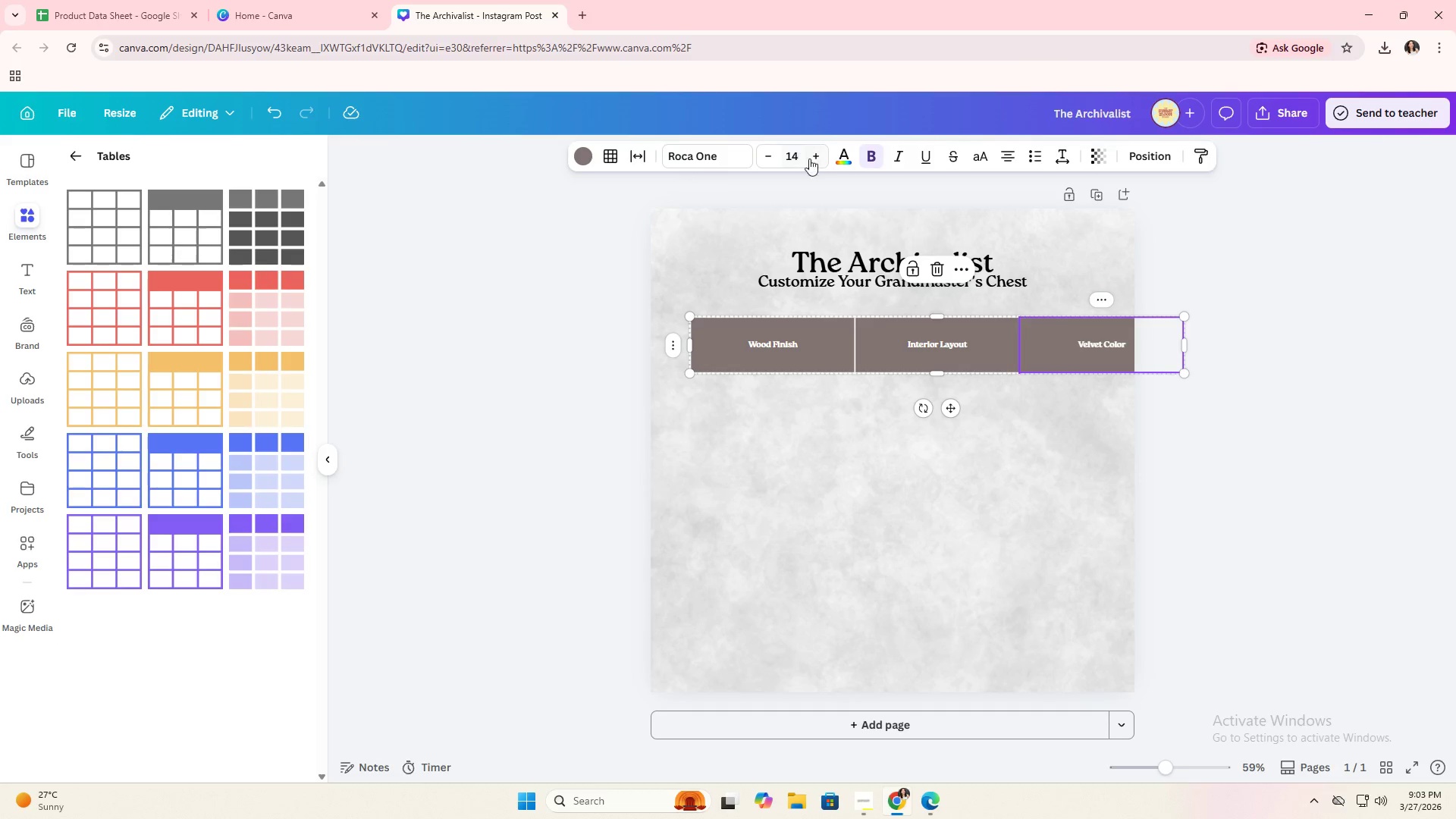 
double_click([817, 158])
 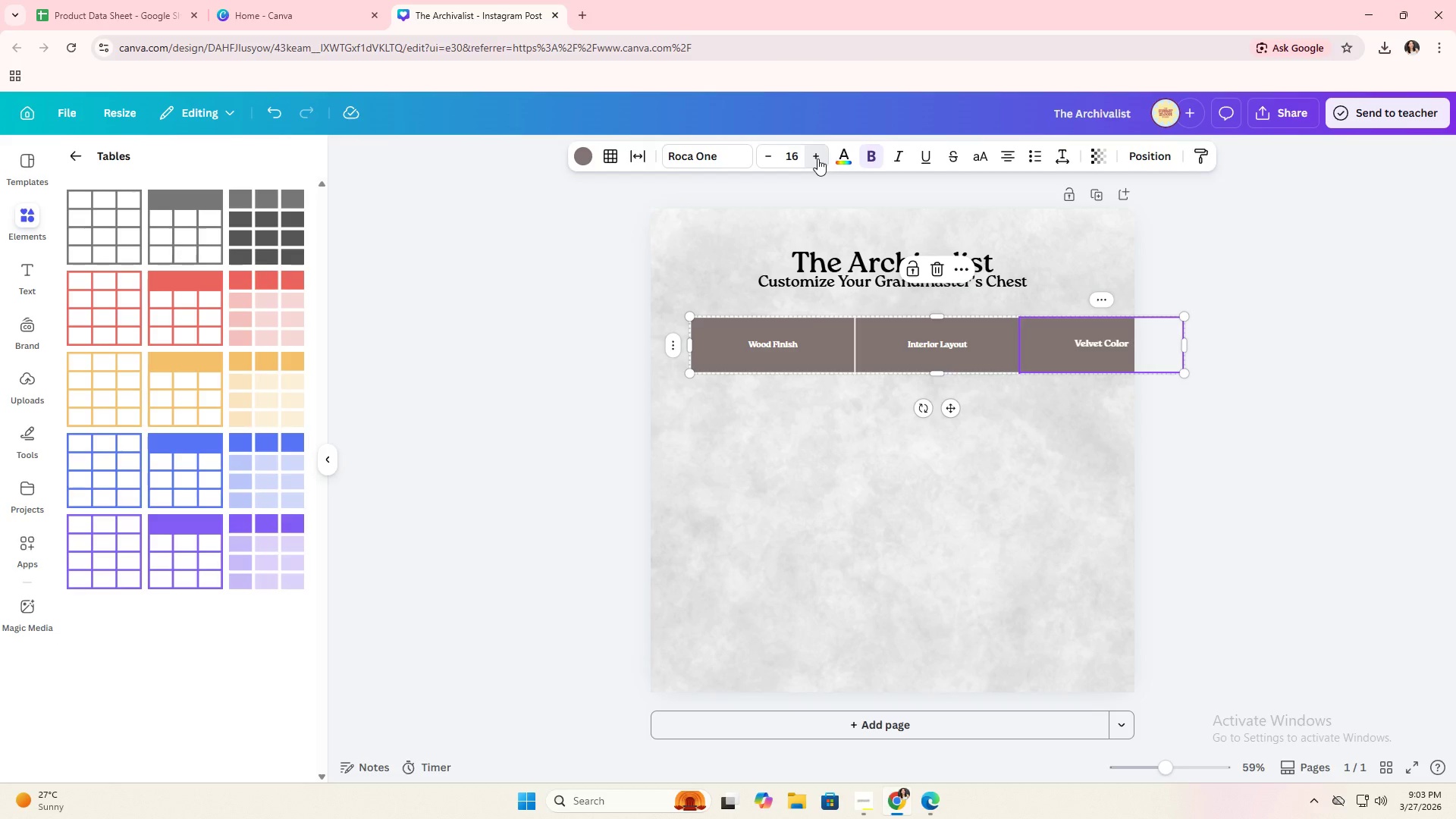 
triple_click([817, 158])
 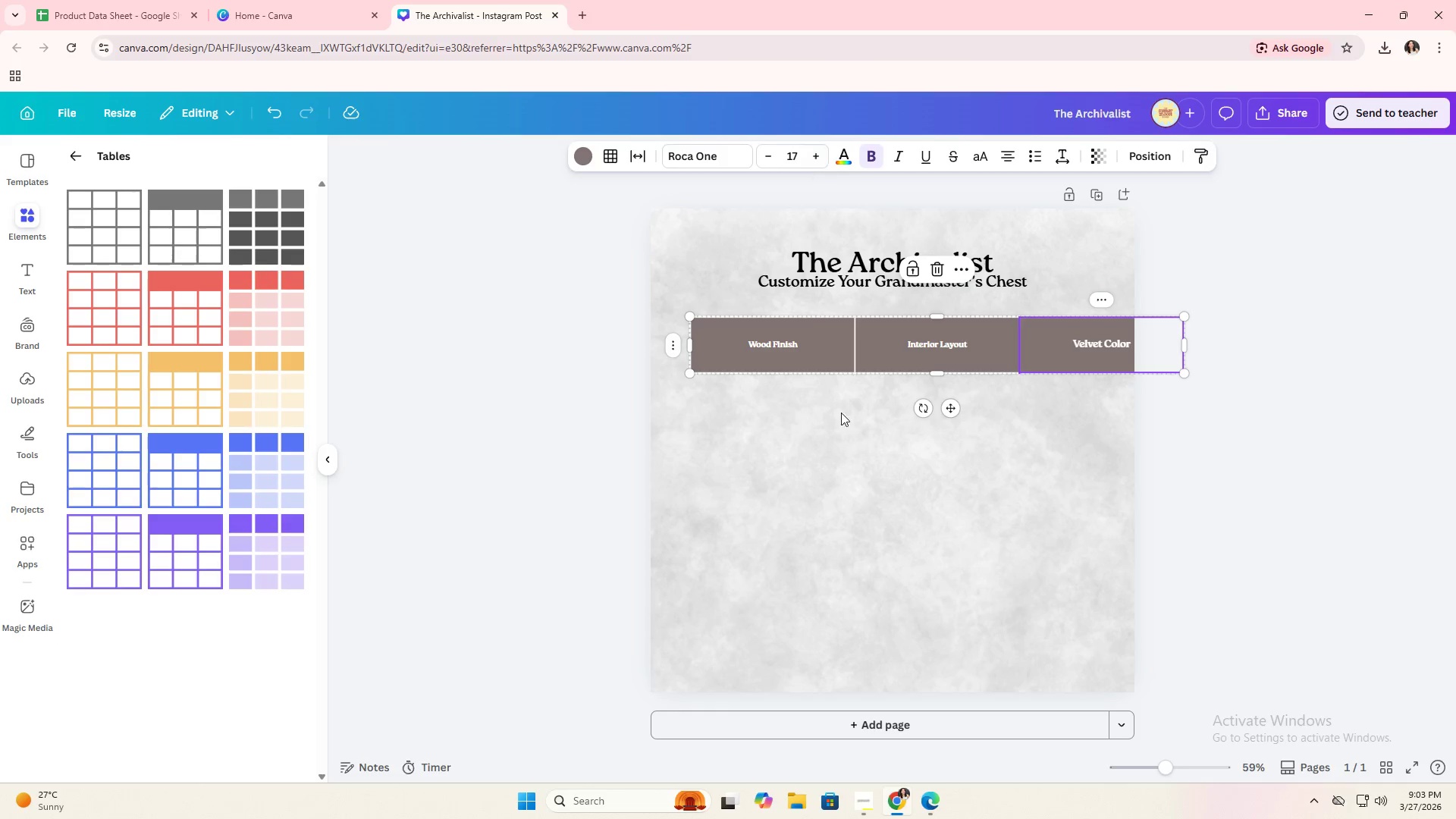 
left_click([840, 450])
 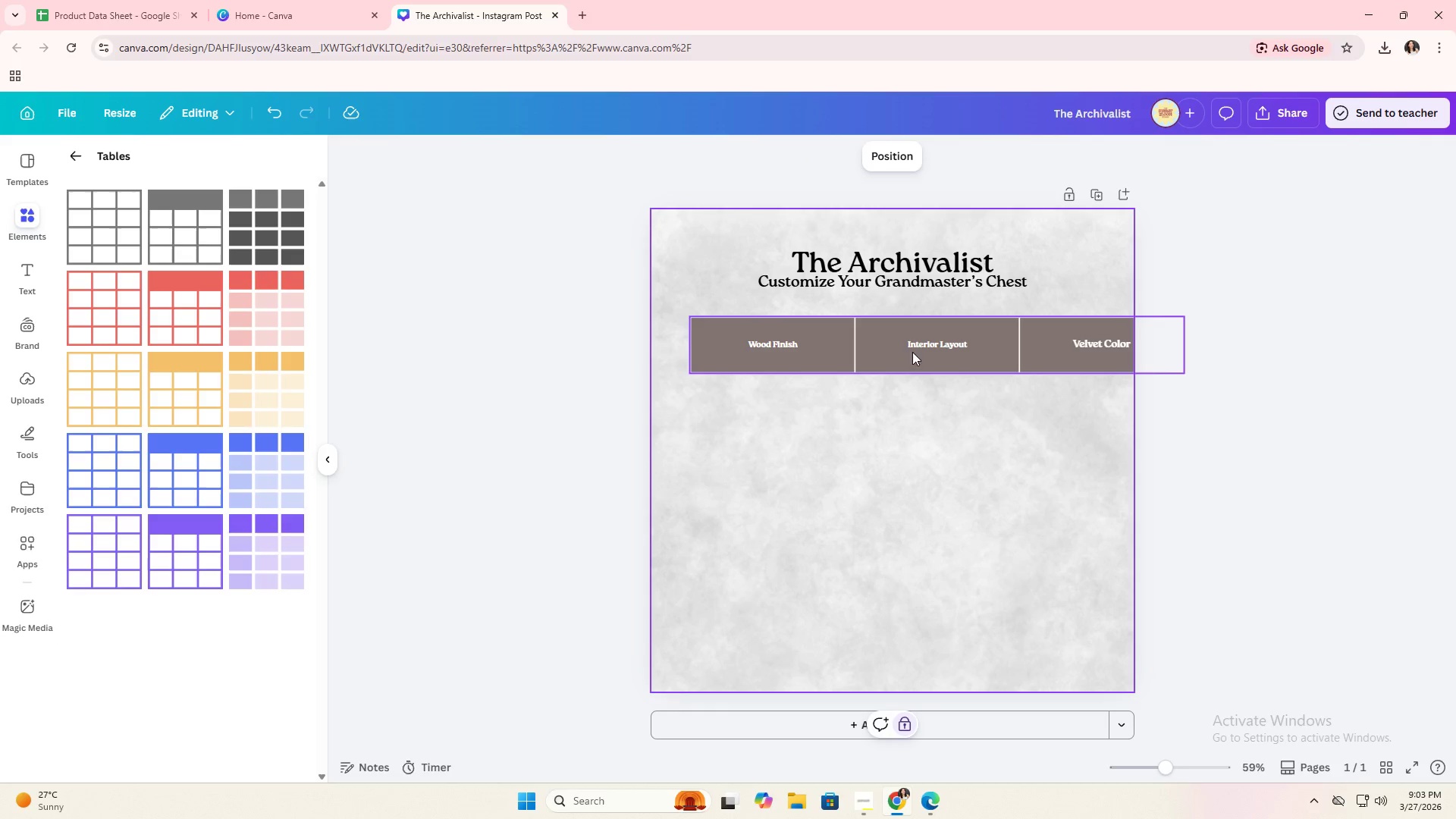 
left_click([802, 344])
 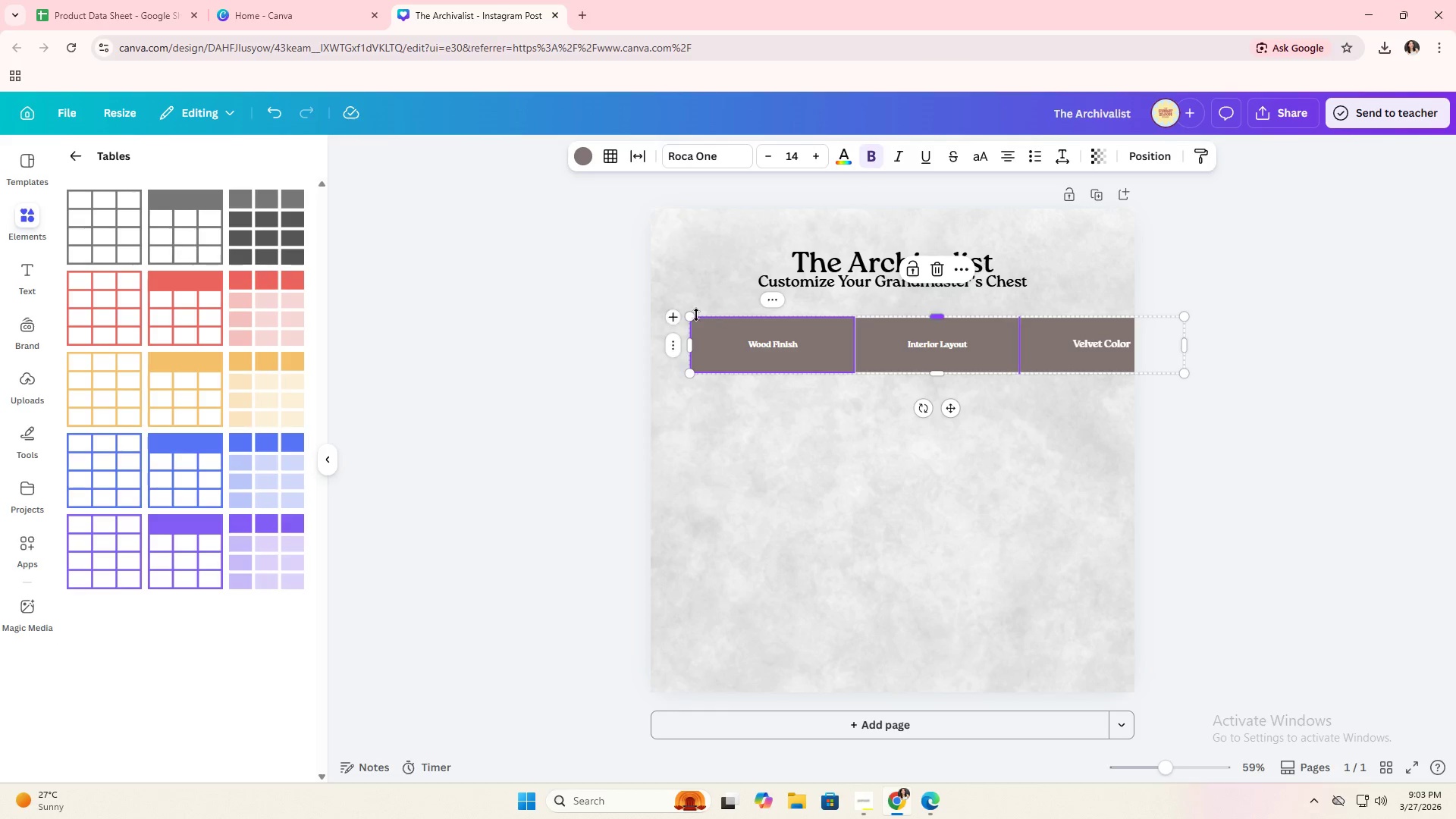 
left_click([689, 315])
 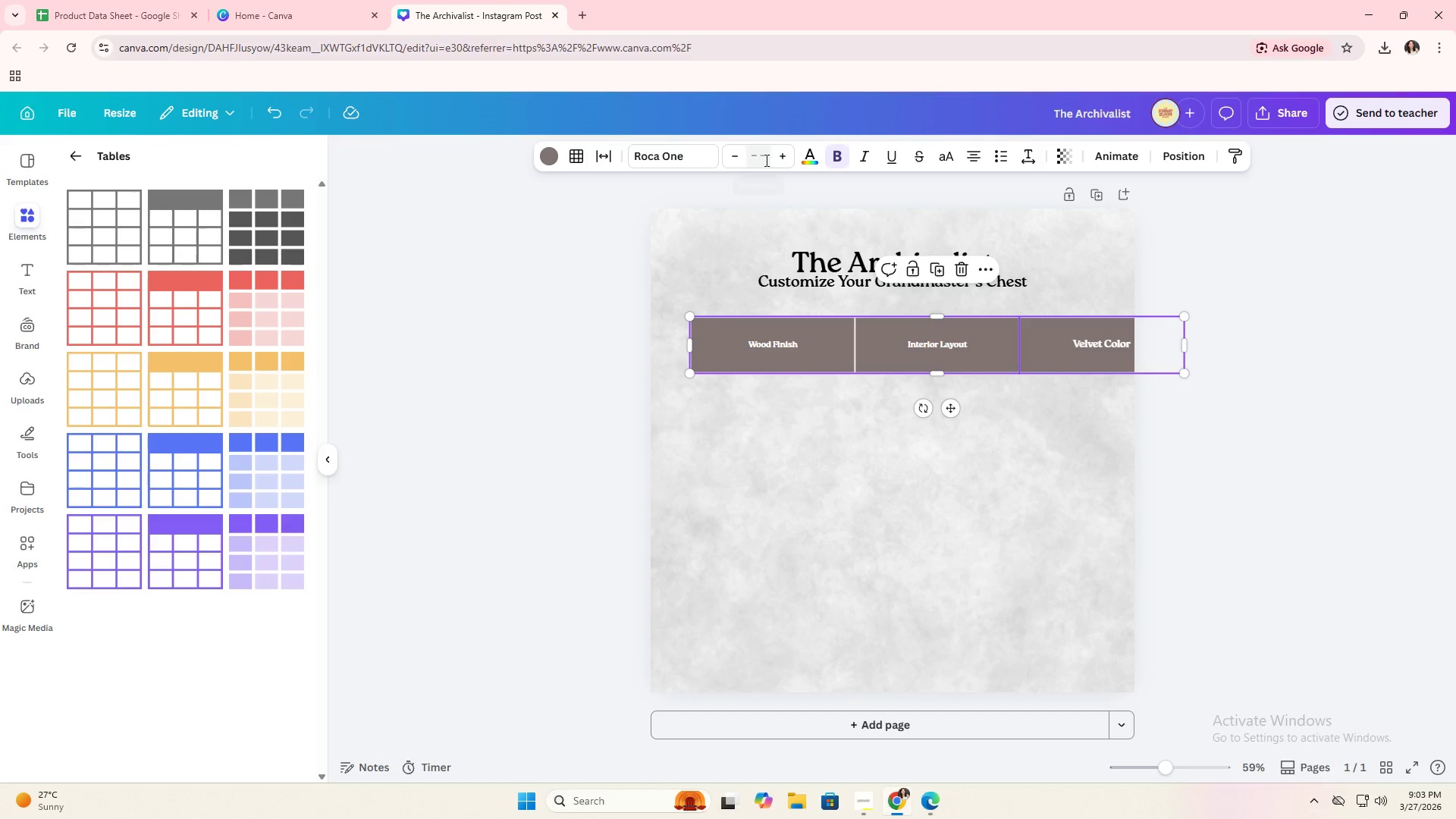 
left_click([777, 158])
 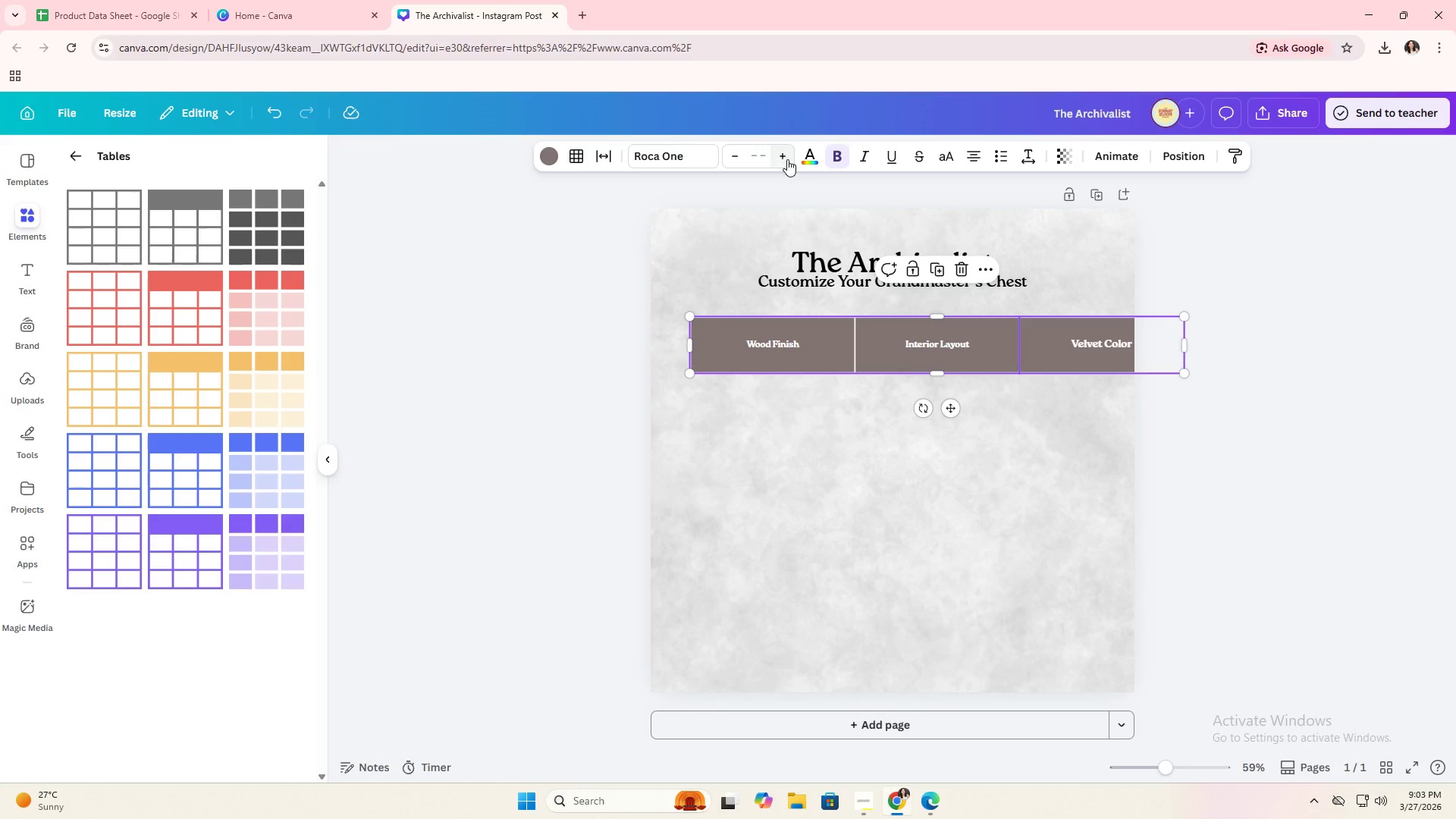 
double_click([787, 159])
 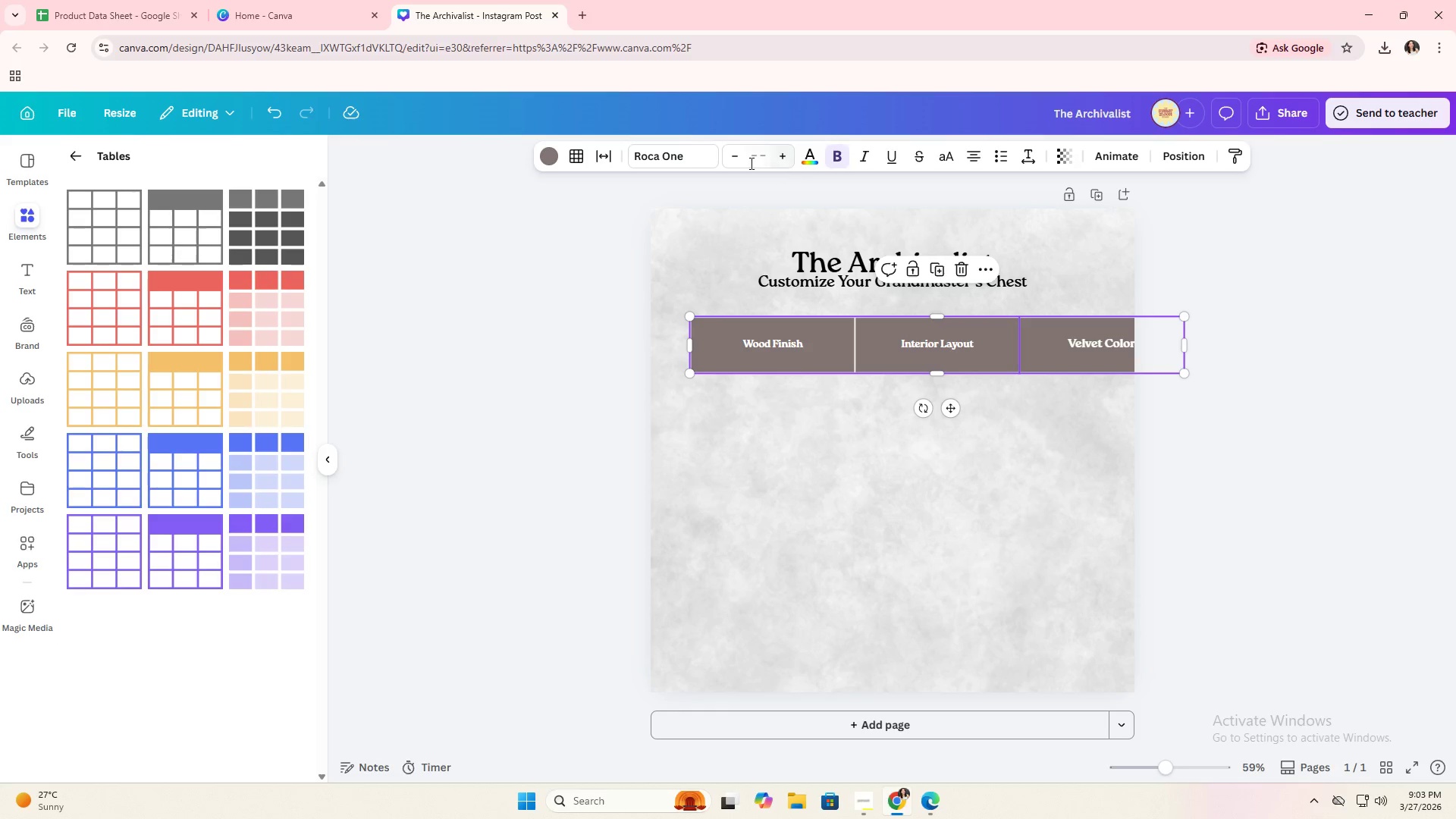 
left_click([746, 163])
 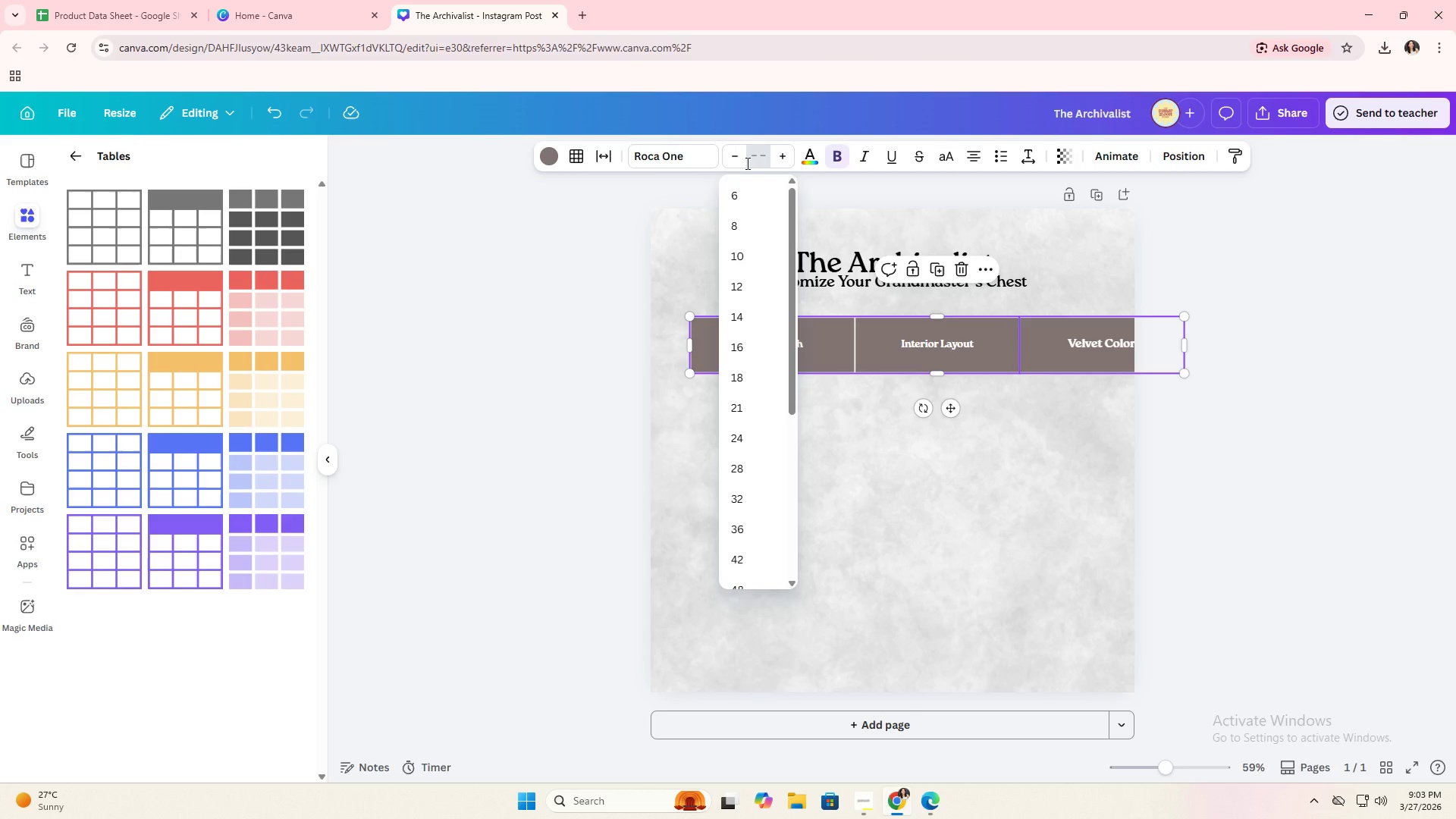 
type(10)
 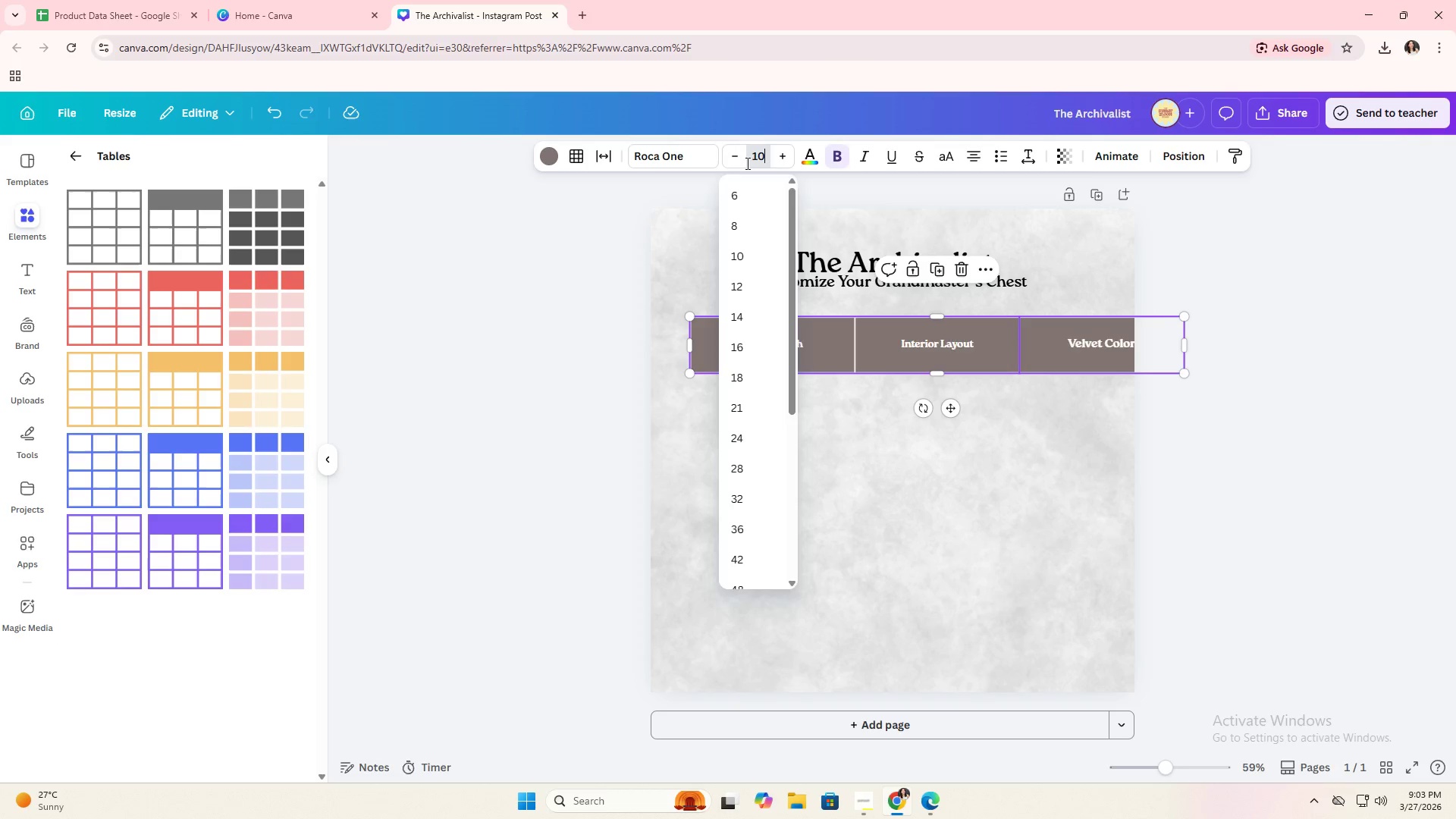 
key(Enter)
 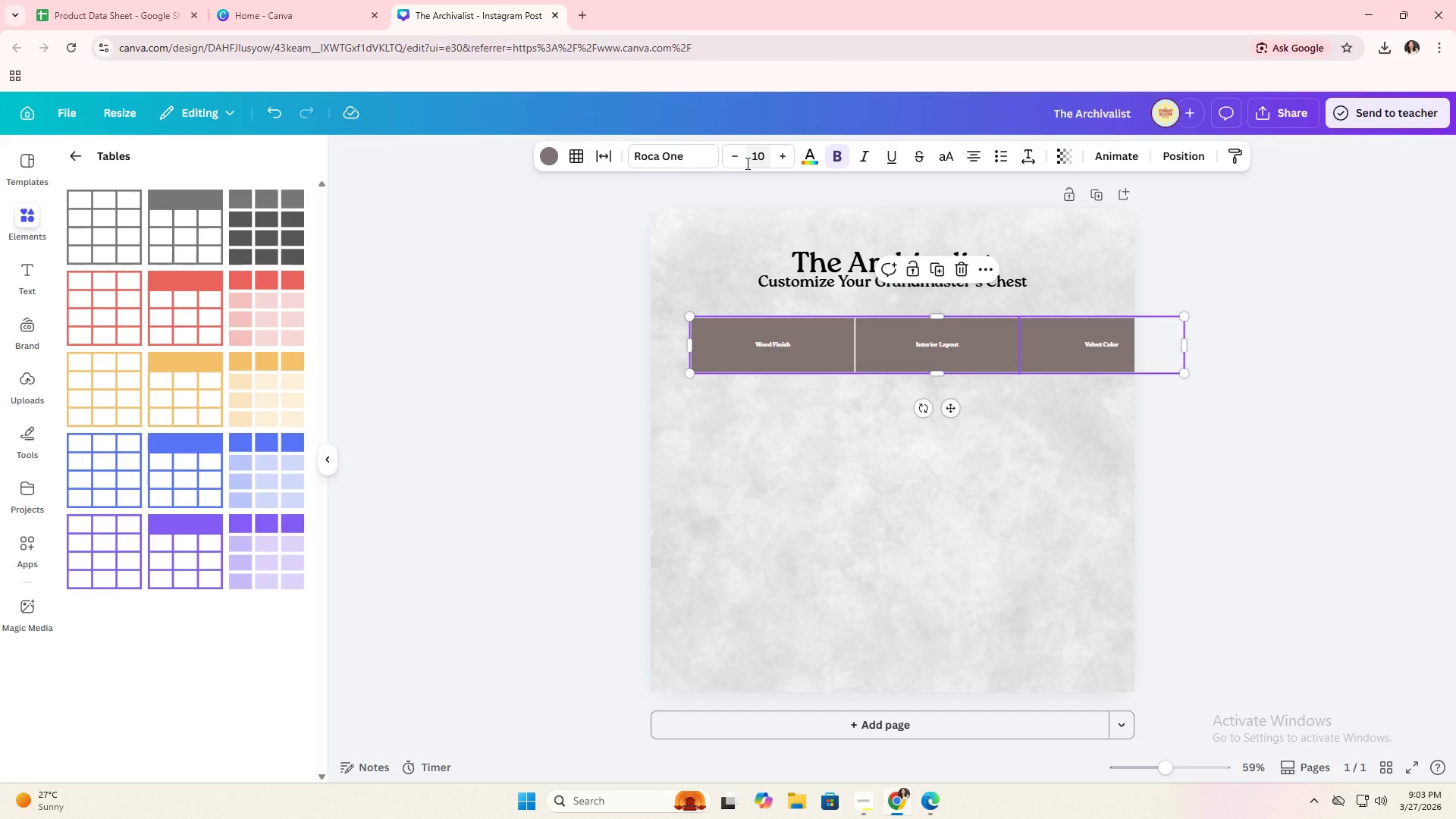 
left_click([746, 163])
 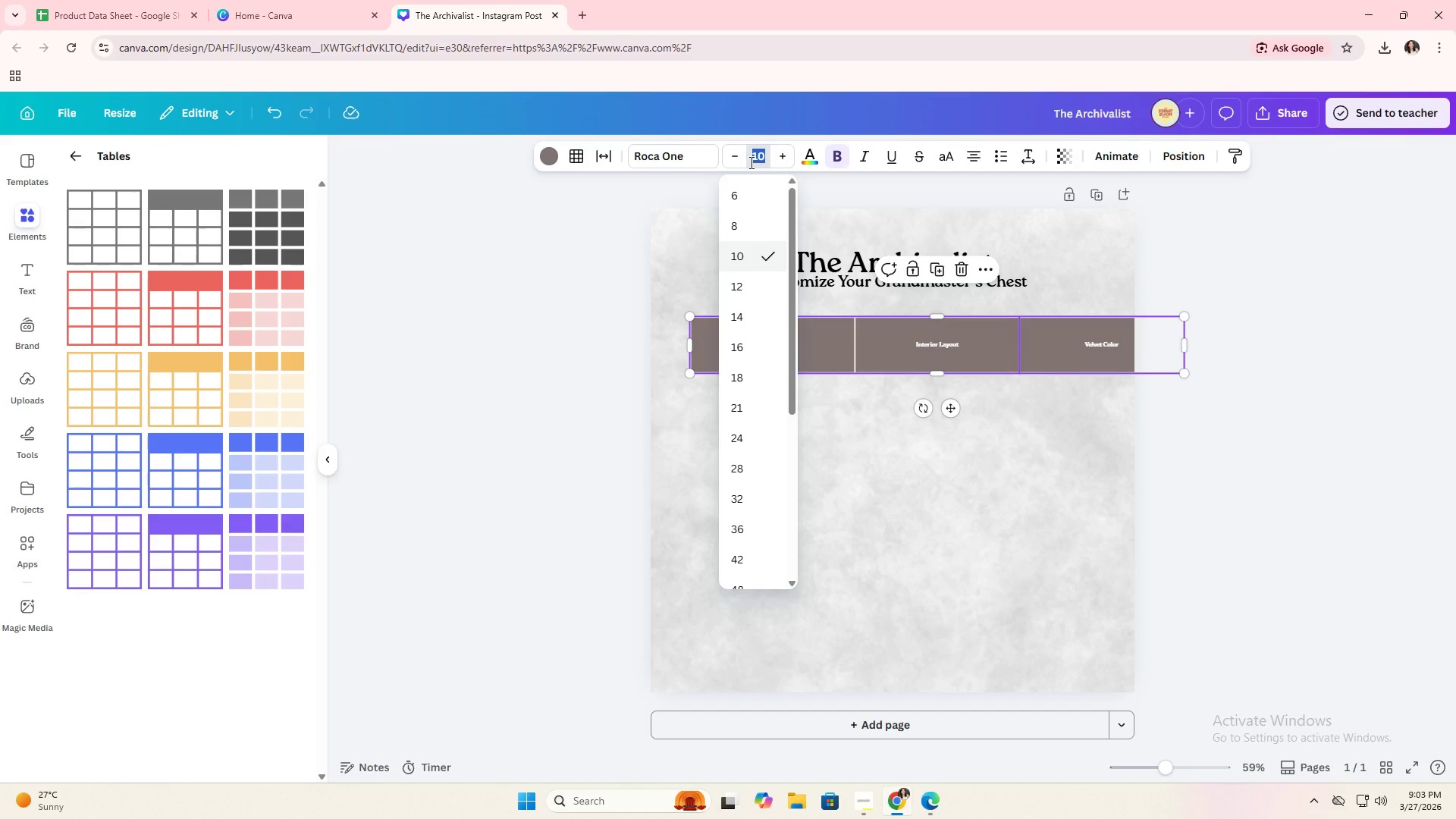 
type(20)
 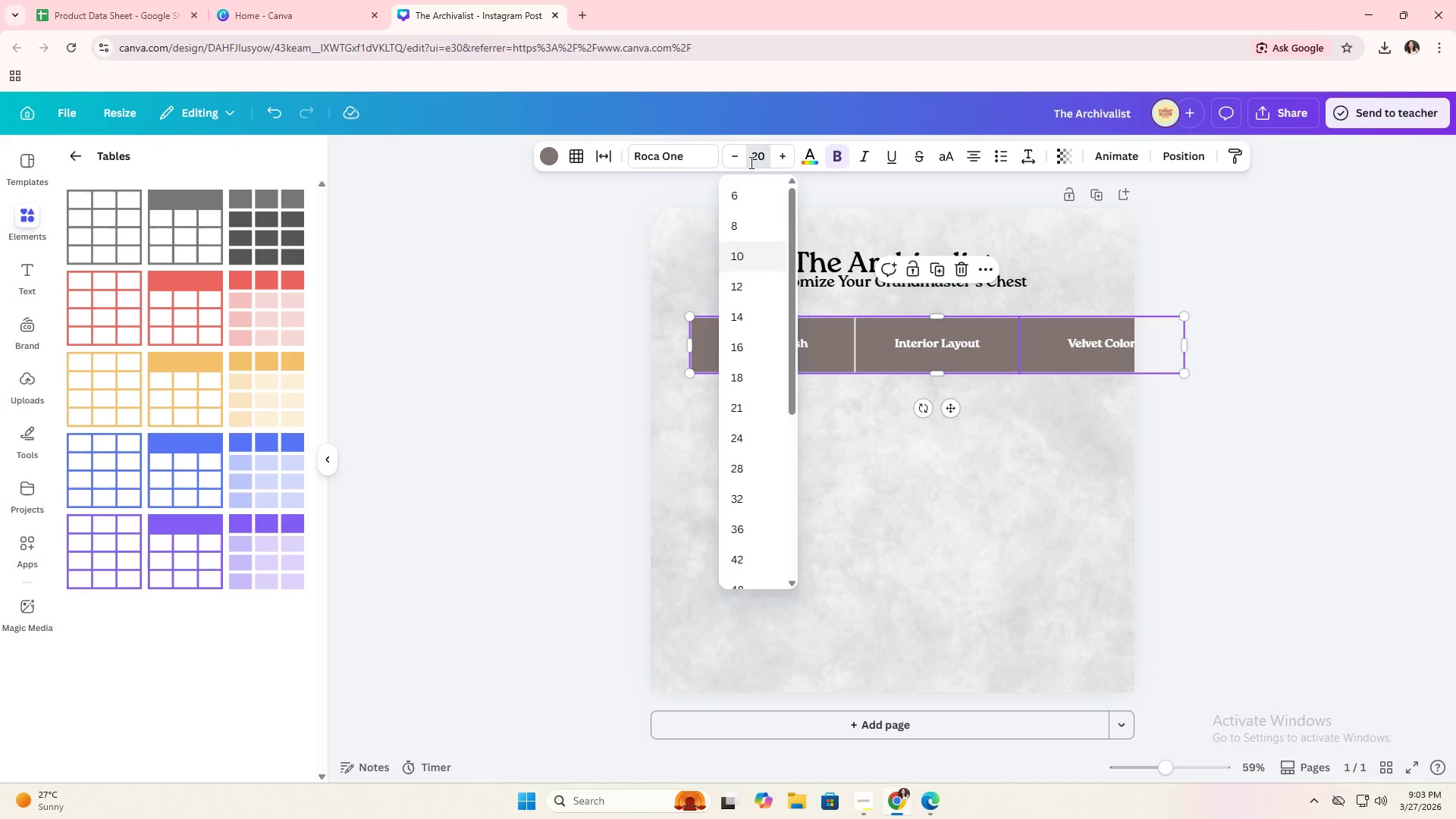 
key(Enter)
 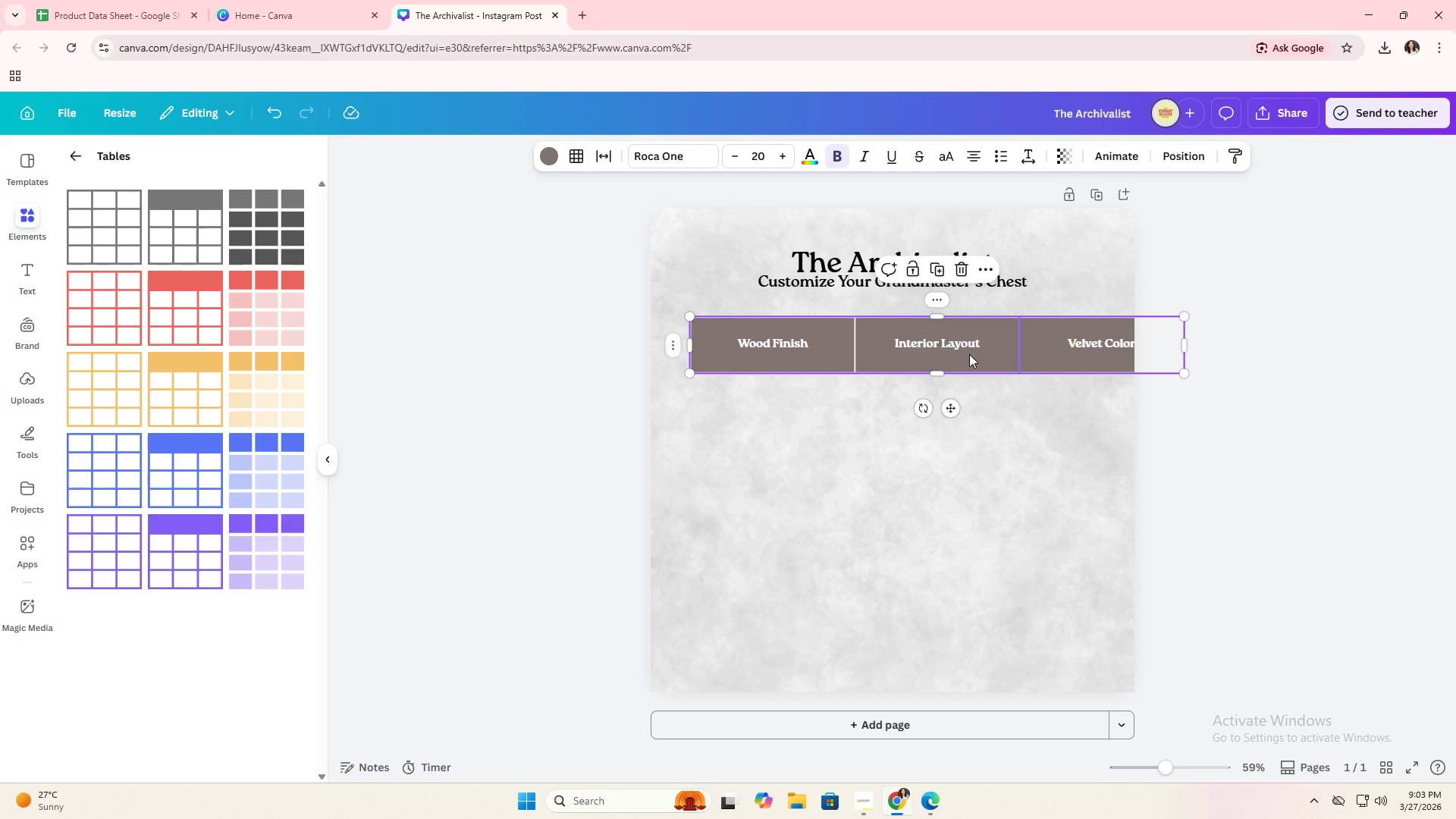 
left_click_drag(start_coordinate=[948, 369], to_coordinate=[949, 348])
 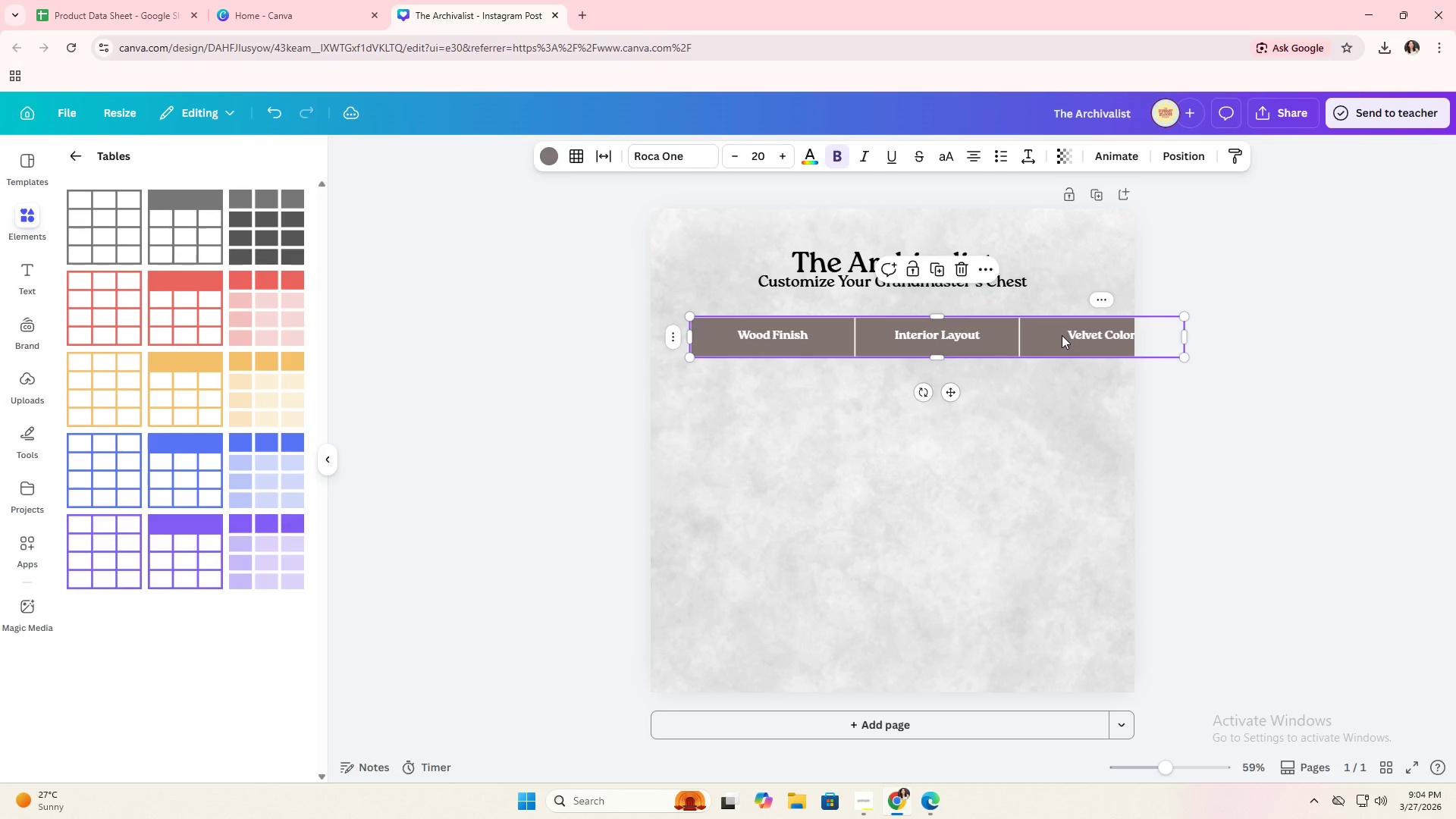 
left_click_drag(start_coordinate=[1062, 335], to_coordinate=[1016, 333])
 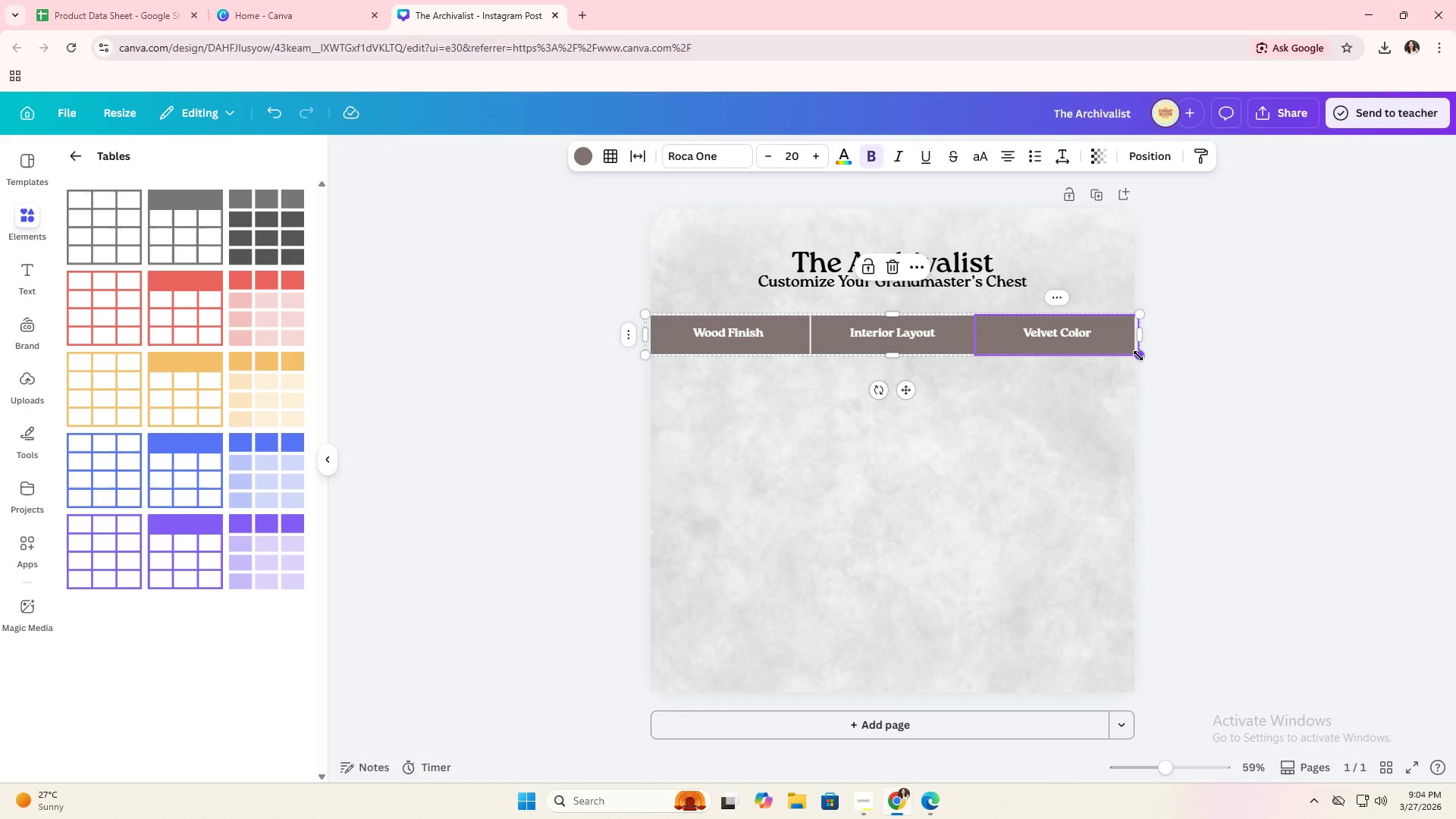 
left_click_drag(start_coordinate=[1138, 356], to_coordinate=[1091, 343])
 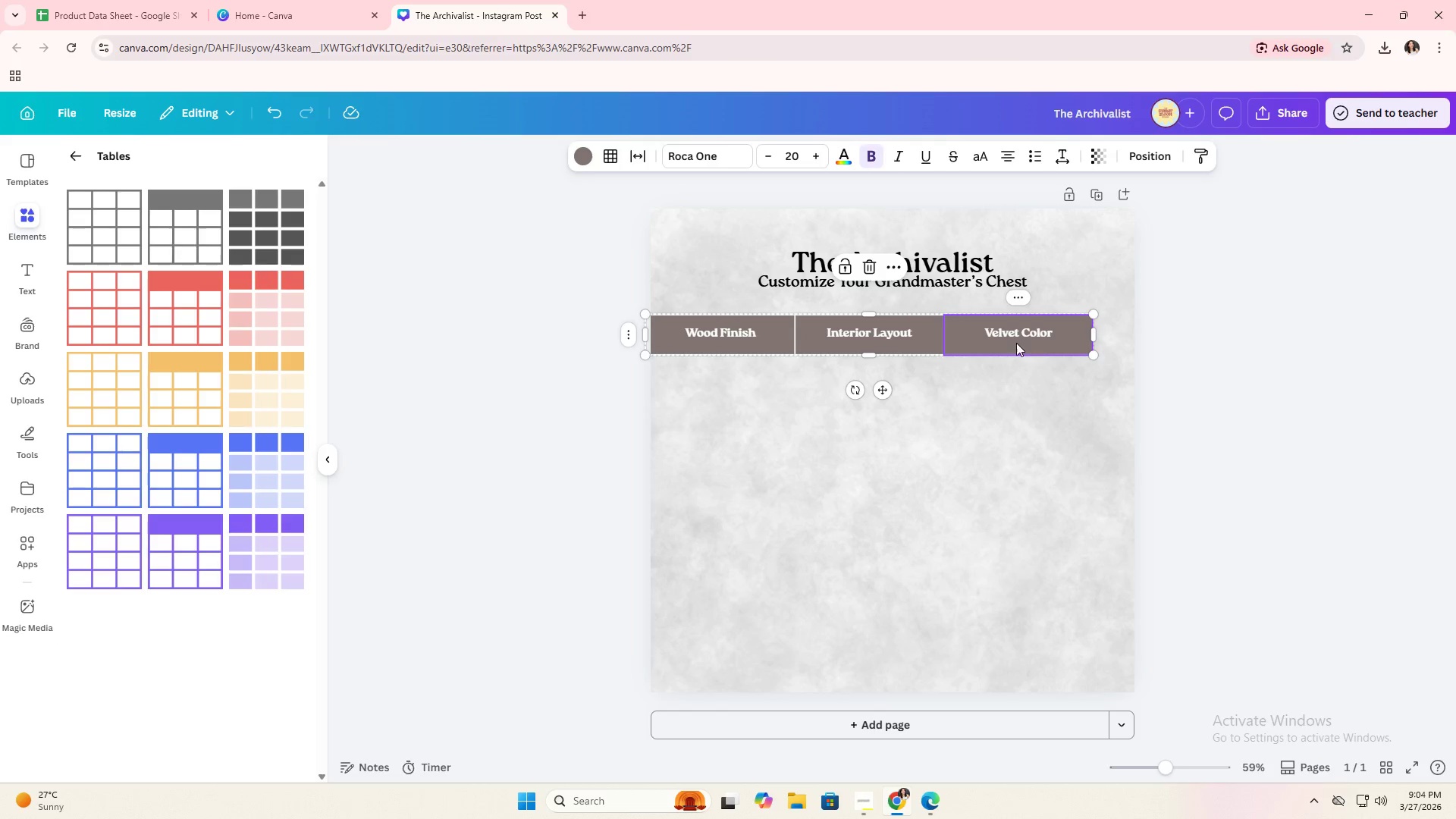 
left_click_drag(start_coordinate=[1016, 342], to_coordinate=[1036, 338])
 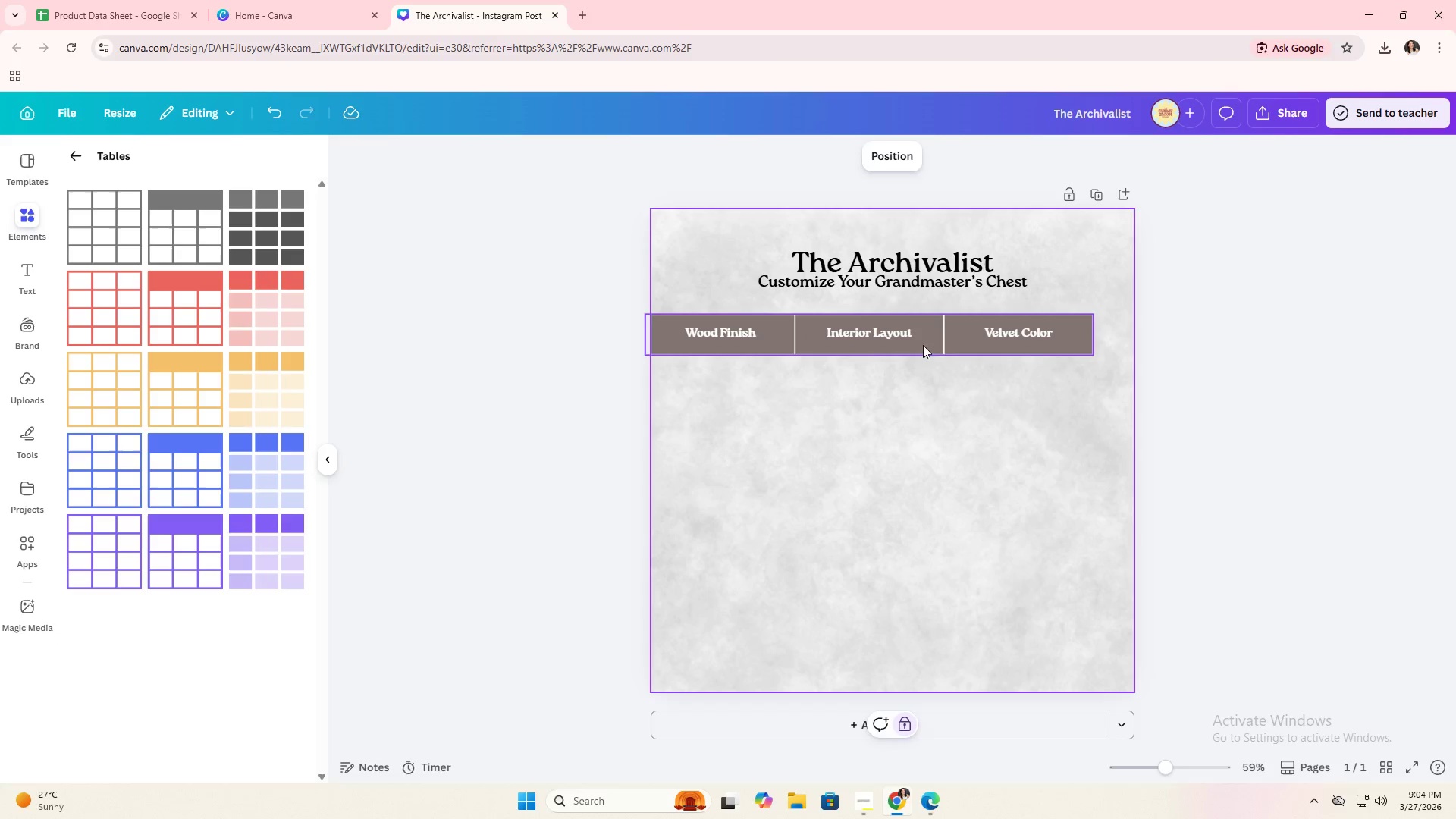 
double_click([905, 326])
 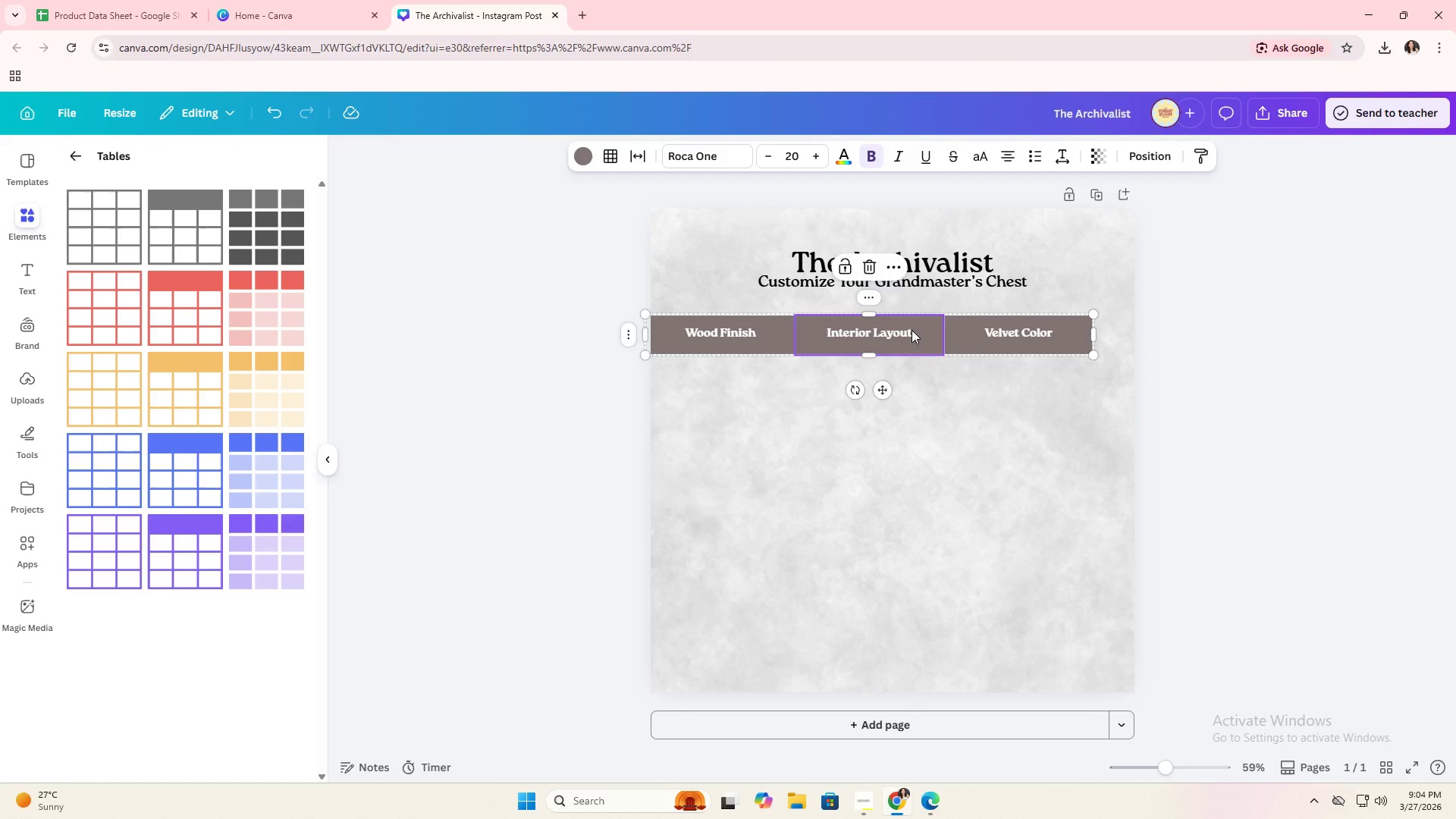 
left_click_drag(start_coordinate=[912, 330], to_coordinate=[921, 329])
 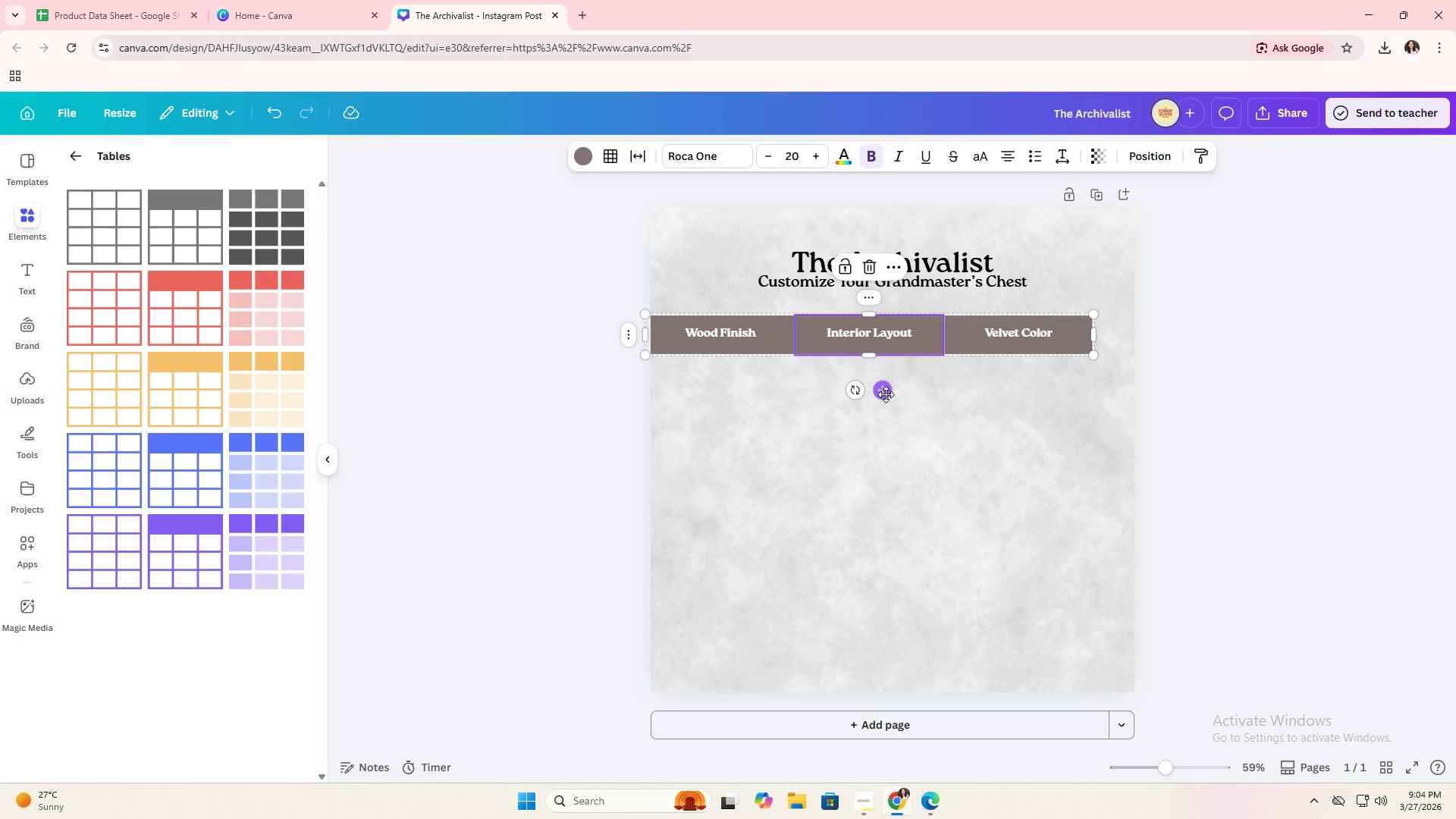 
left_click_drag(start_coordinate=[884, 394], to_coordinate=[905, 398])
 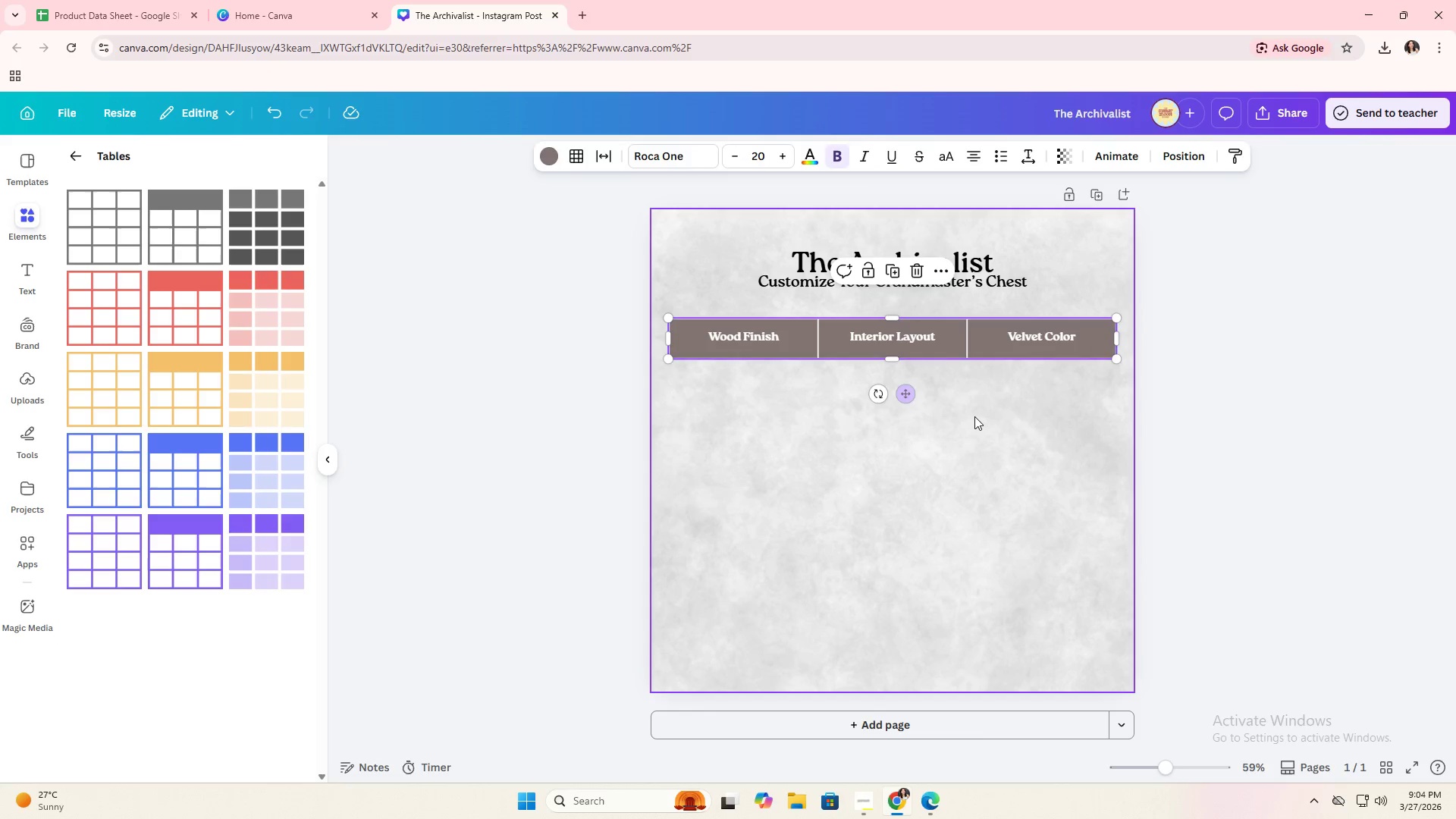 
left_click([974, 416])
 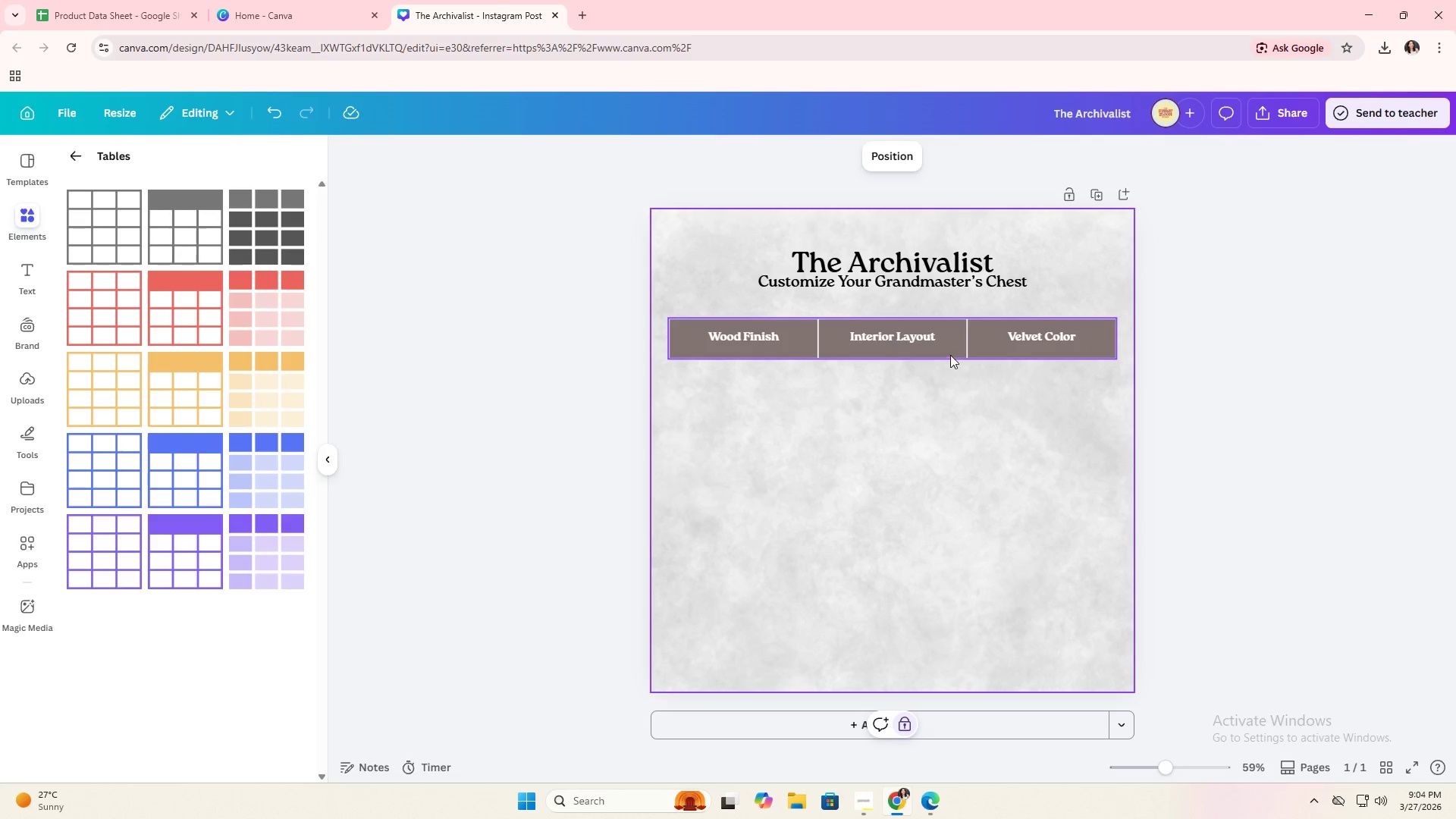 
left_click([950, 350])
 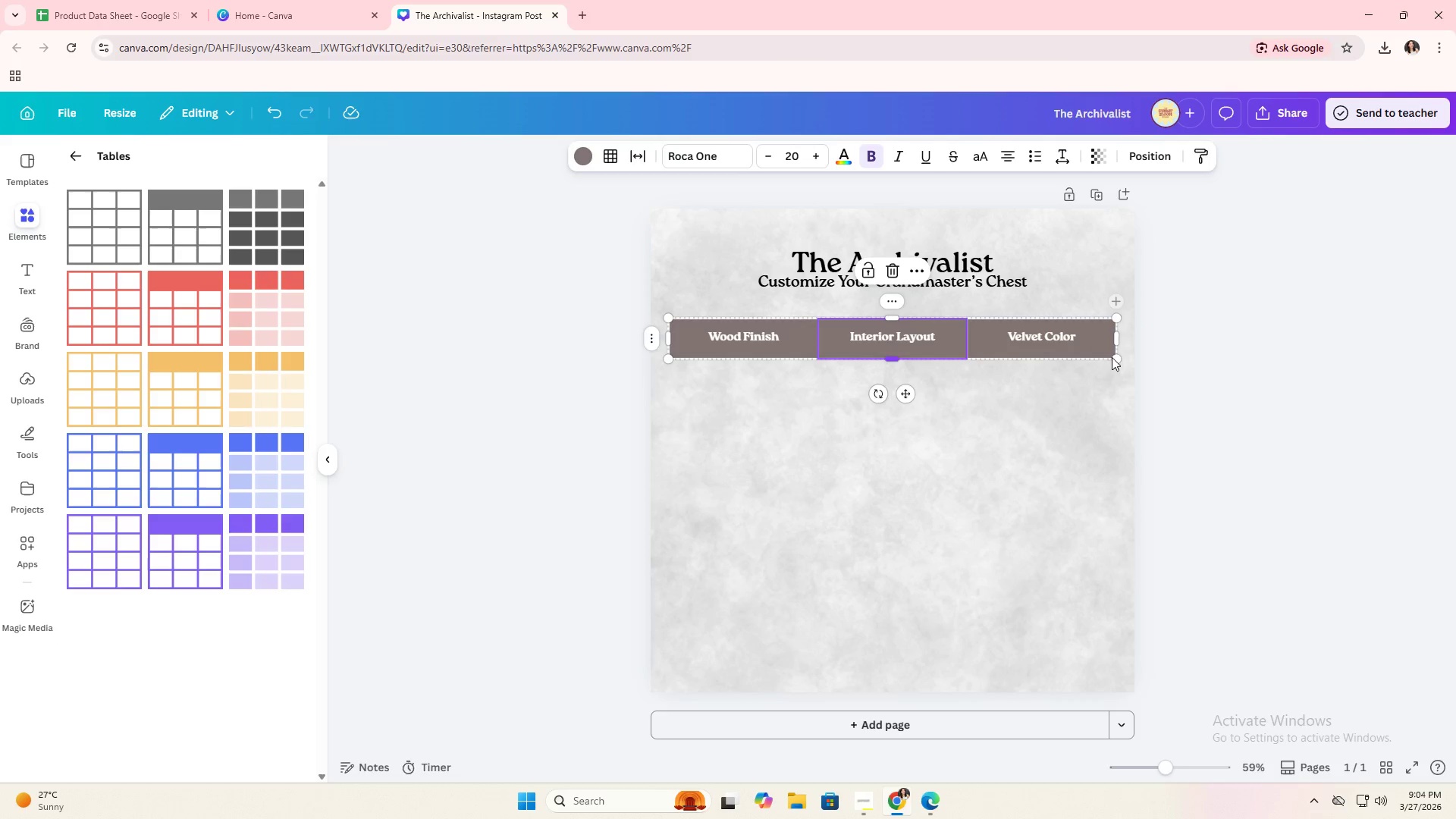 
left_click([1116, 359])
 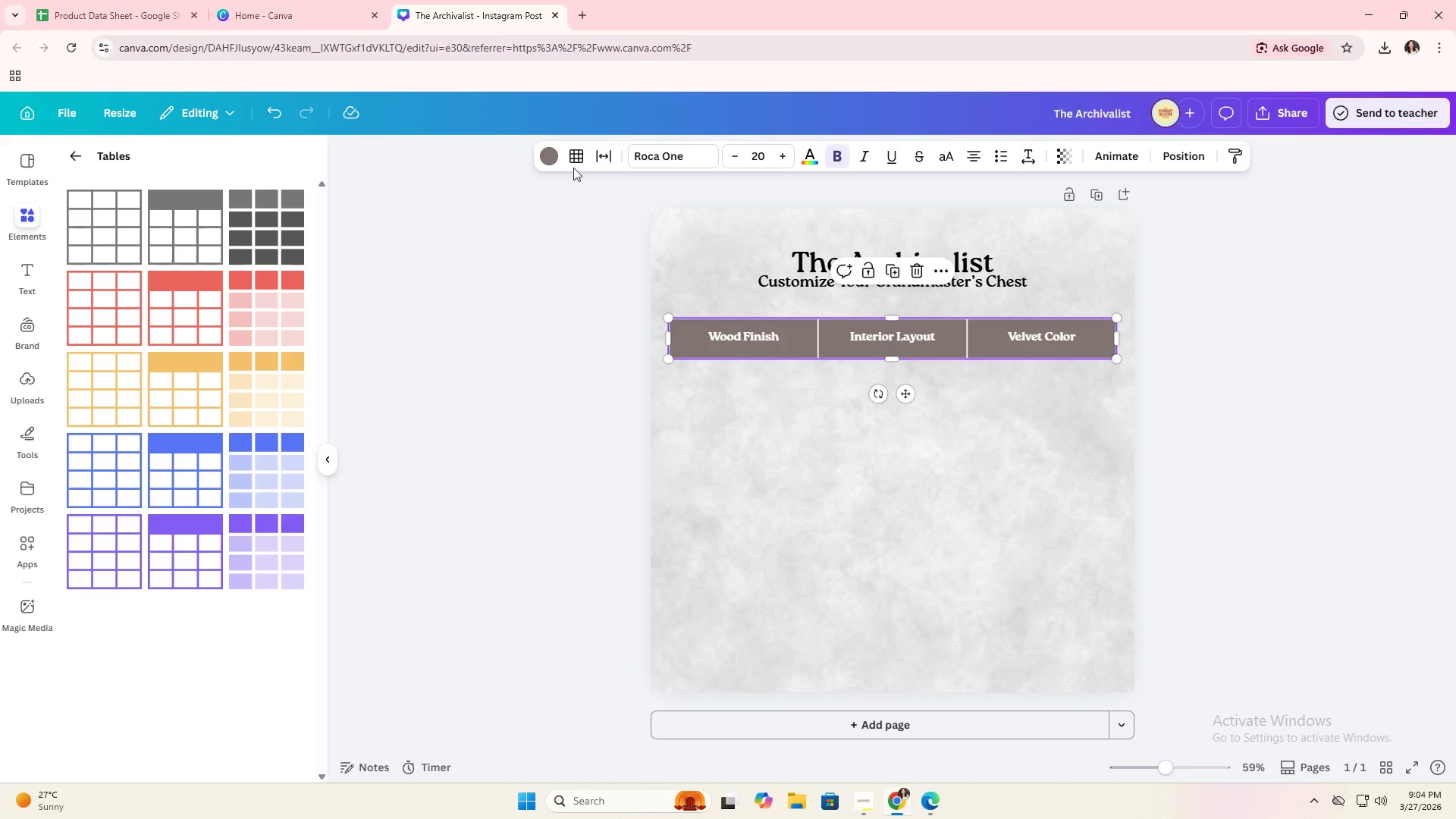 
left_click([548, 156])
 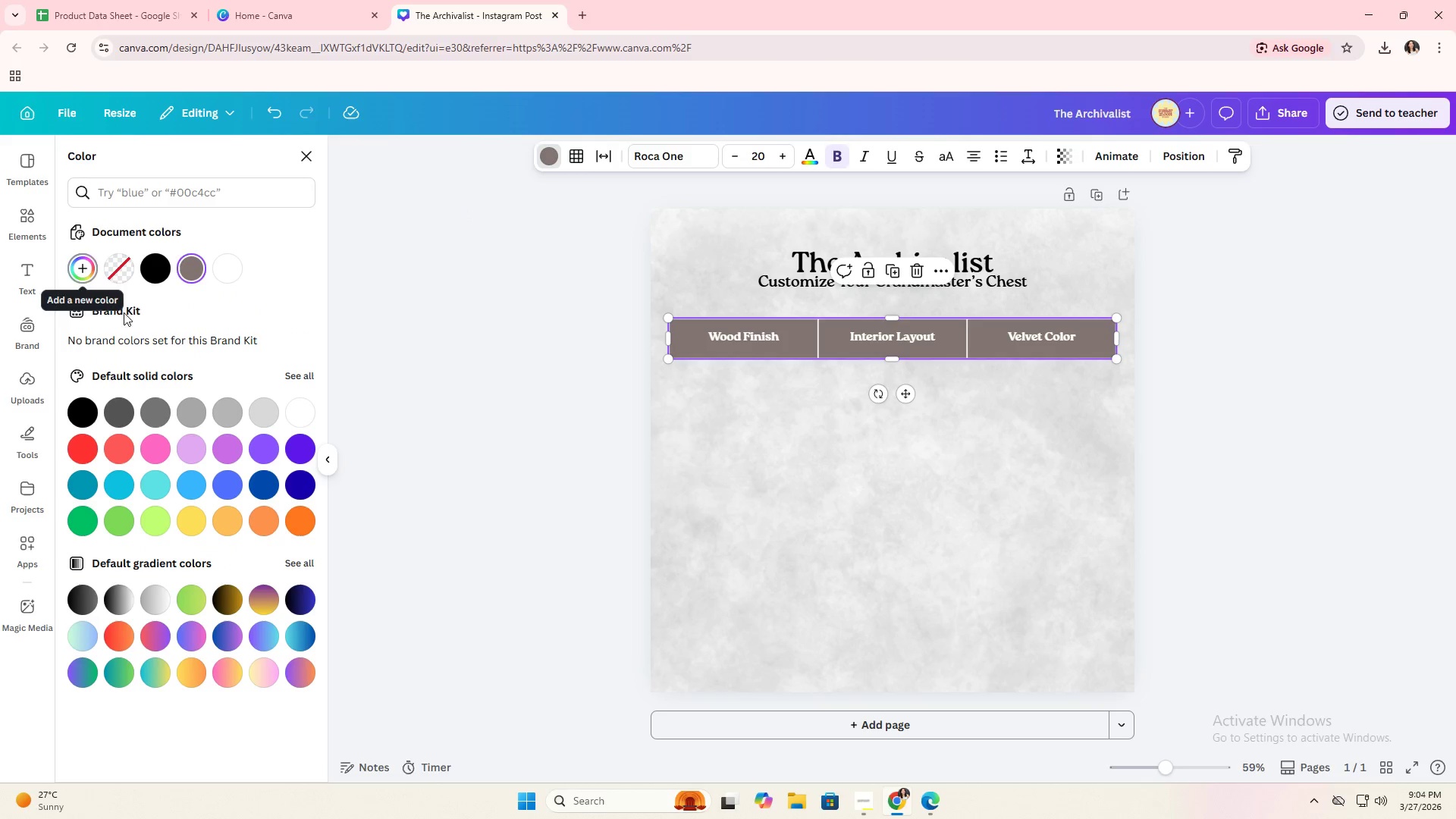 
left_click([162, 417])
 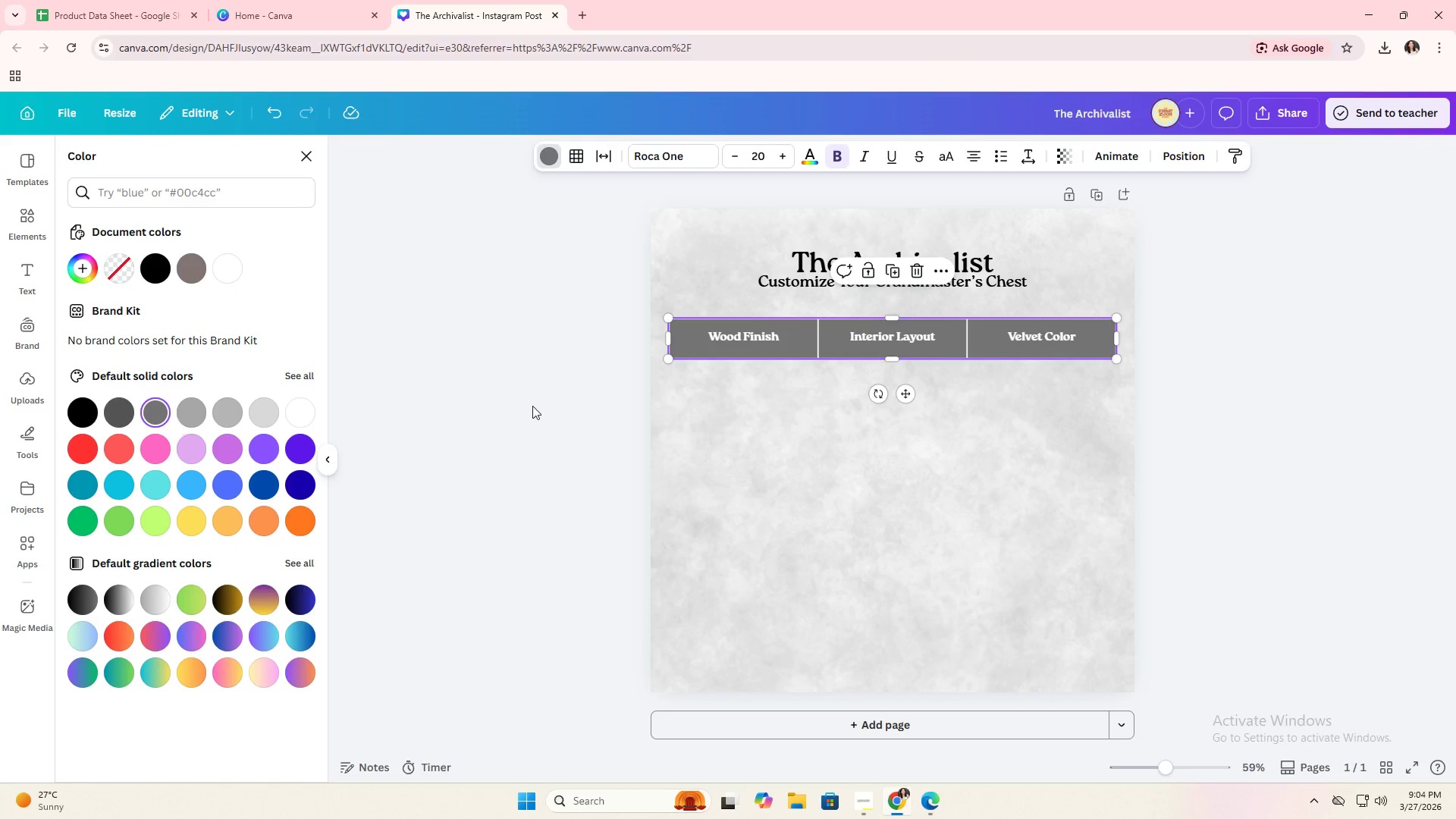 
double_click([532, 406])
 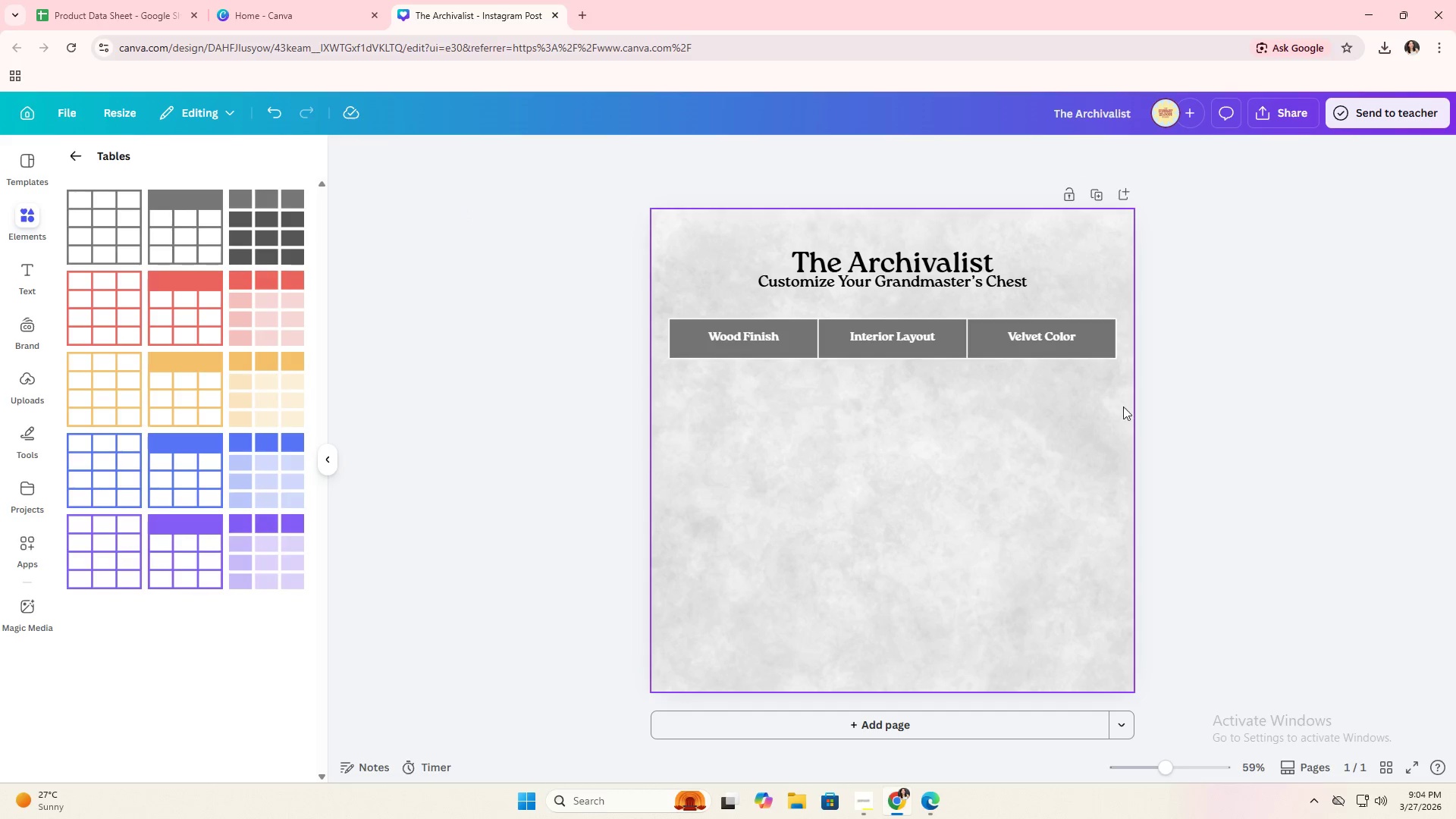 
double_click([1217, 406])
 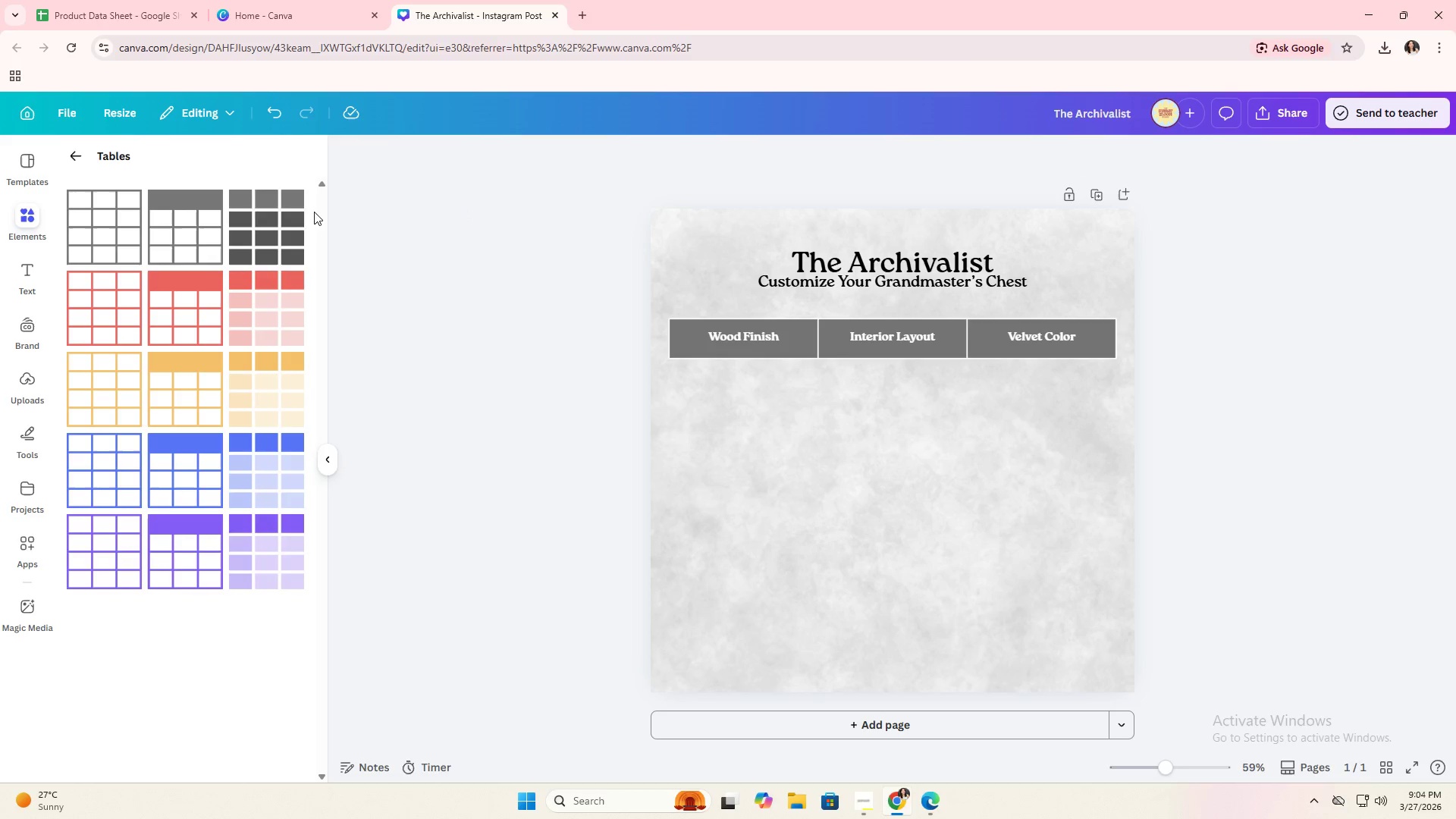 
left_click([78, 155])
 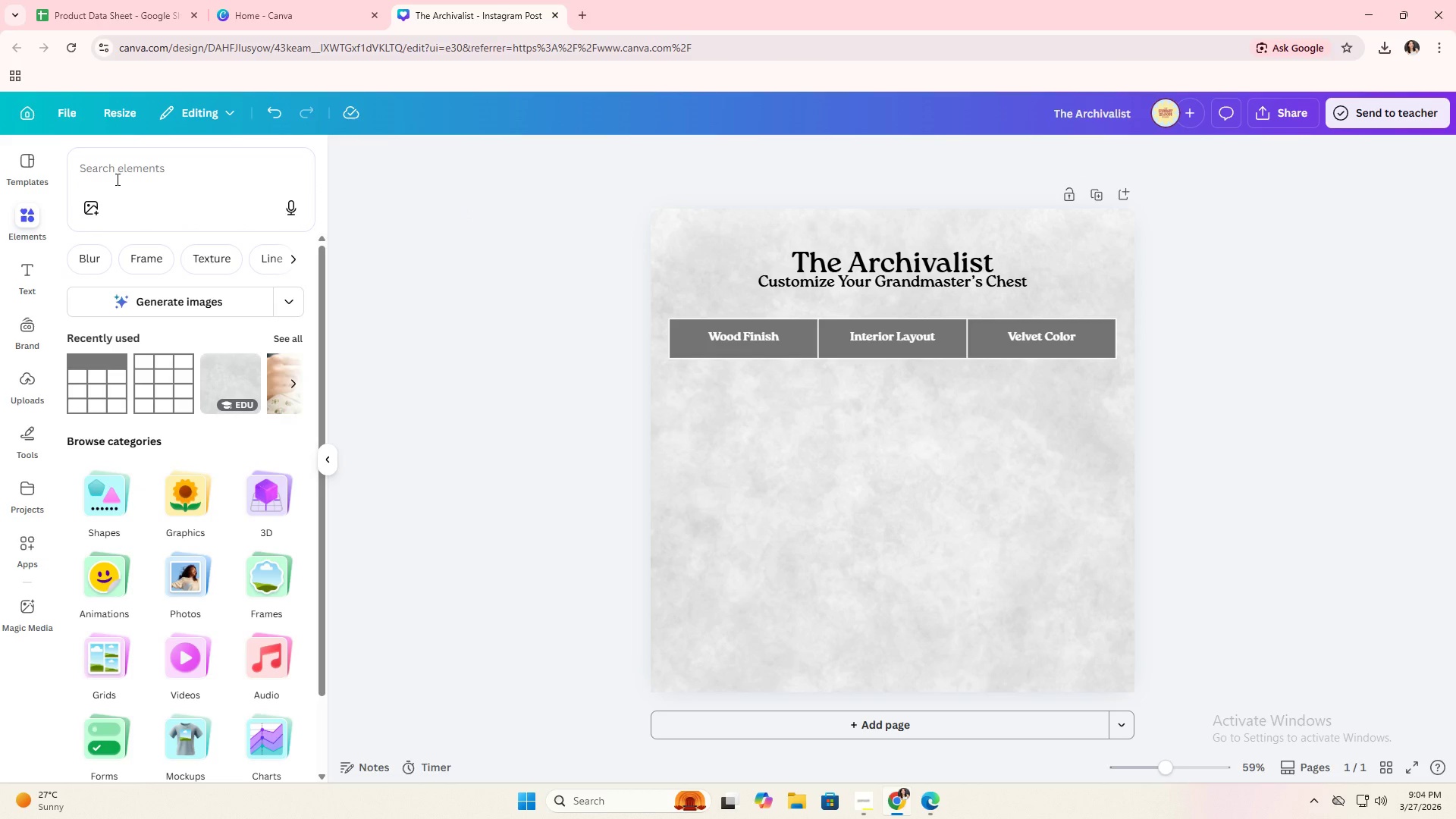 
left_click([126, 175])
 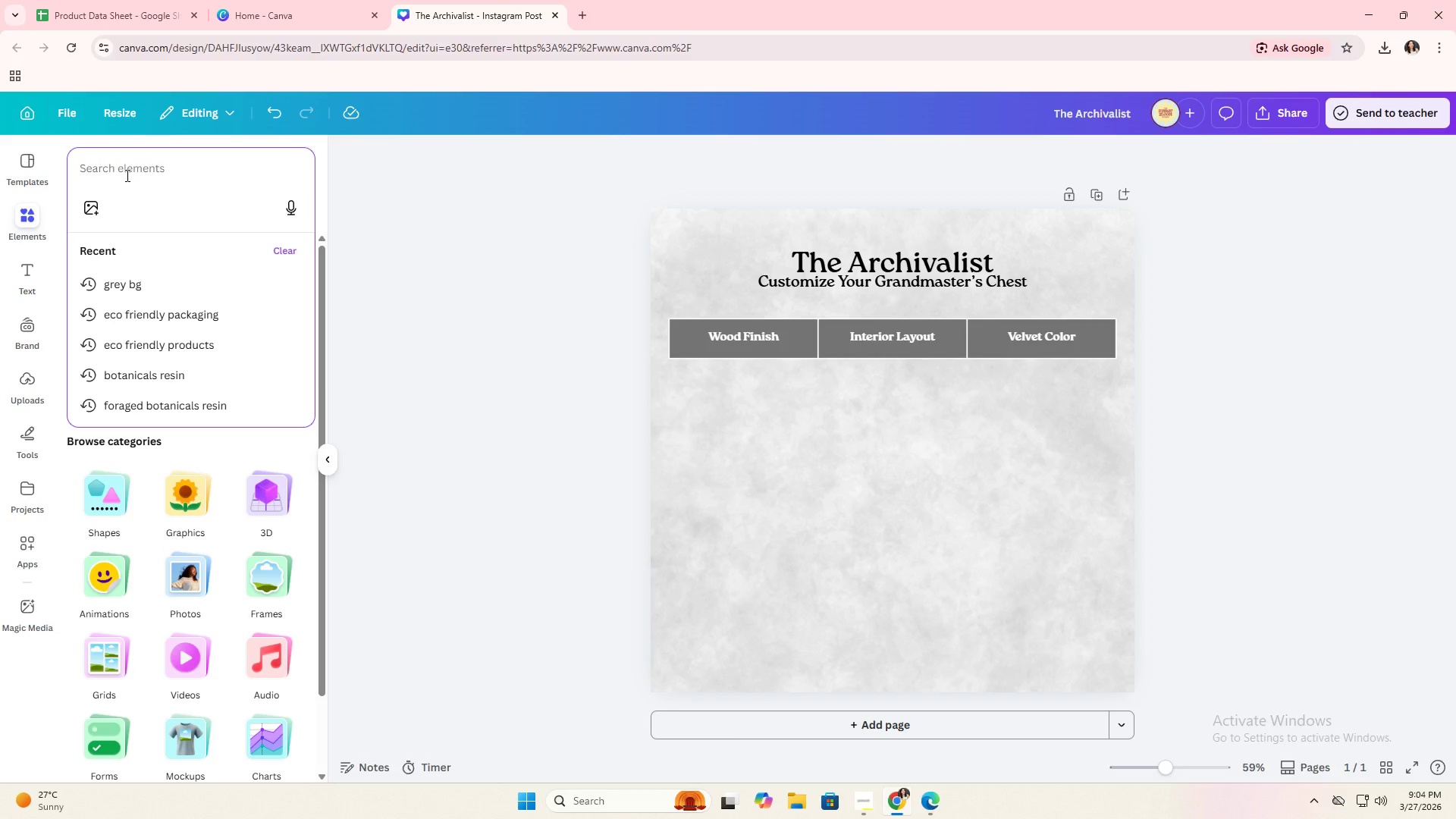 
type(tablto)
key(Backspace)
key(Backspace)
key(Backspace)
key(Backspace)
key(Backspace)
key(Backspace)
key(Backspace)
type(grand)
key(Backspace)
type(dmaster chest)
 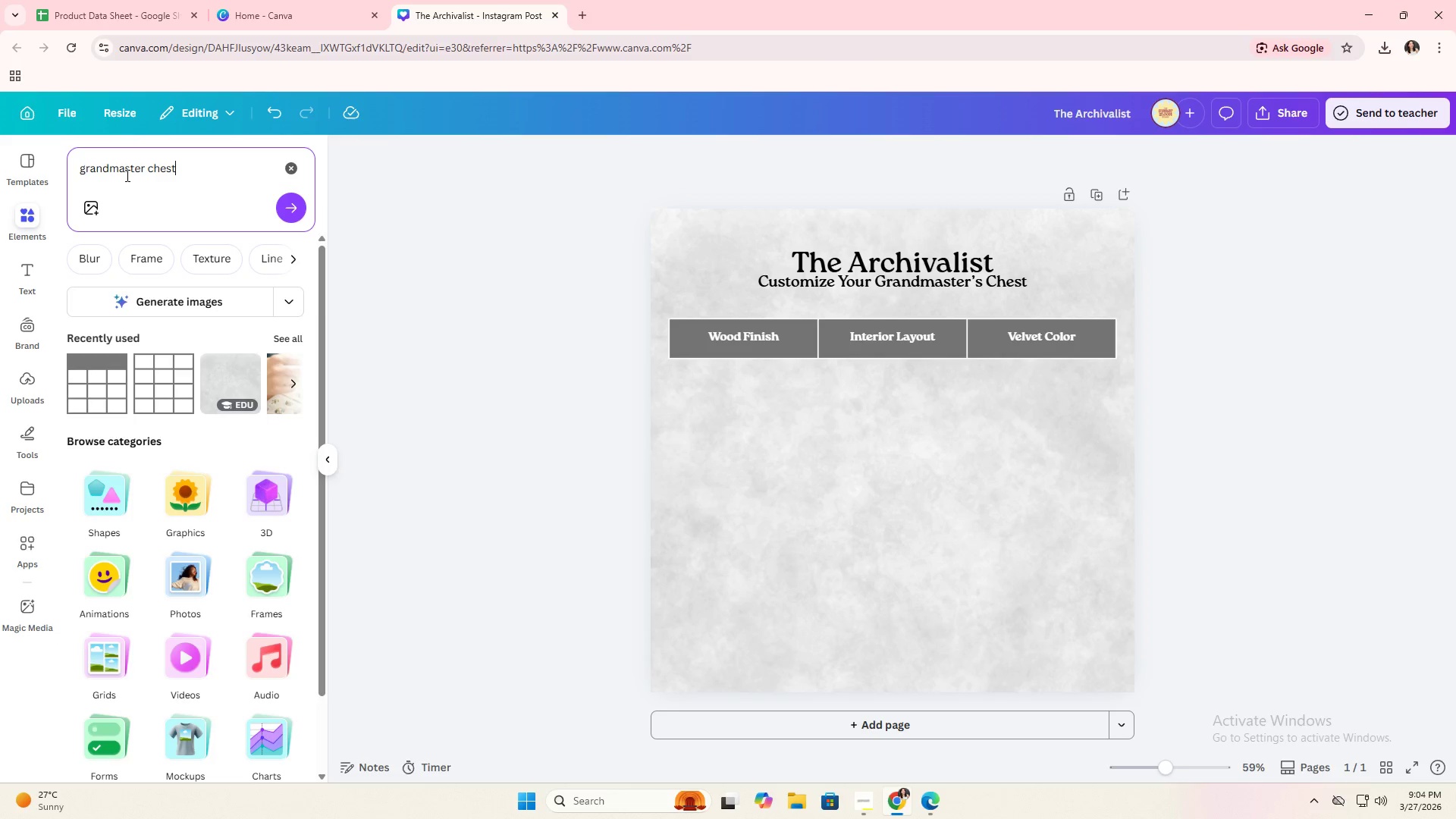 
key(Enter)
 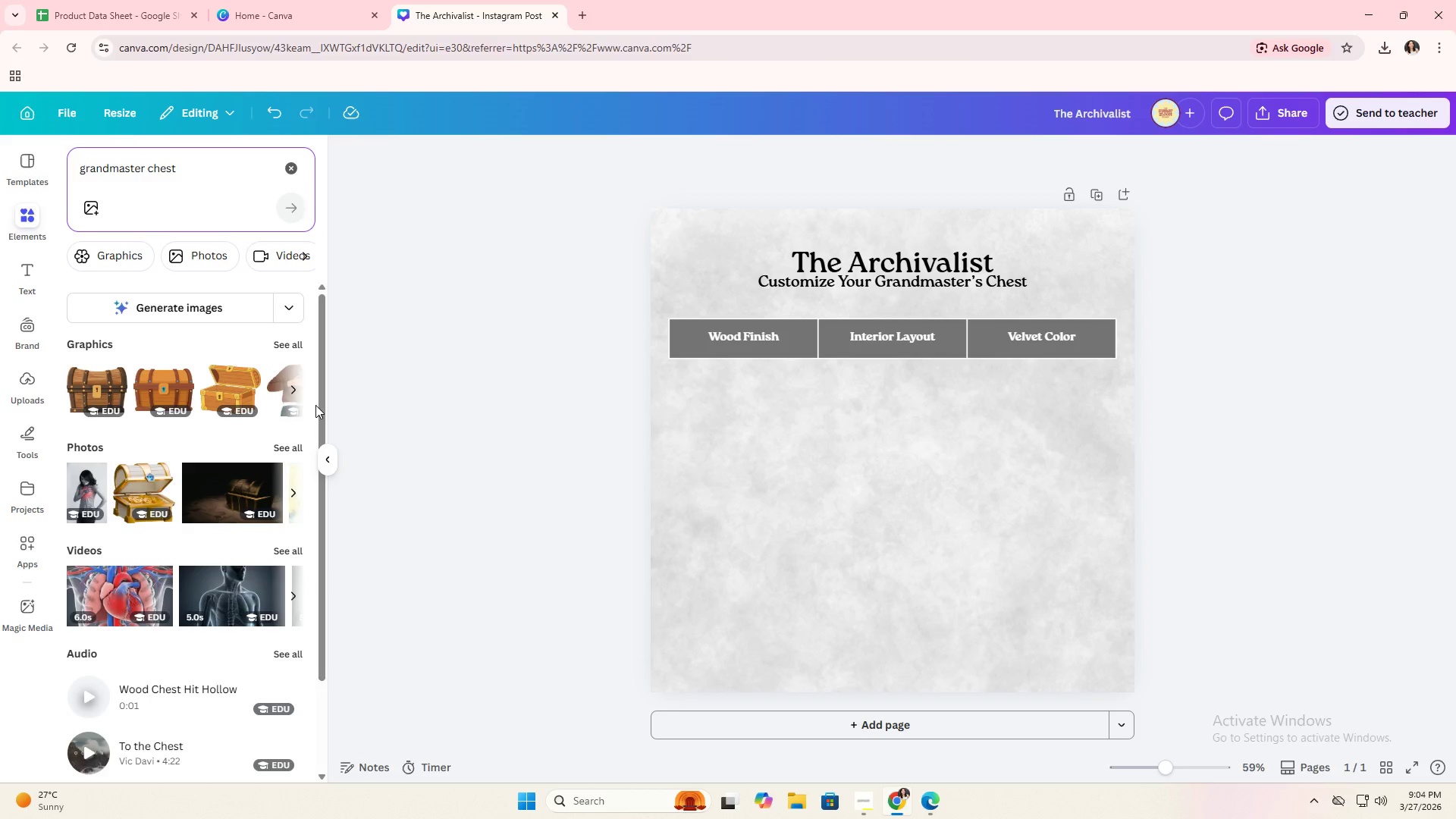 
left_click([282, 346])
 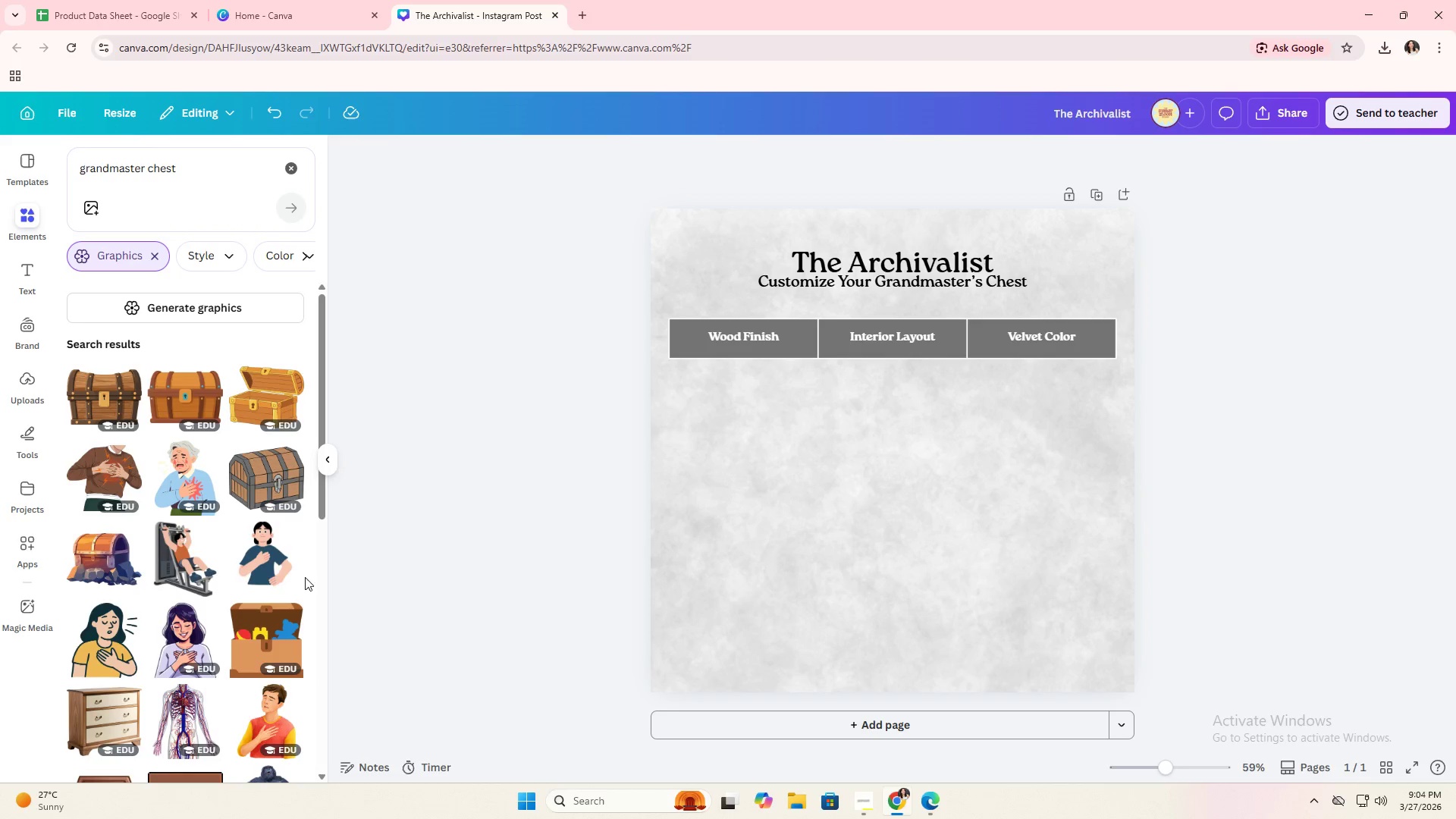 
scroll: coordinate [251, 558], scroll_direction: down, amount: 14.0
 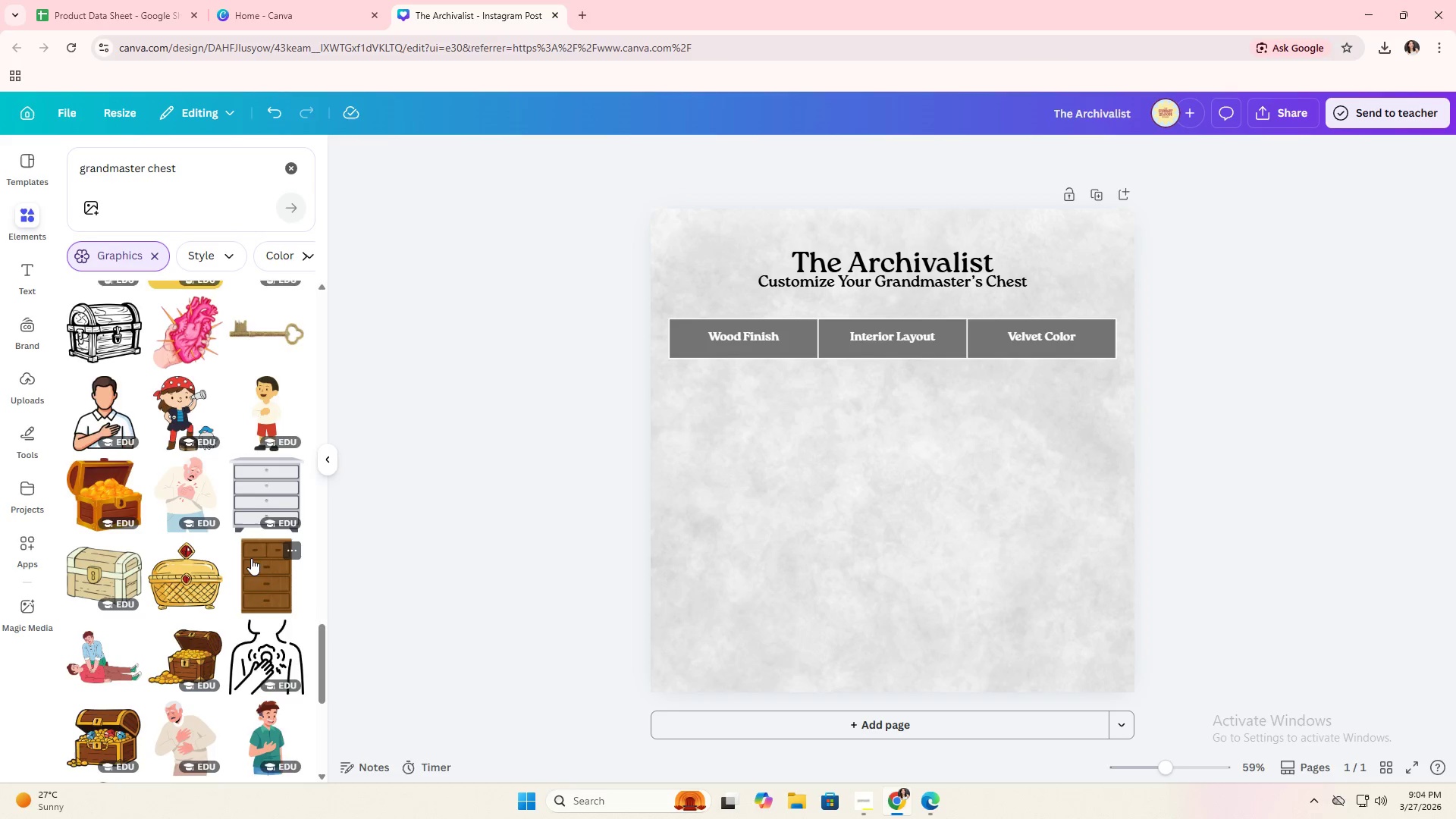 
scroll: coordinate [218, 386], scroll_direction: up, amount: 33.0
 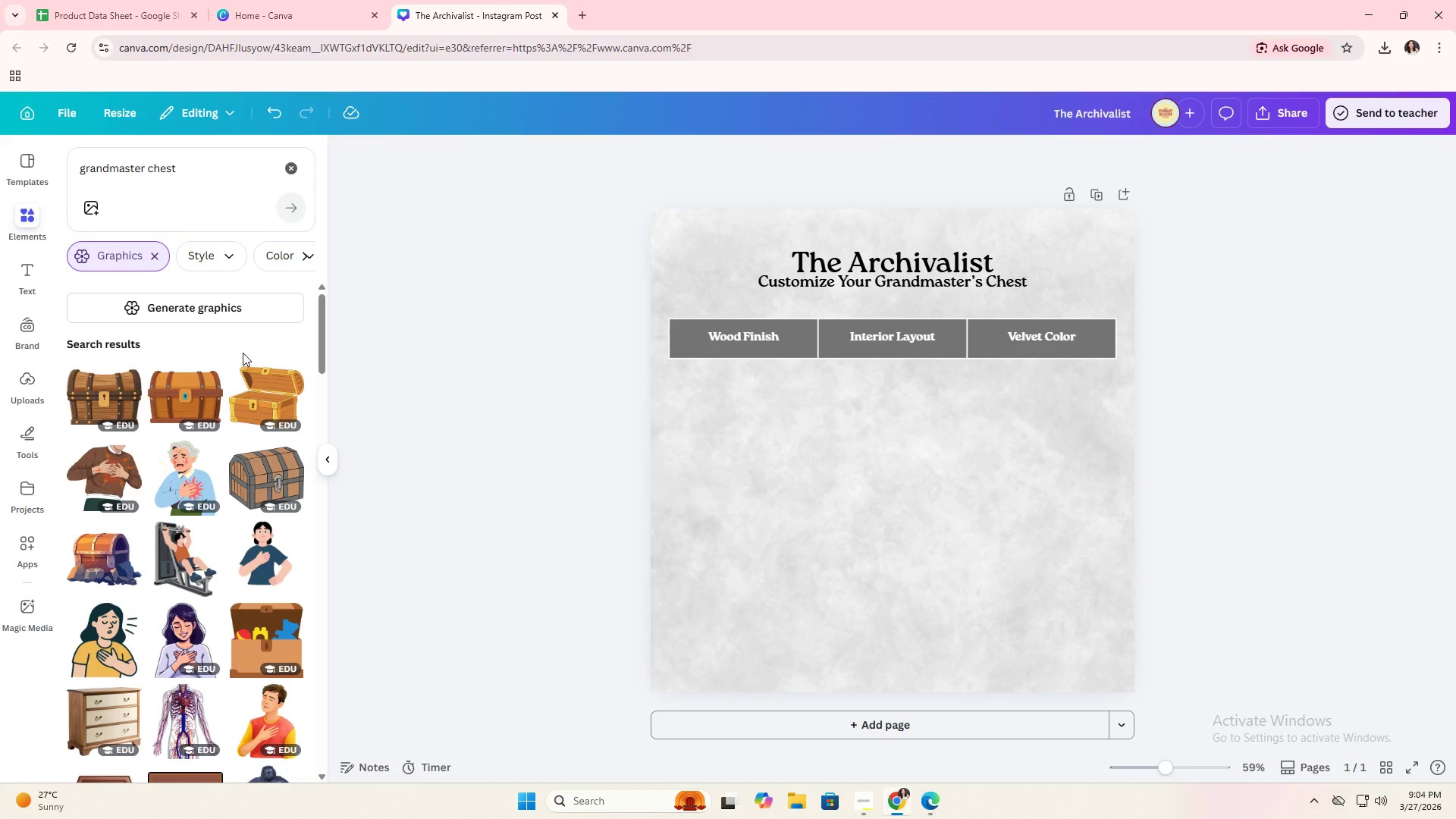 
left_click([221, 309])
 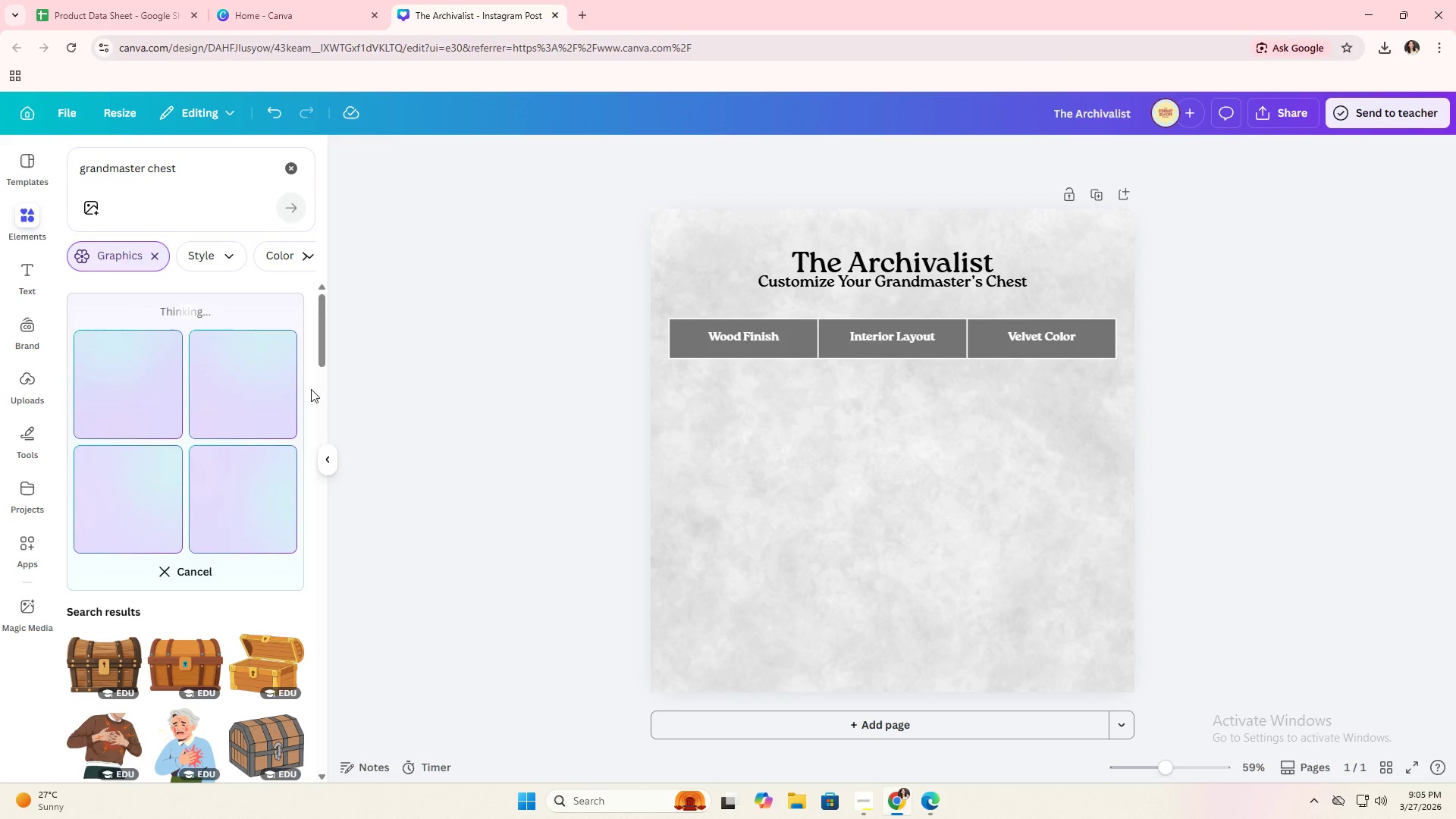 
wait(24.69)
 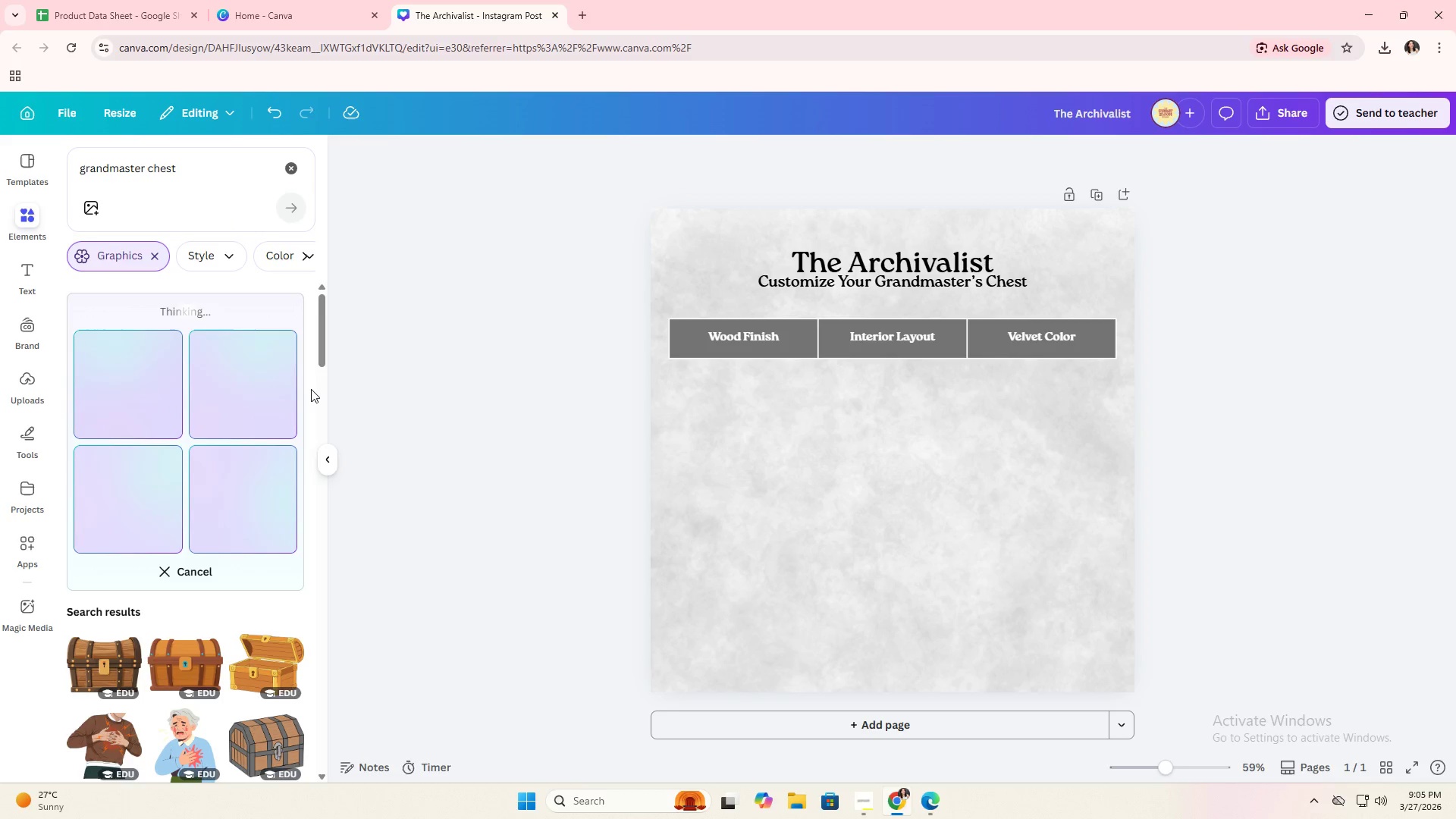 
mouse_move([216, 413])
 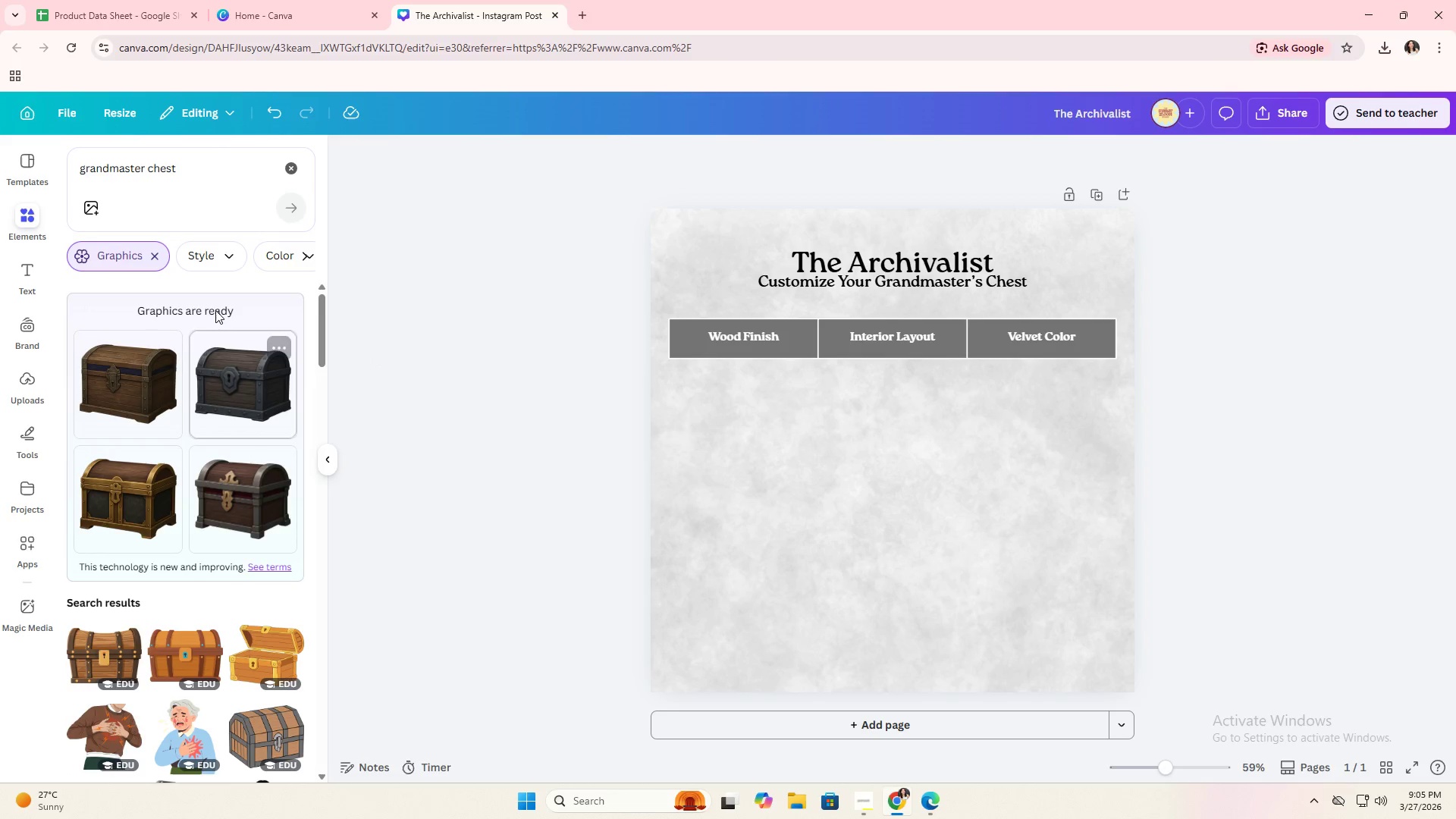 
mouse_move([207, 331])
 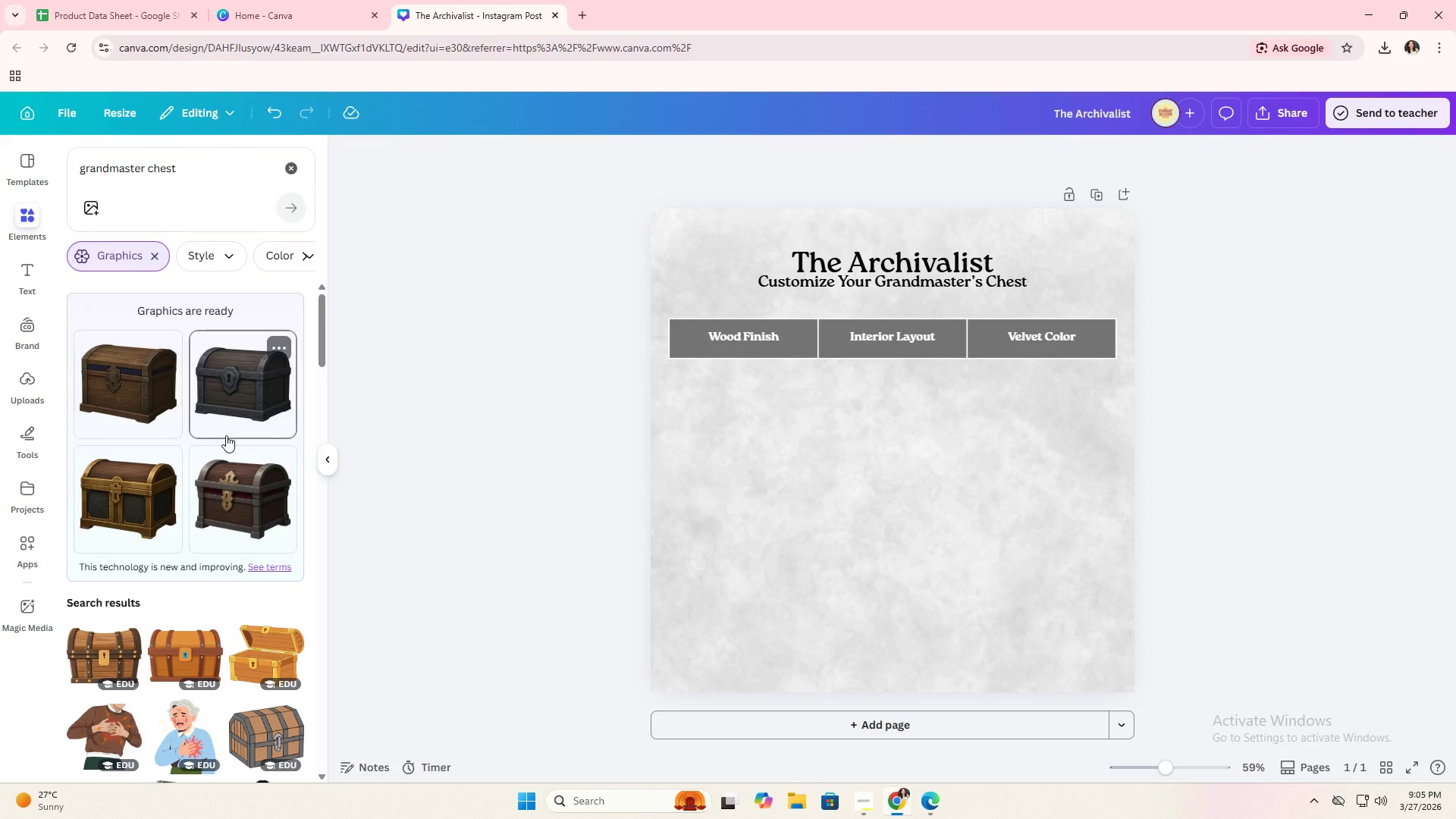 
scroll: coordinate [224, 458], scroll_direction: down, amount: 2.0
 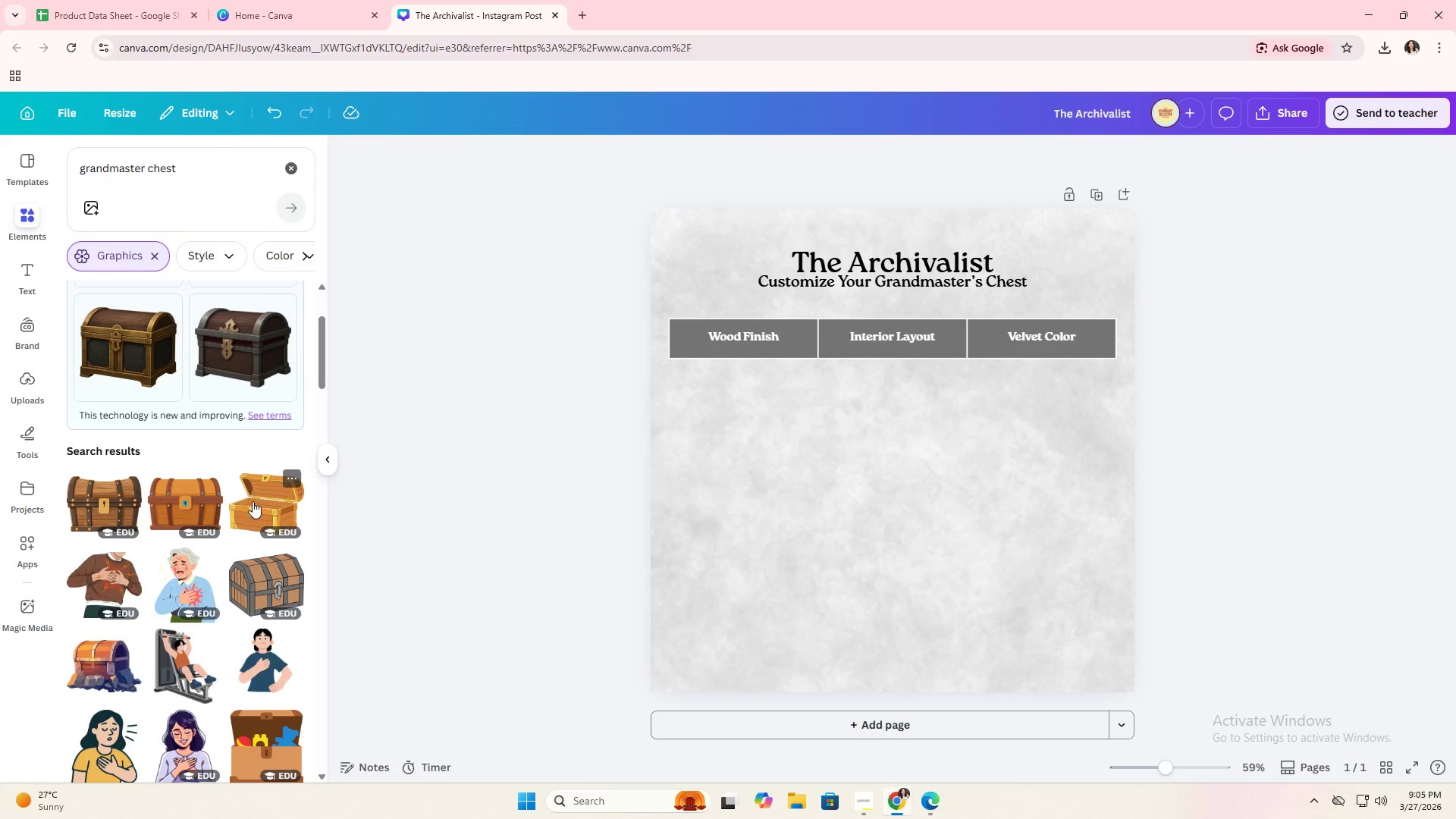 
left_click([129, 390])
 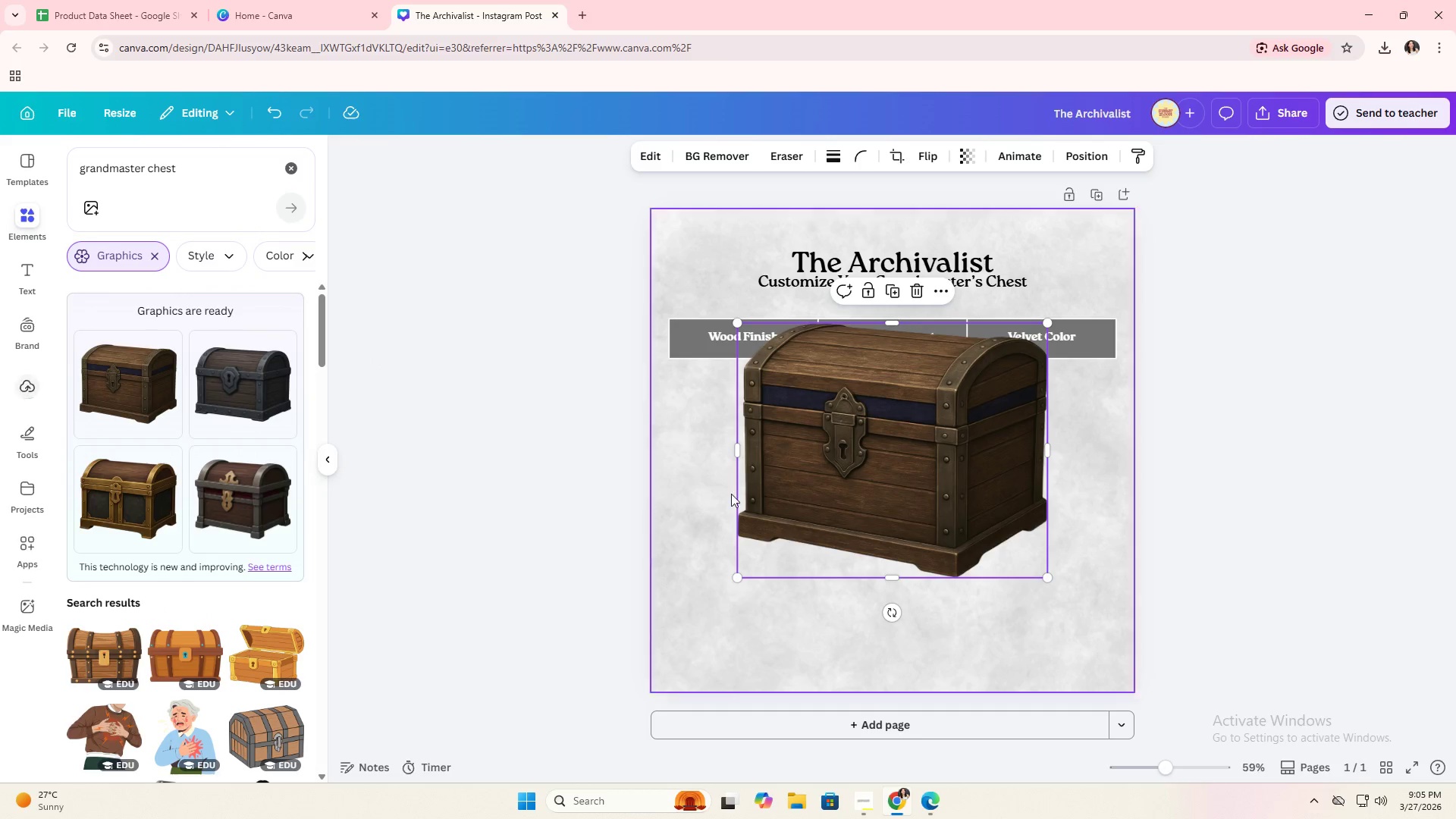 
scroll: coordinate [230, 489], scroll_direction: up, amount: 2.0
 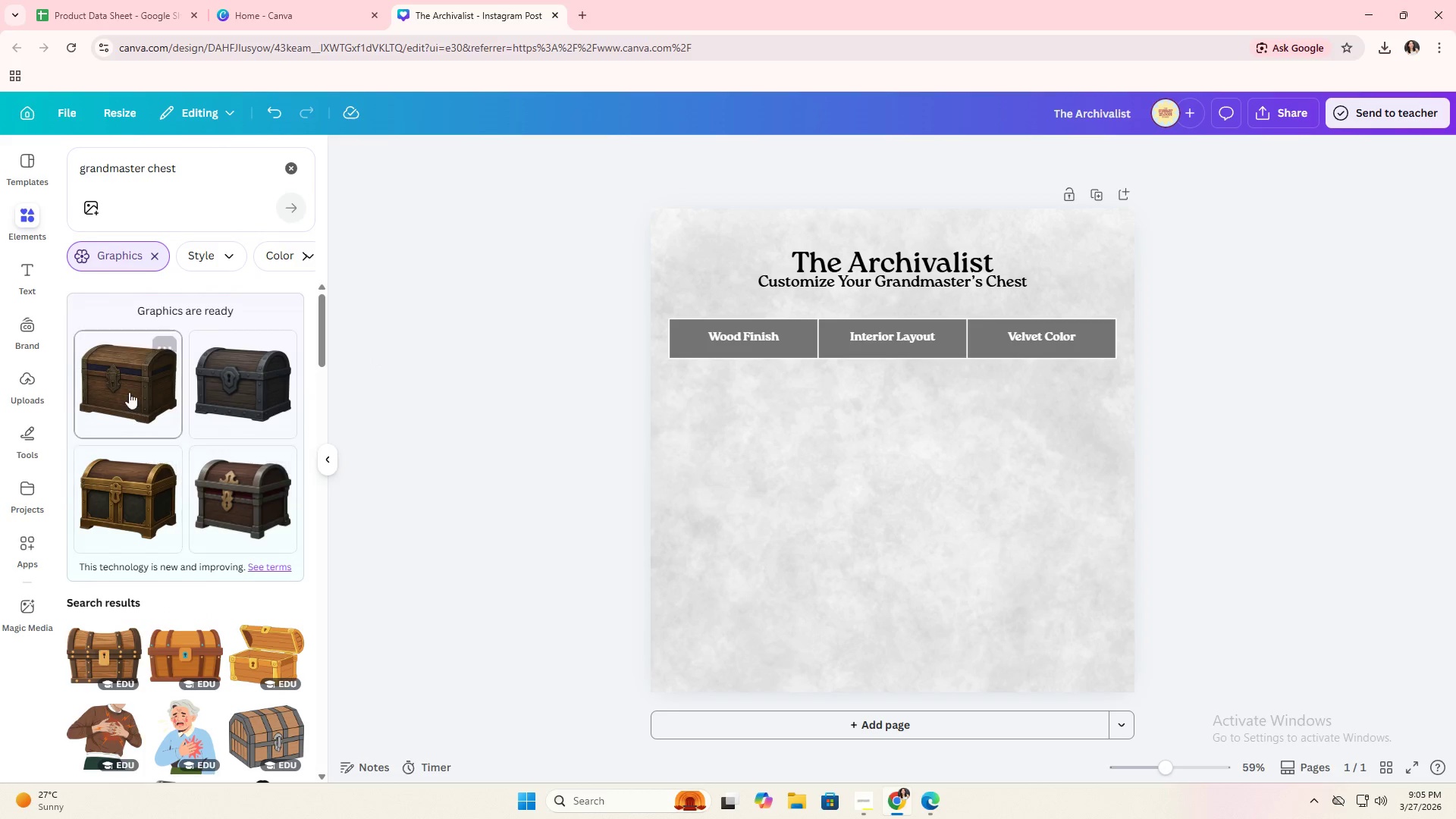 
left_click_drag(start_coordinate=[886, 491], to_coordinate=[862, 496])
 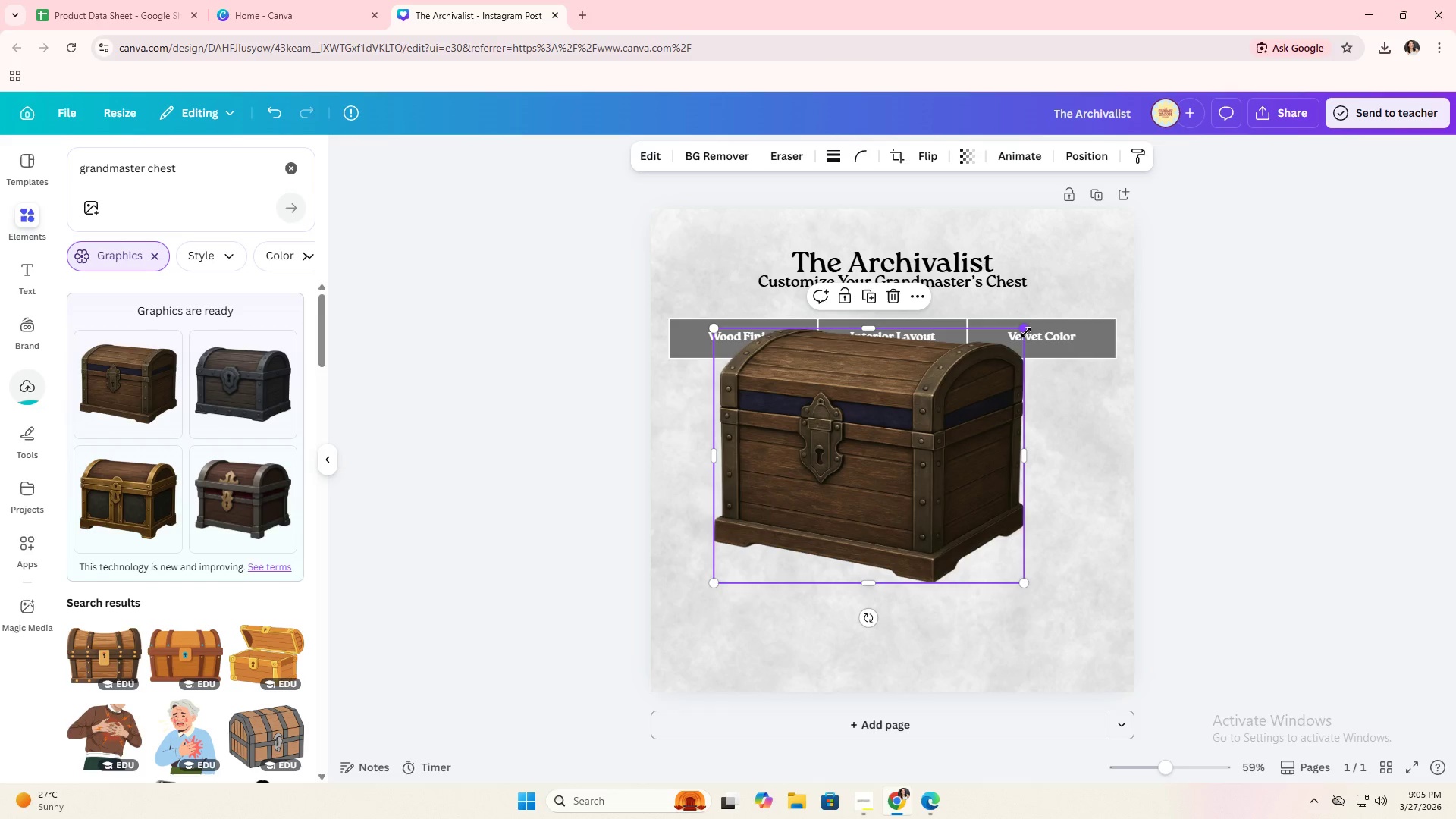 
left_click_drag(start_coordinate=[1026, 331], to_coordinate=[933, 406])
 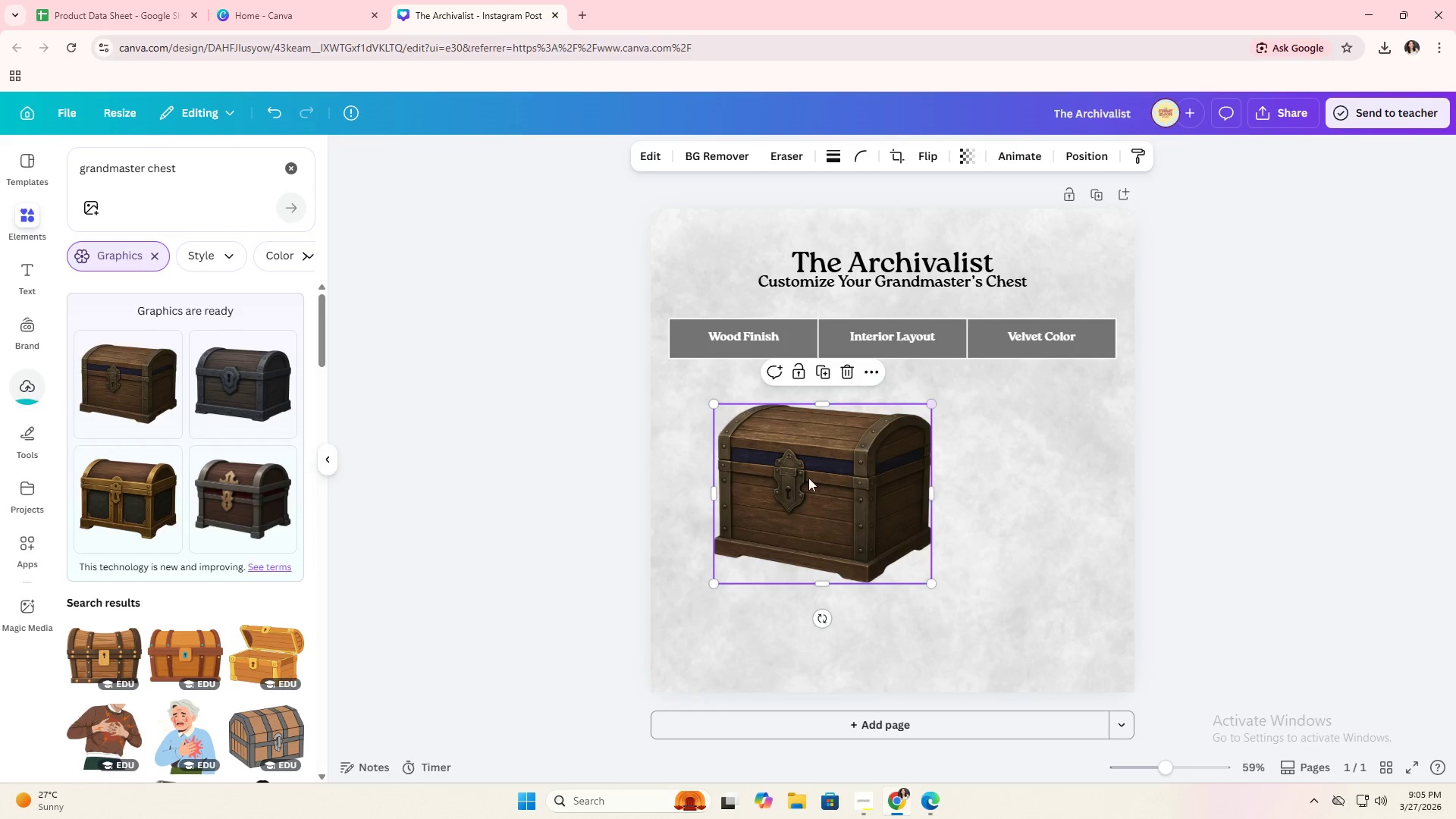 
left_click_drag(start_coordinate=[808, 478], to_coordinate=[764, 462])
 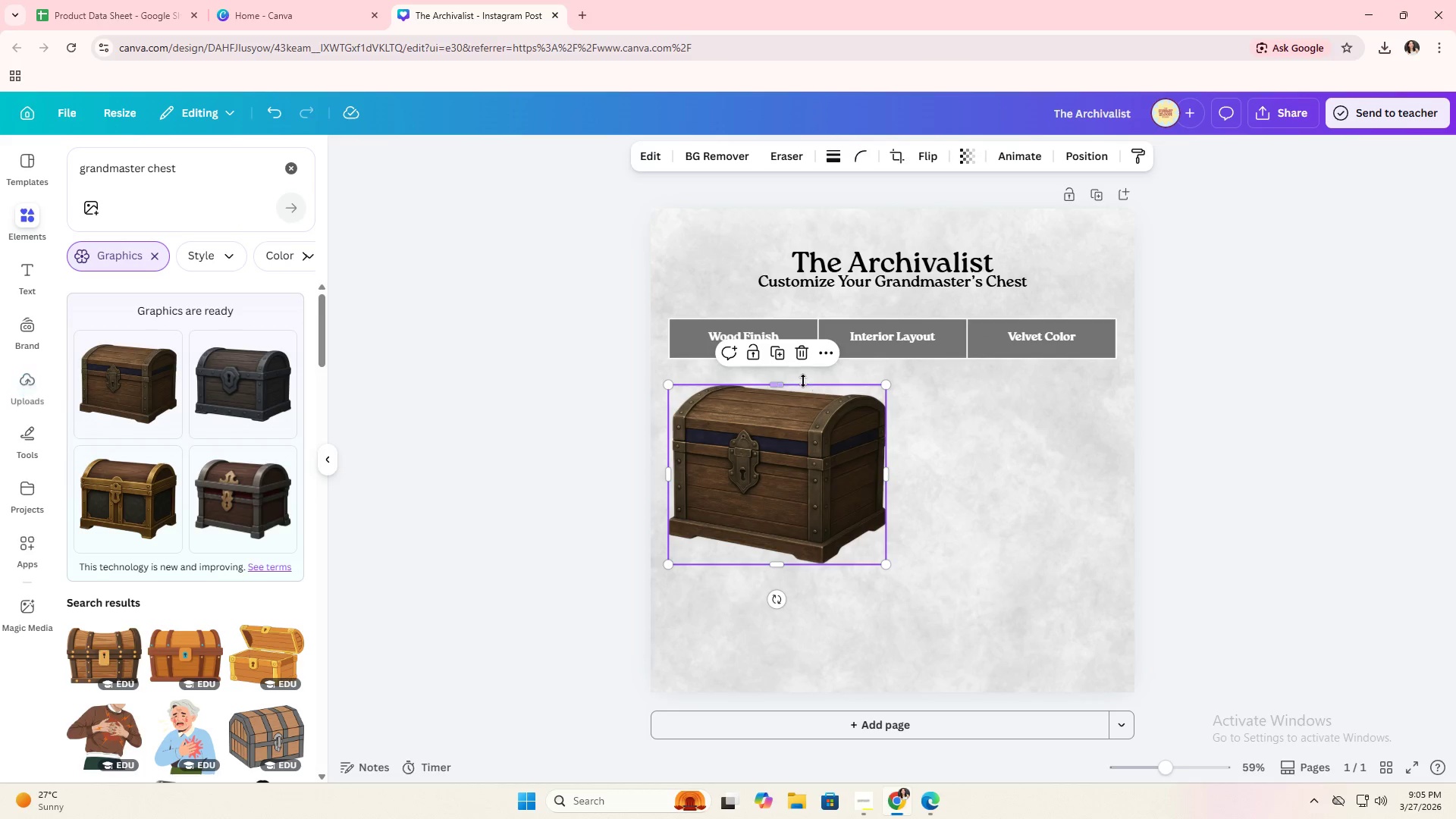 
left_click([805, 356])
 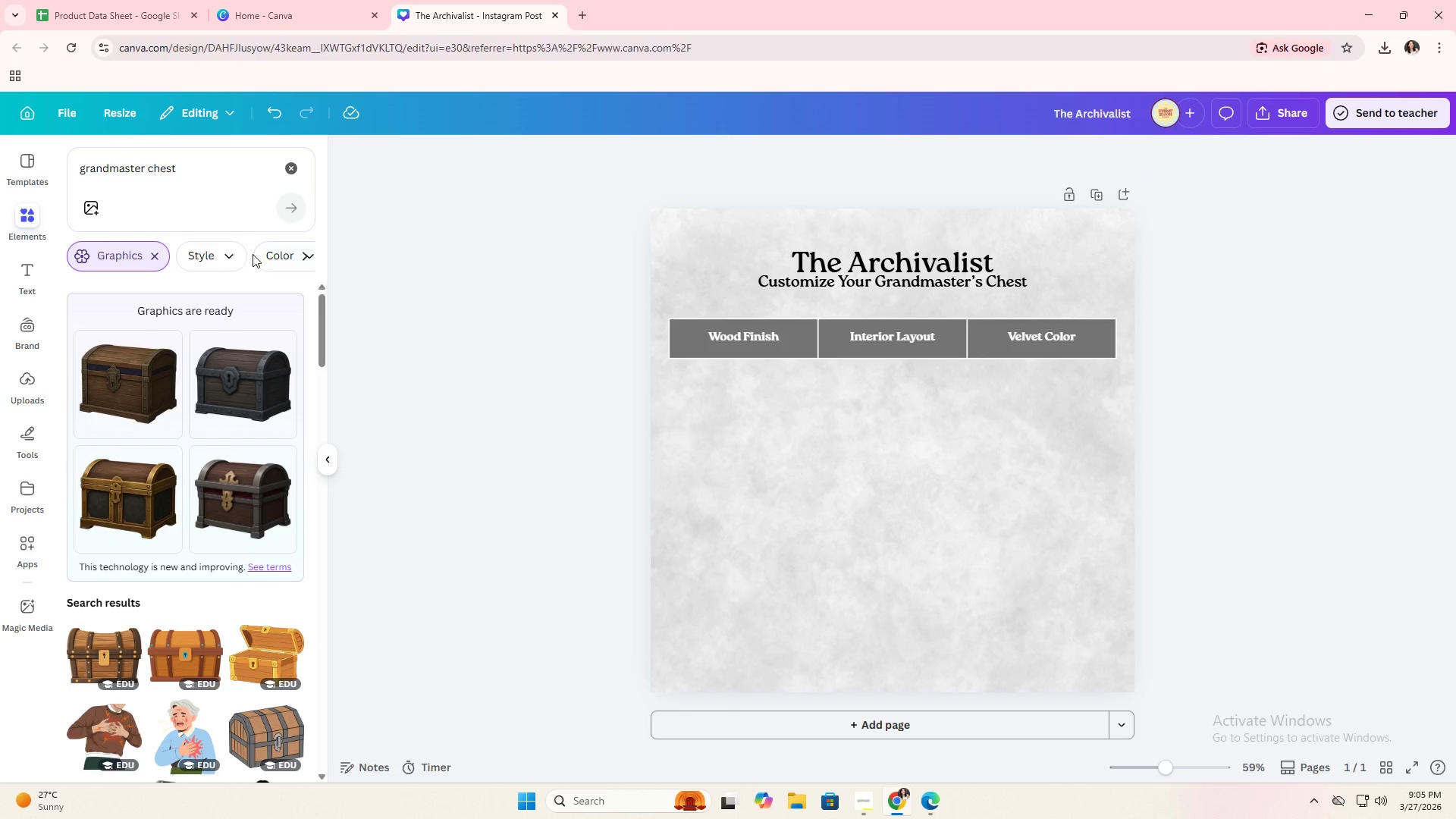 
left_click([307, 259])
 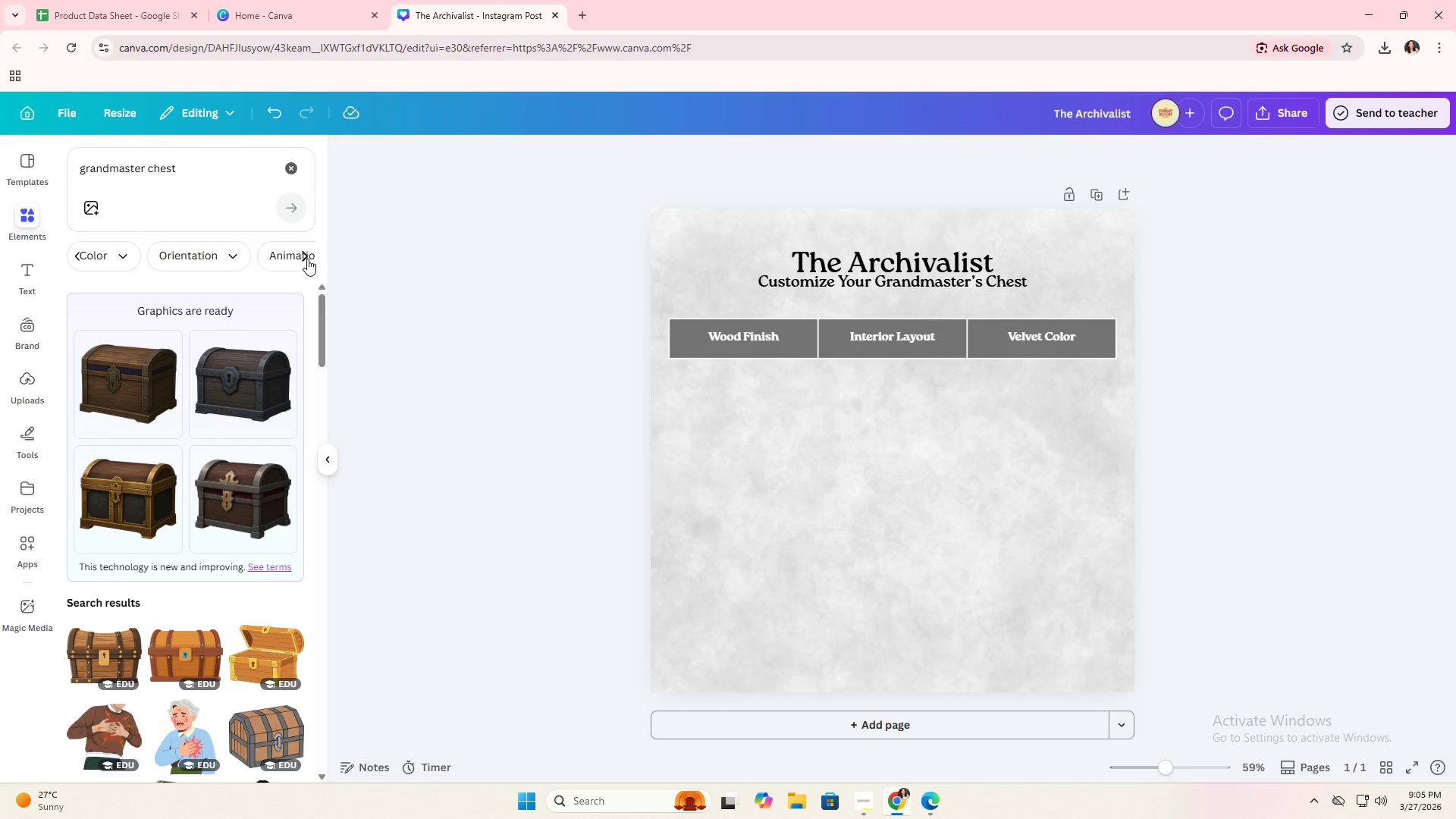 
left_click([307, 259])
 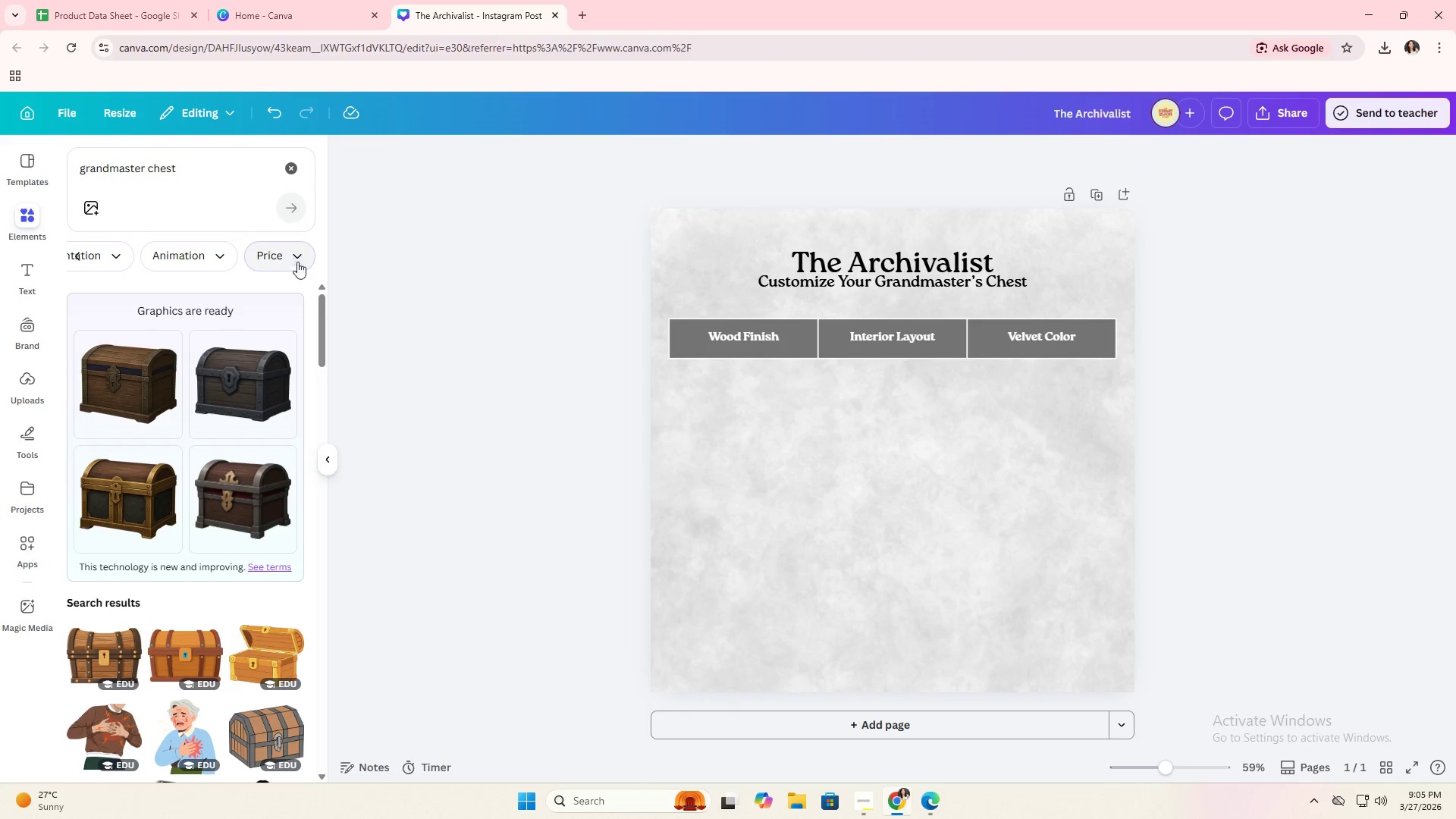 
scroll: coordinate [292, 560], scroll_direction: down, amount: 13.0
 